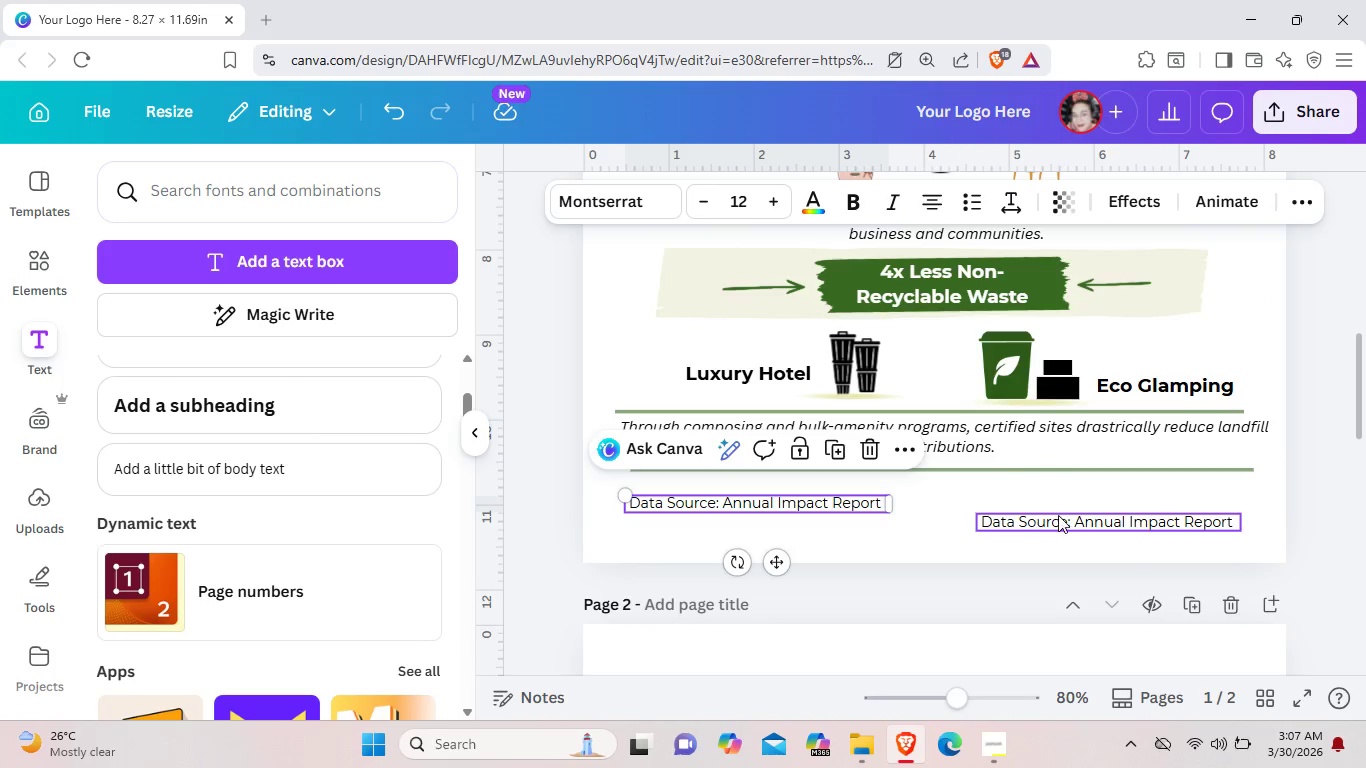 
left_click_drag(start_coordinate=[1059, 515], to_coordinate=[1065, 498])
 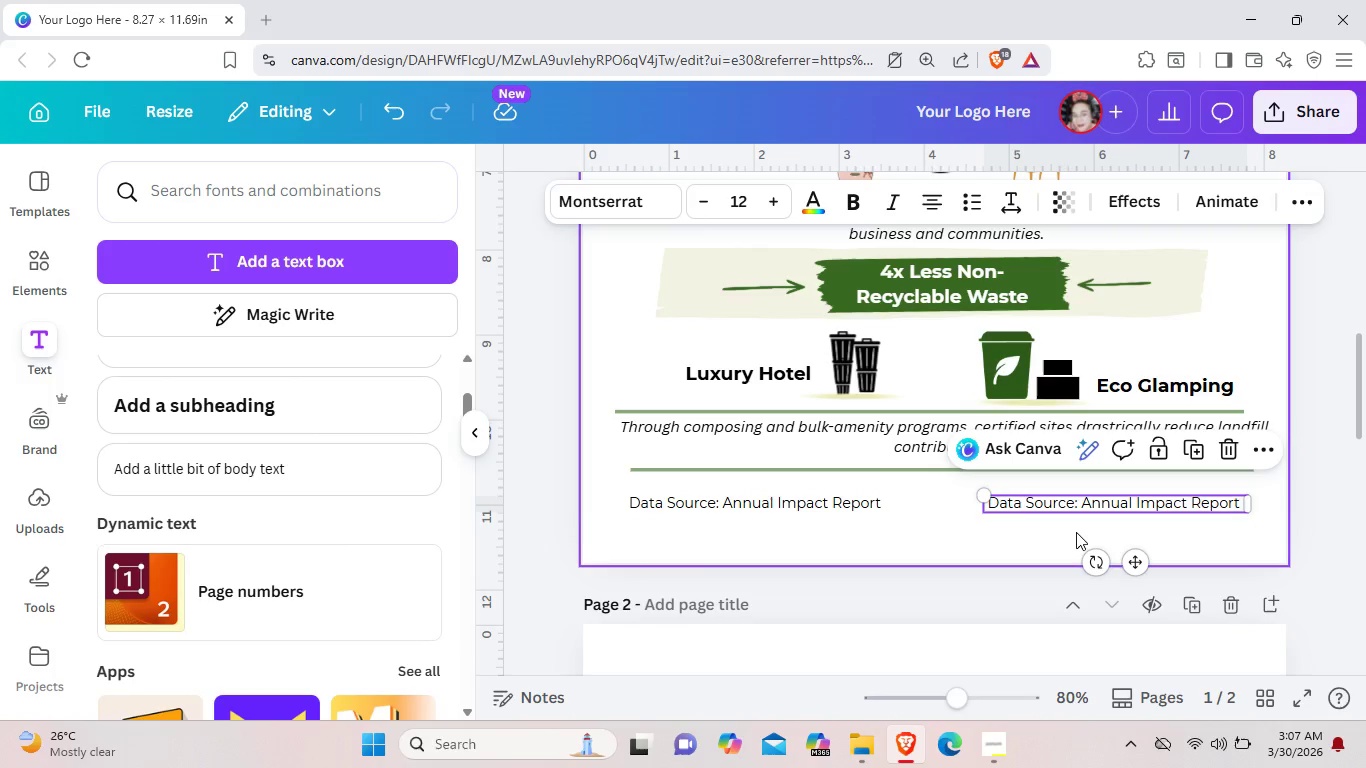 
left_click([1076, 532])
 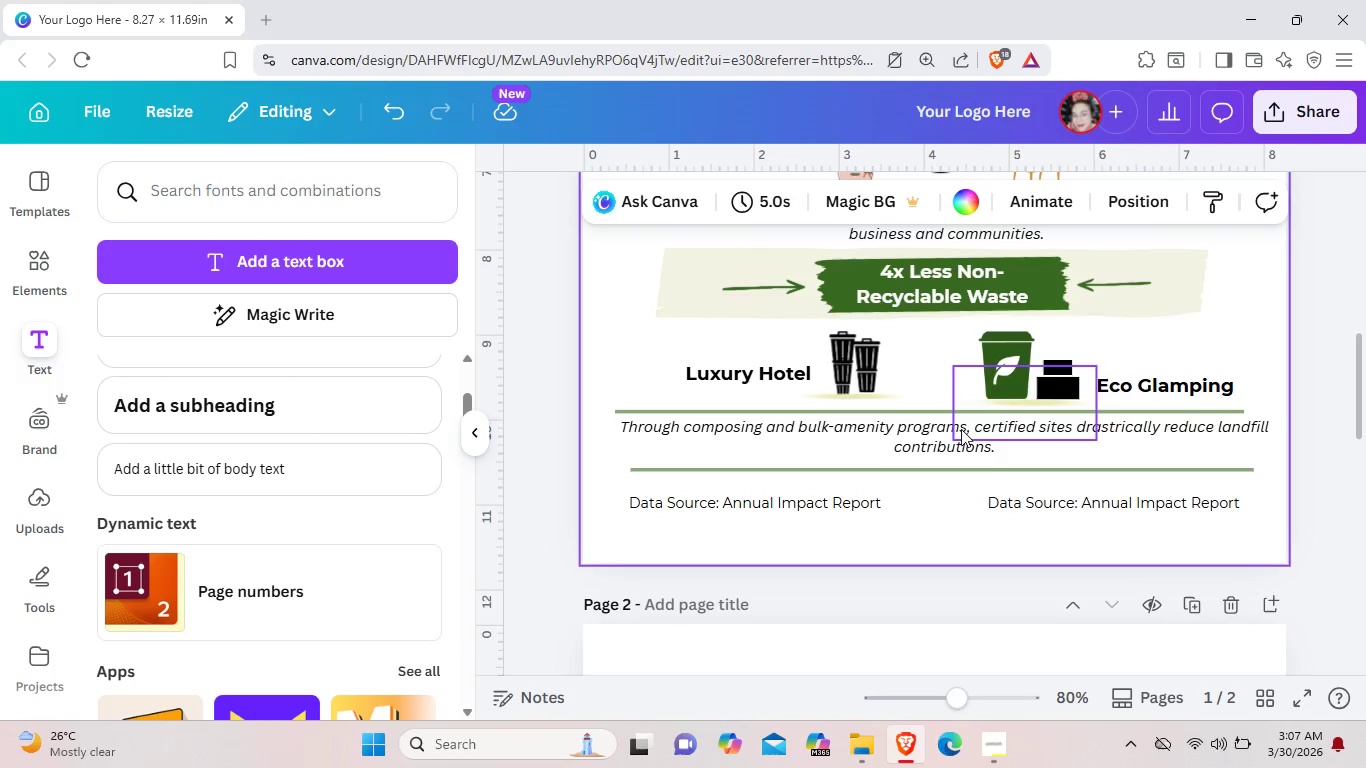 
left_click([957, 440])
 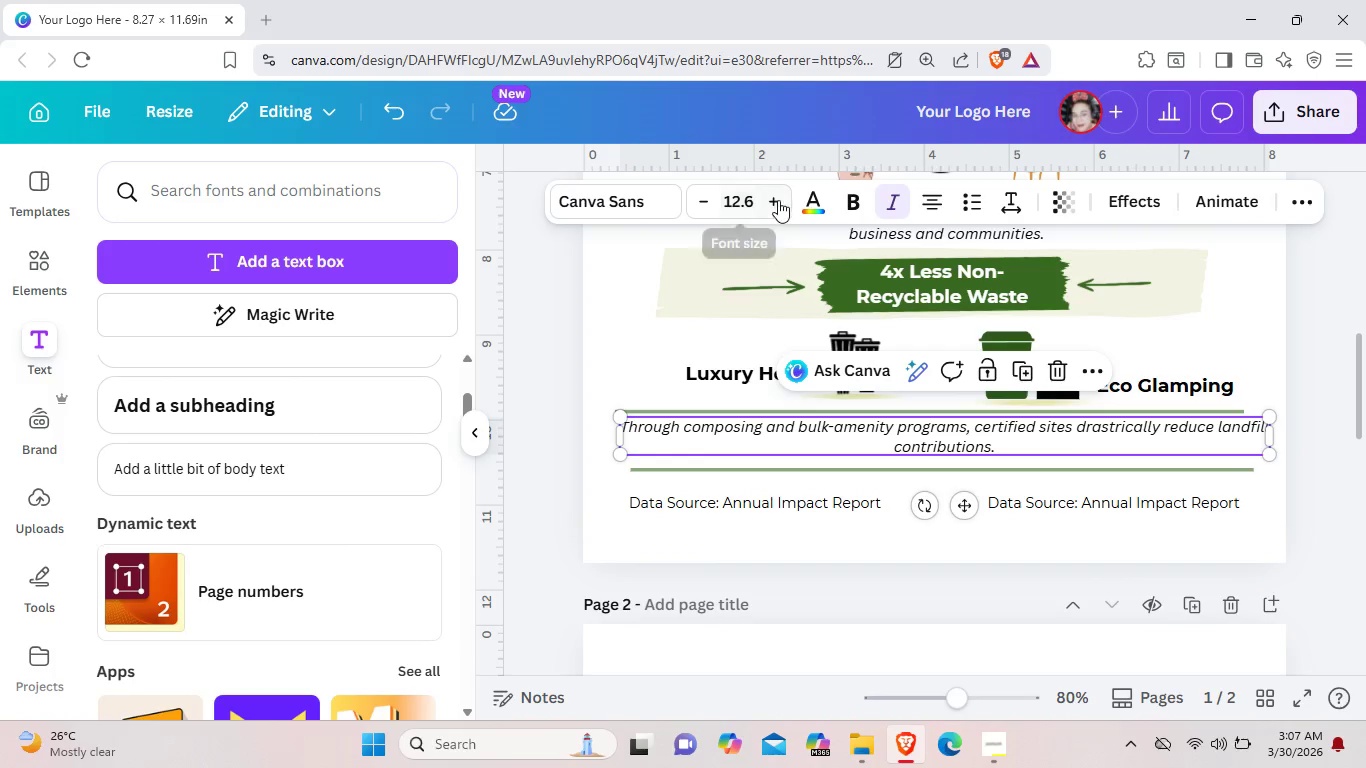 
left_click([778, 200])
 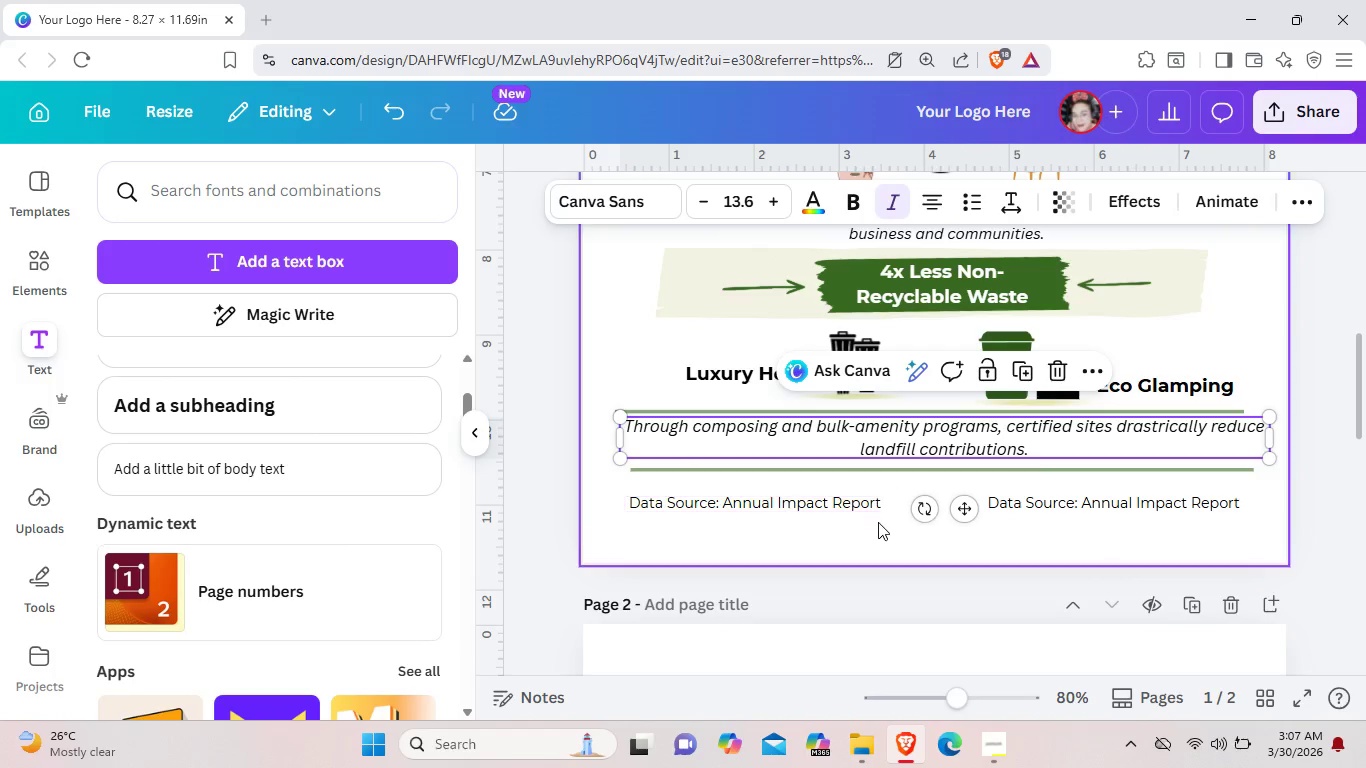 
left_click([891, 531])
 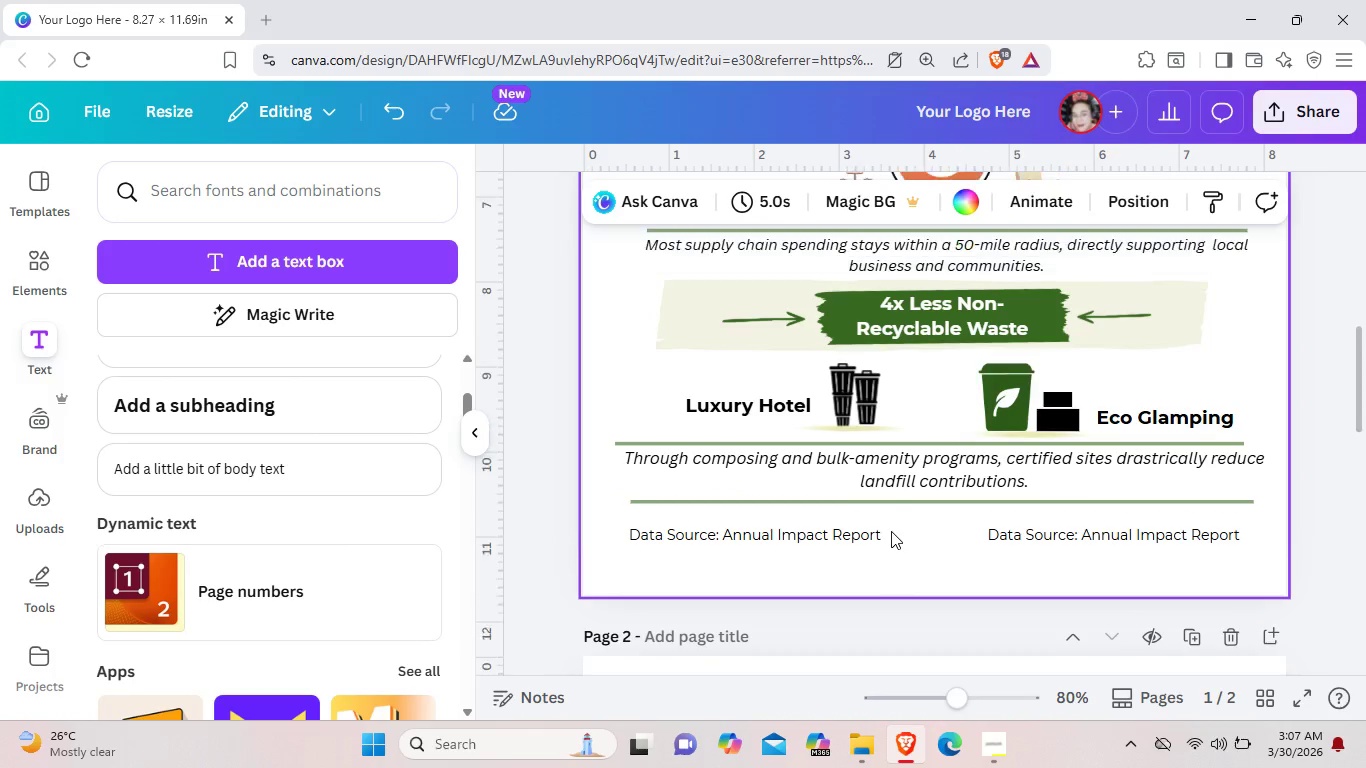 
scroll: coordinate [891, 531], scroll_direction: up, amount: 3.0
 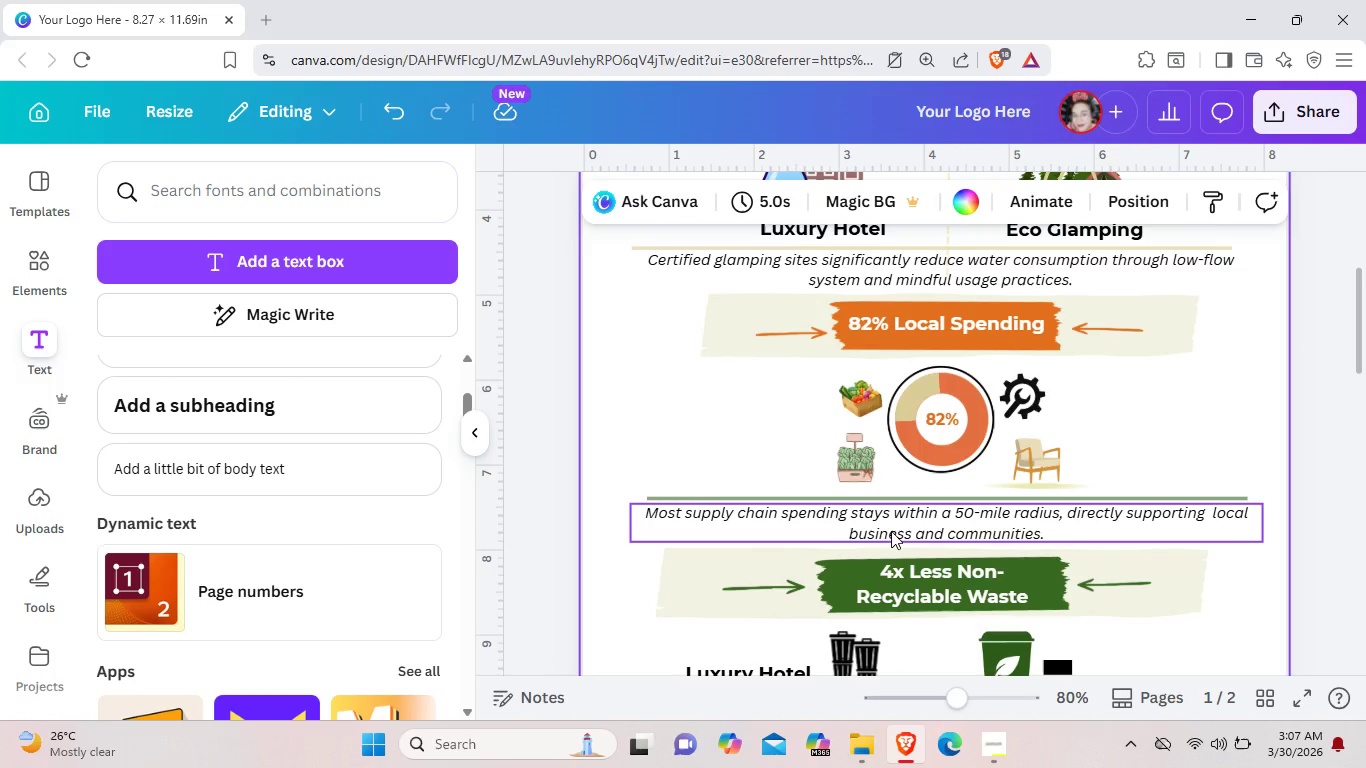 
left_click([891, 531])
 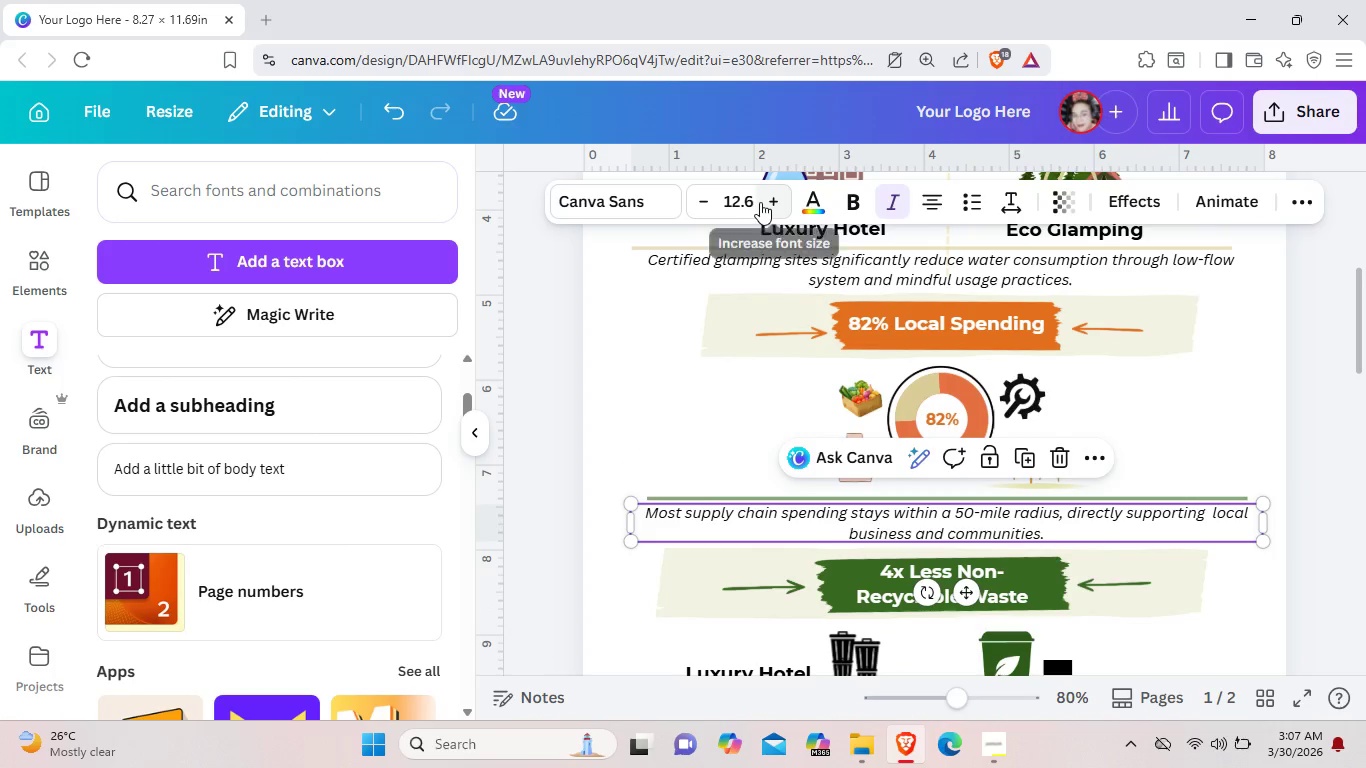 
left_click([773, 202])
 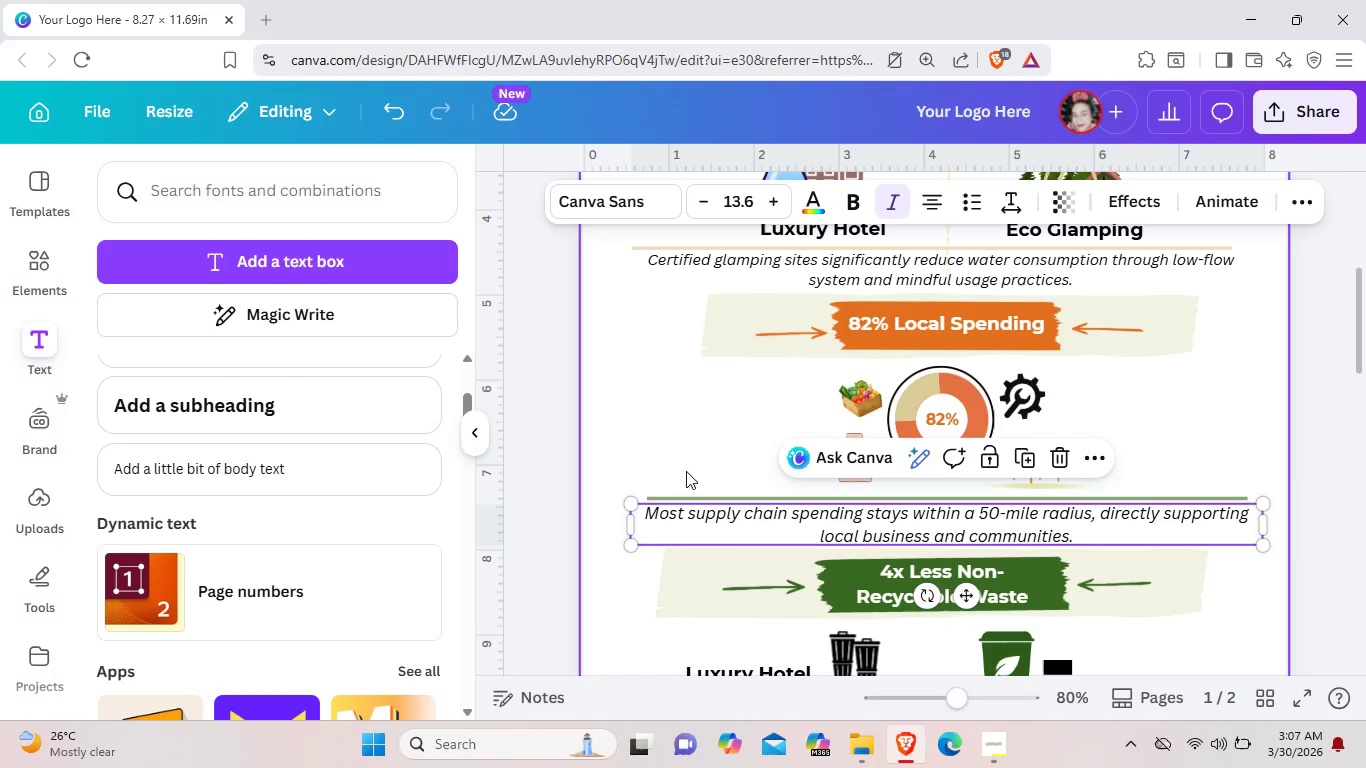 
left_click_drag(start_coordinate=[689, 497], to_coordinate=[691, 491])
 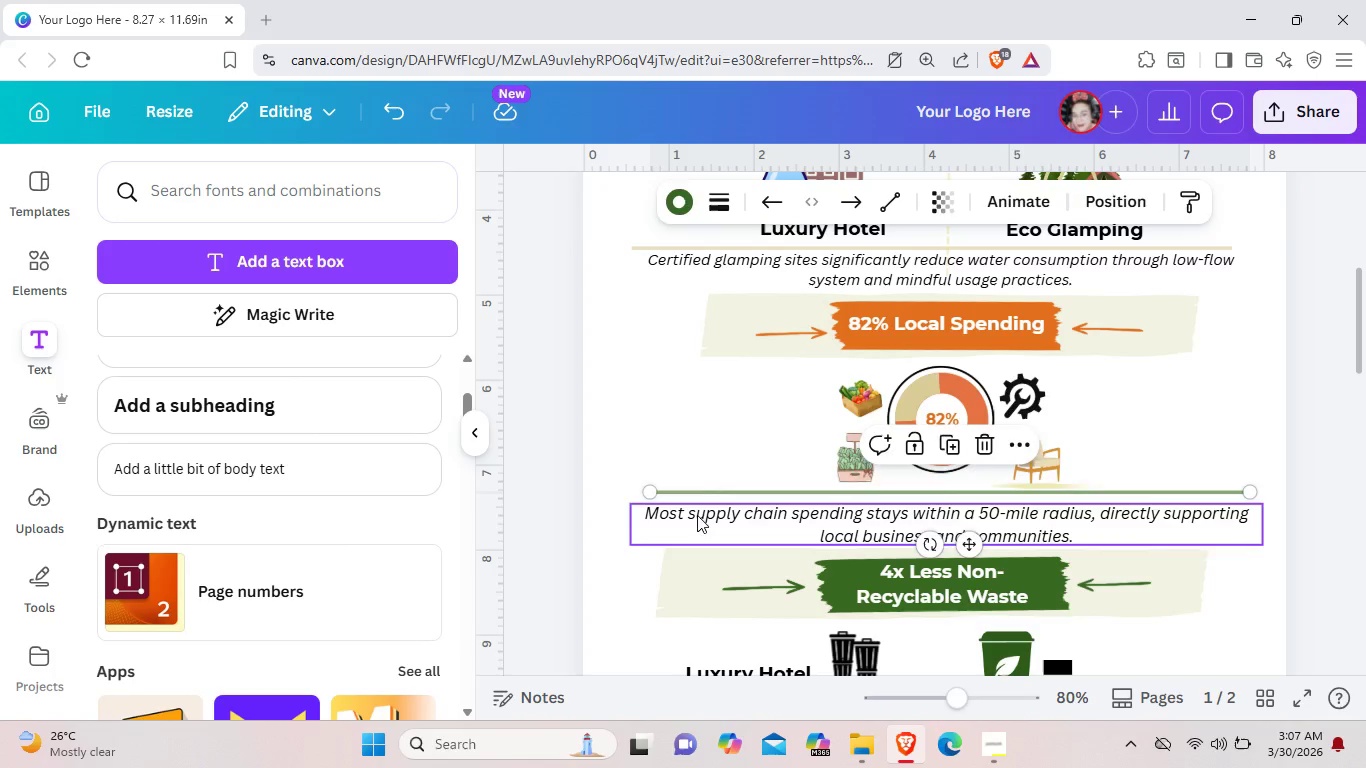 
left_click_drag(start_coordinate=[697, 515], to_coordinate=[698, 510])
 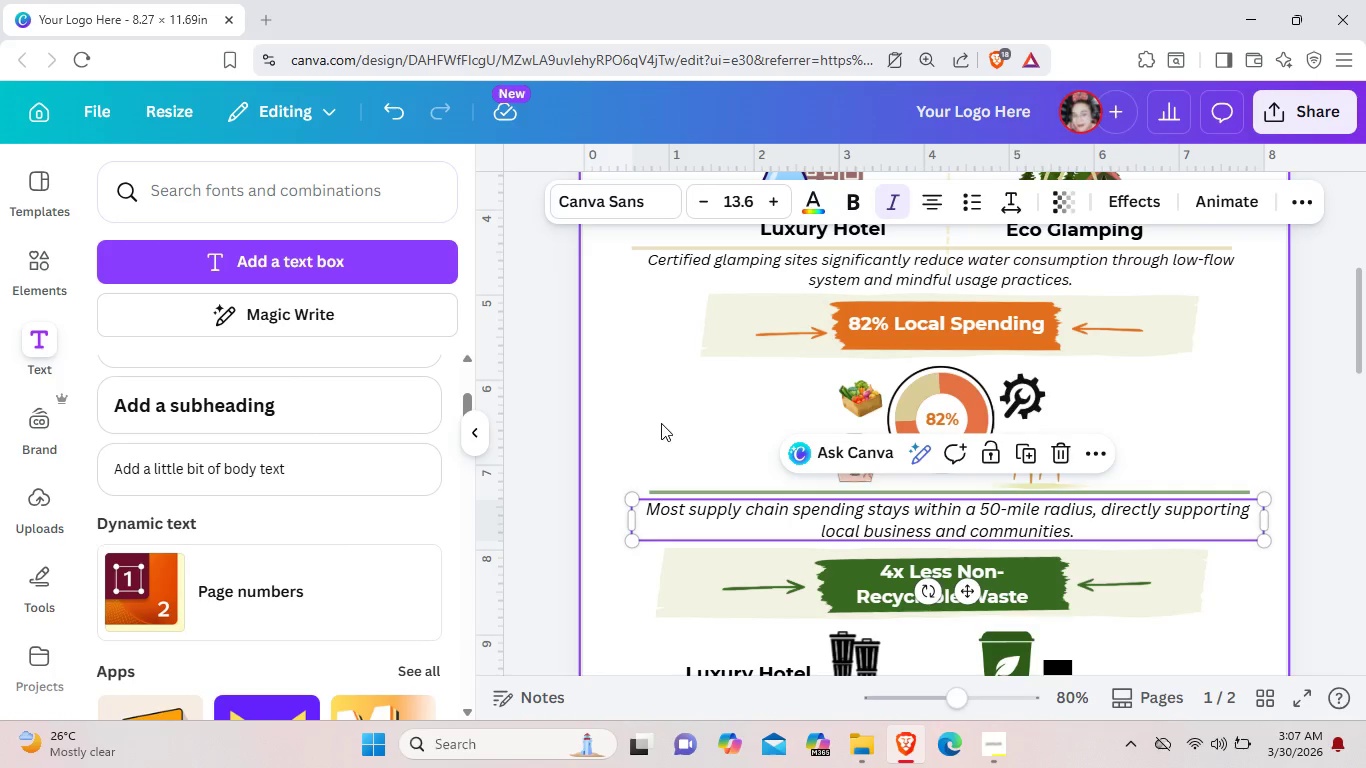 
left_click([661, 423])
 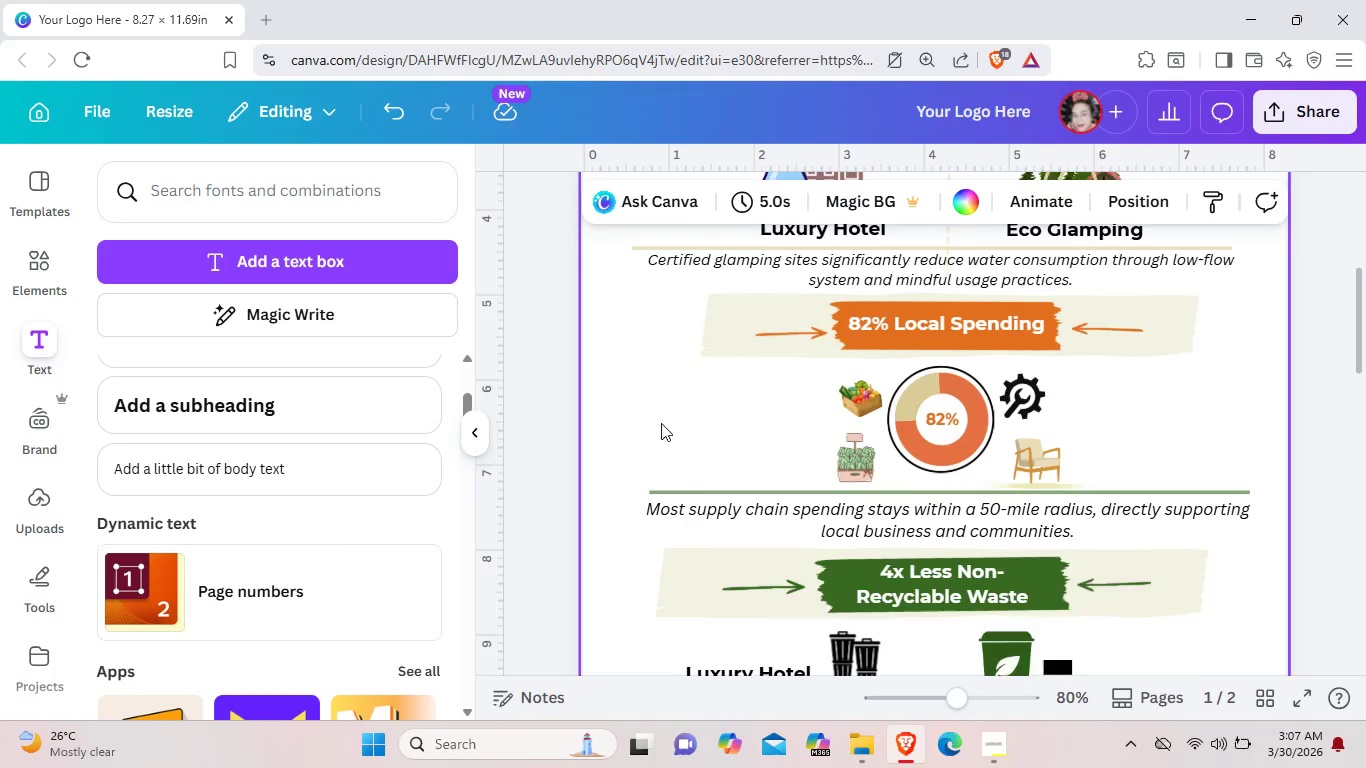 
scroll: coordinate [661, 423], scroll_direction: up, amount: 1.0
 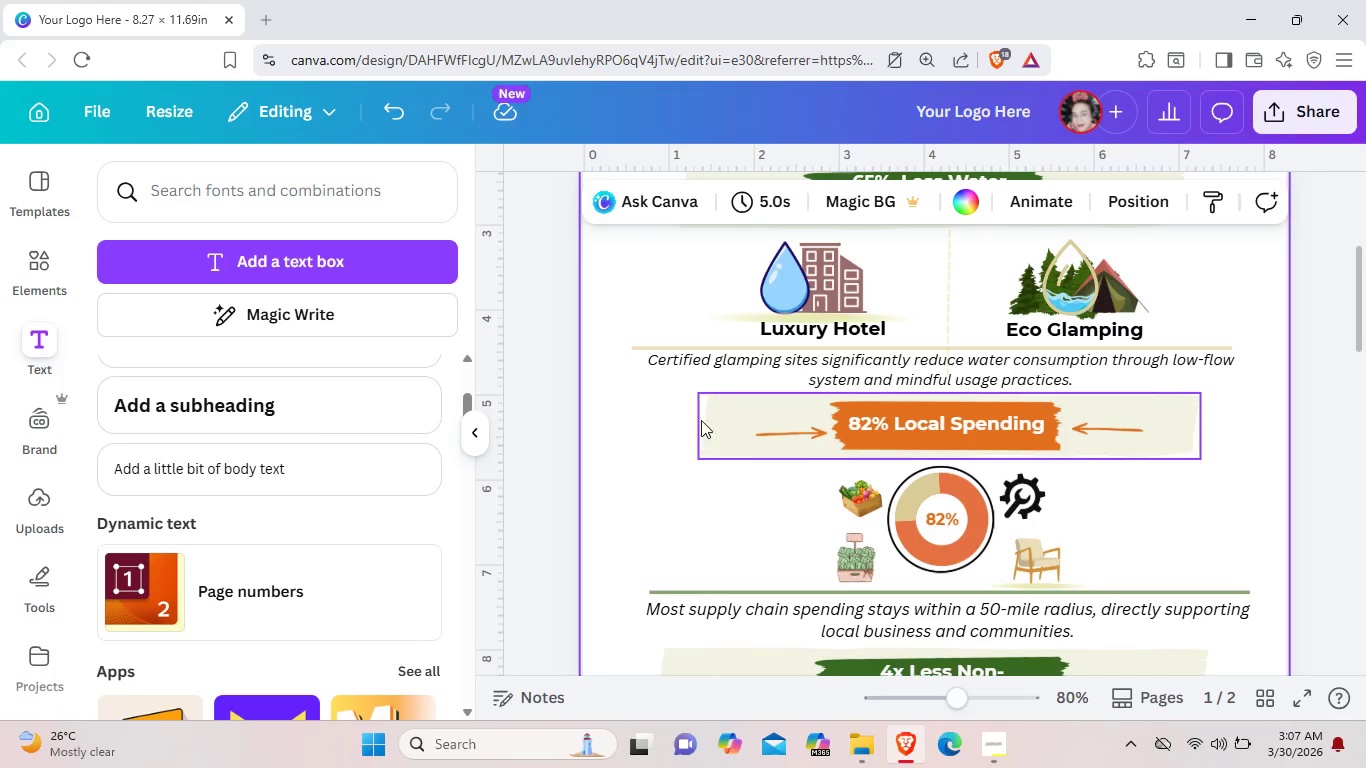 
left_click([638, 405])
 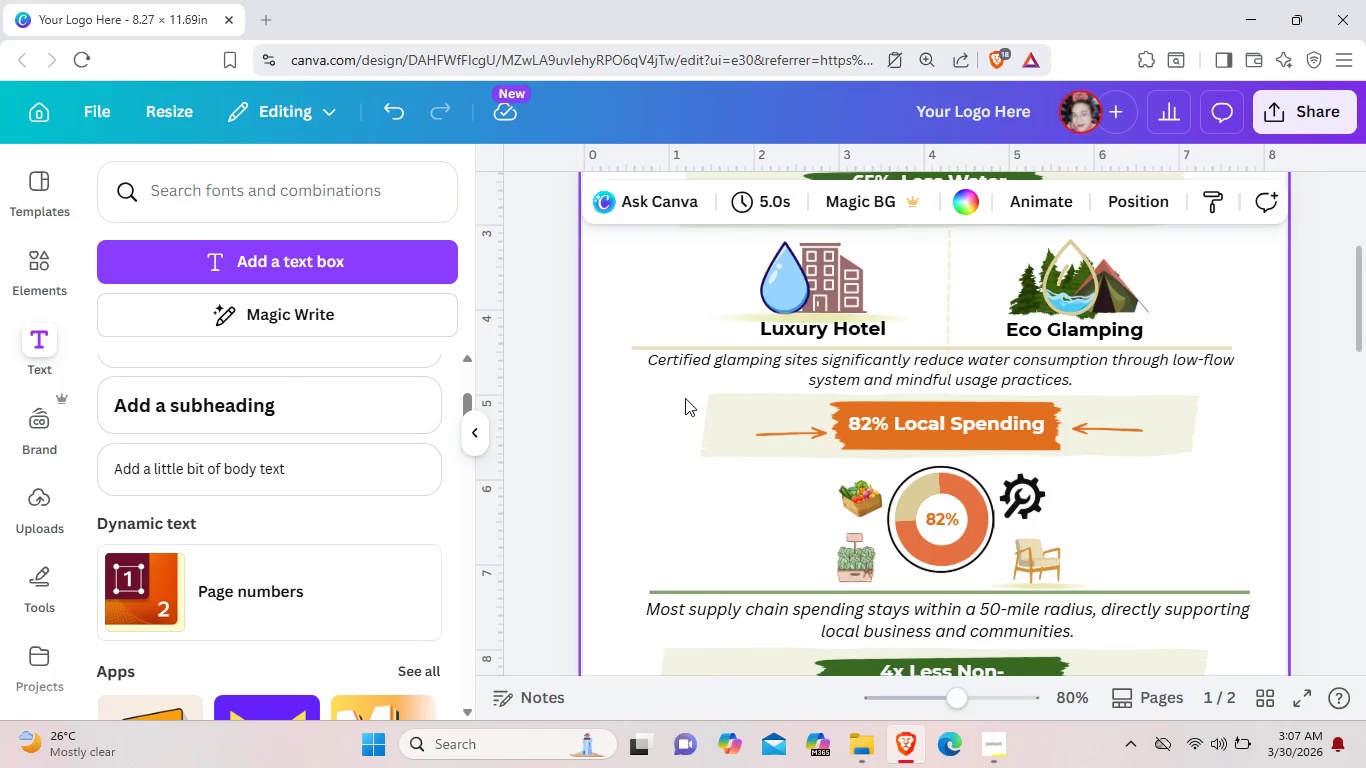 
left_click_drag(start_coordinate=[682, 397], to_coordinate=[1218, 461])
 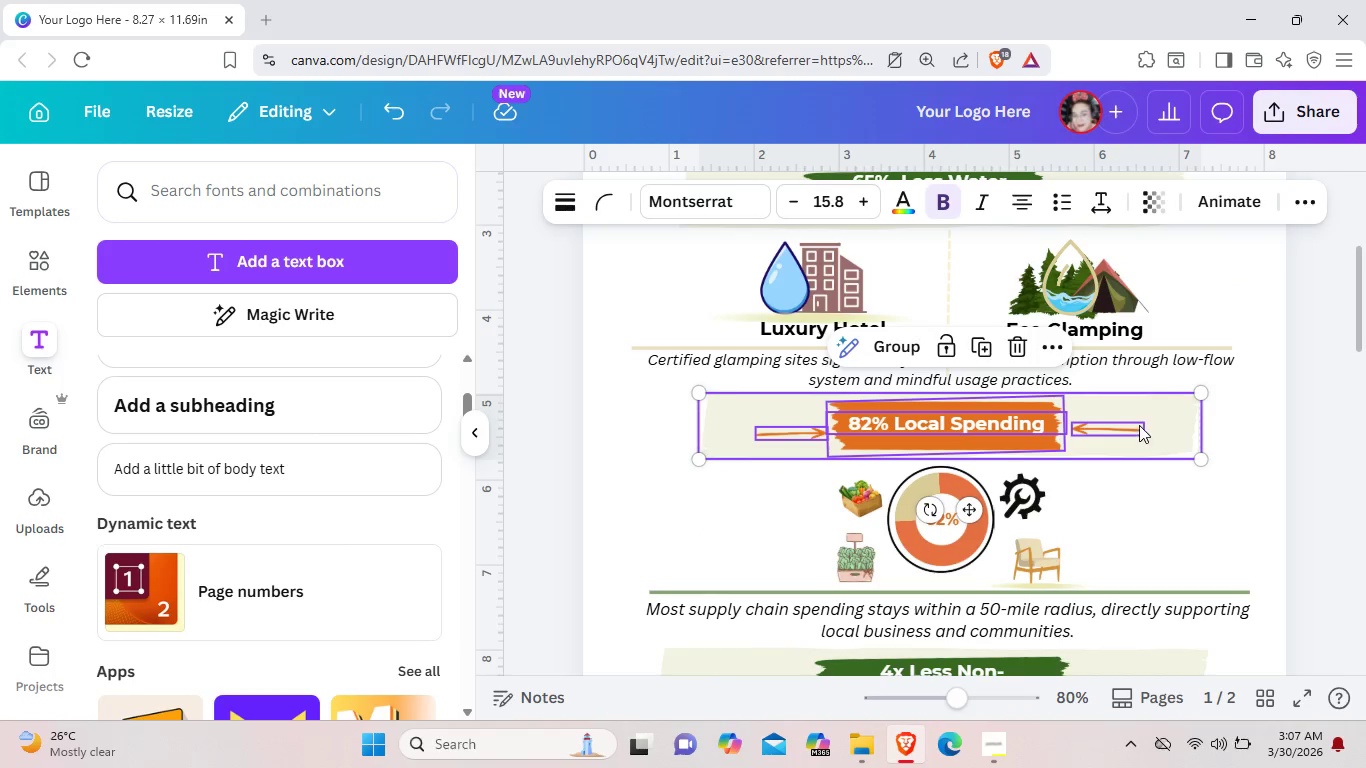 
left_click_drag(start_coordinate=[1139, 425], to_coordinate=[1138, 434])
 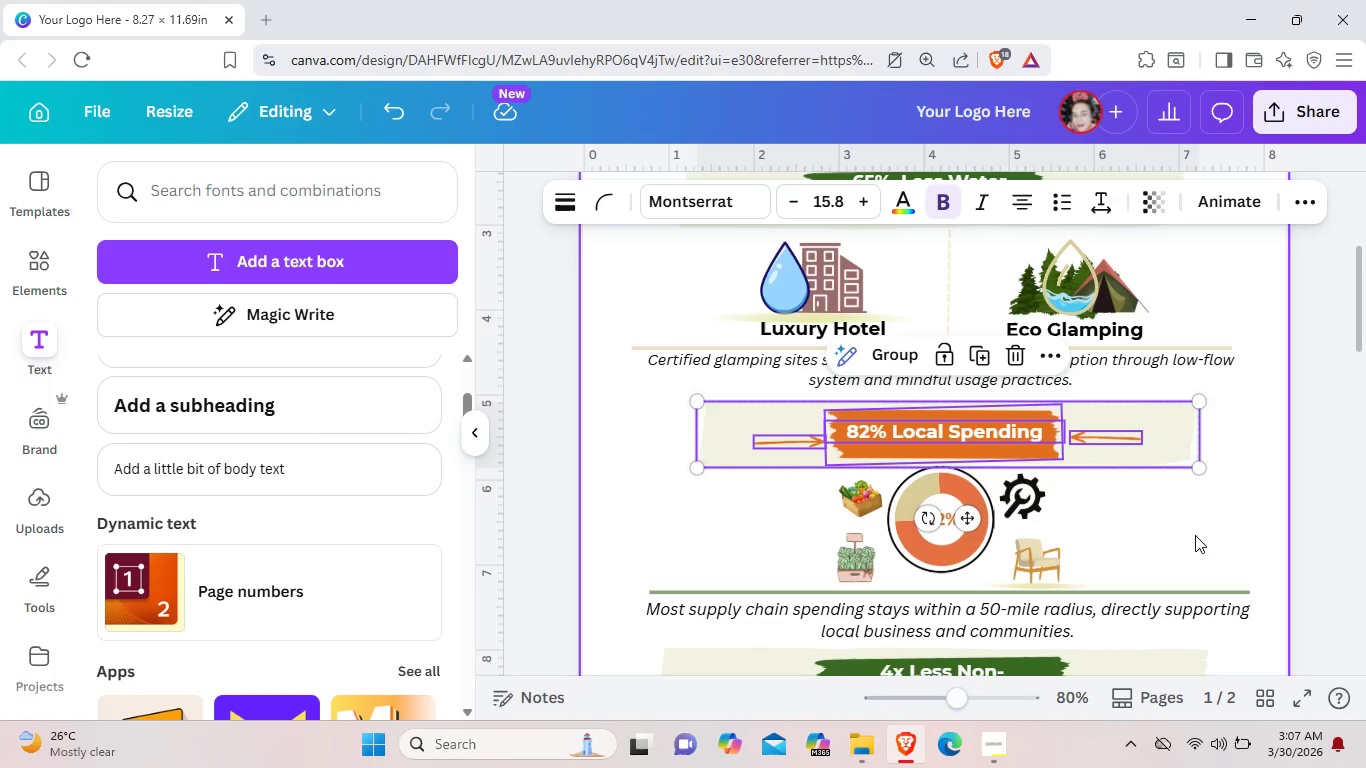 
left_click([1195, 535])
 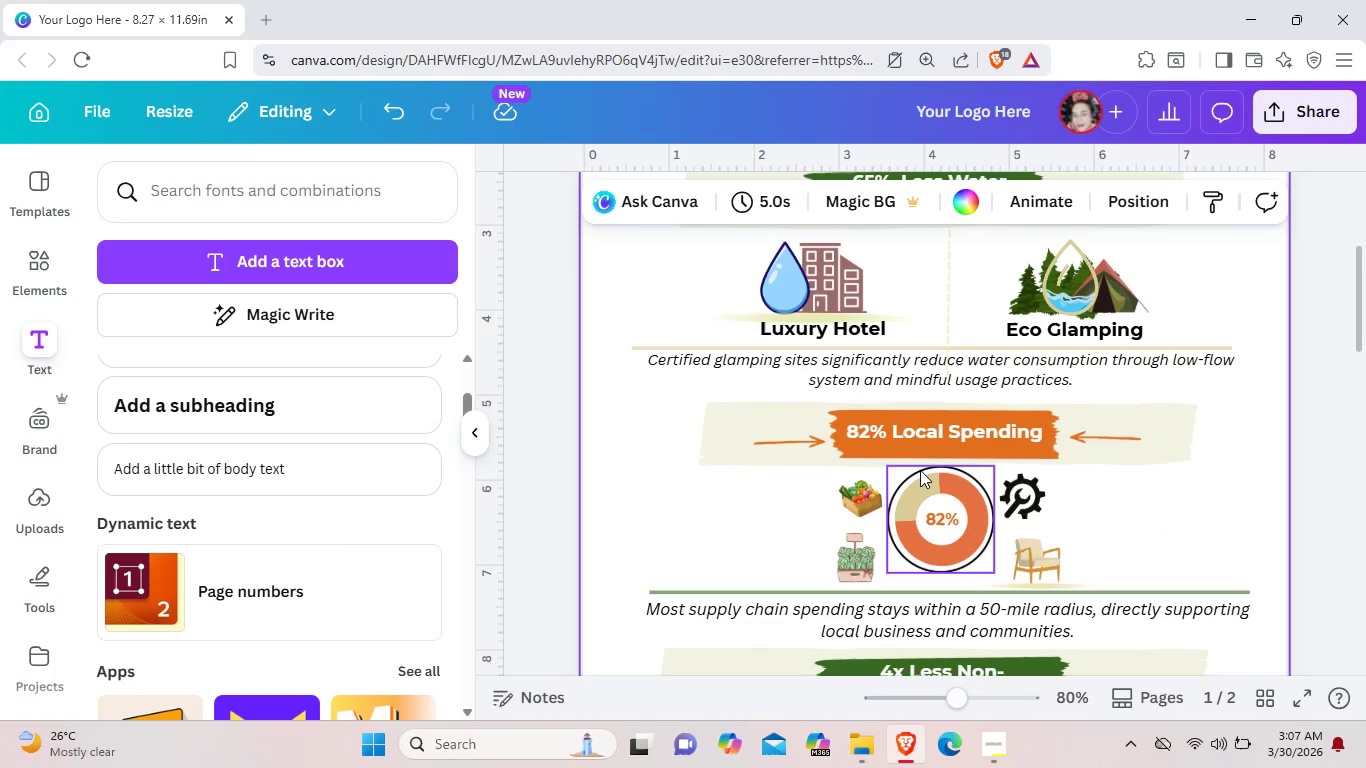 
left_click_drag(start_coordinate=[921, 474], to_coordinate=[923, 486])
 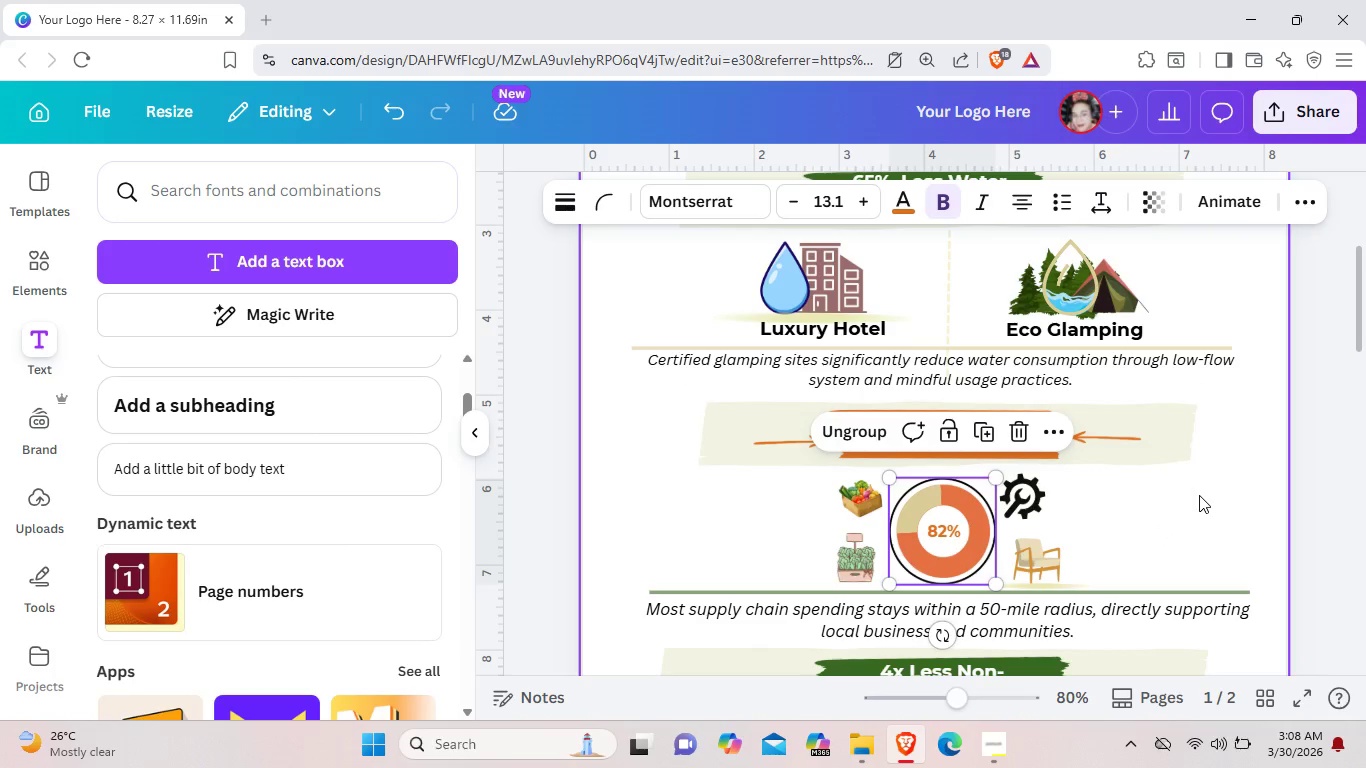 
left_click([1199, 495])
 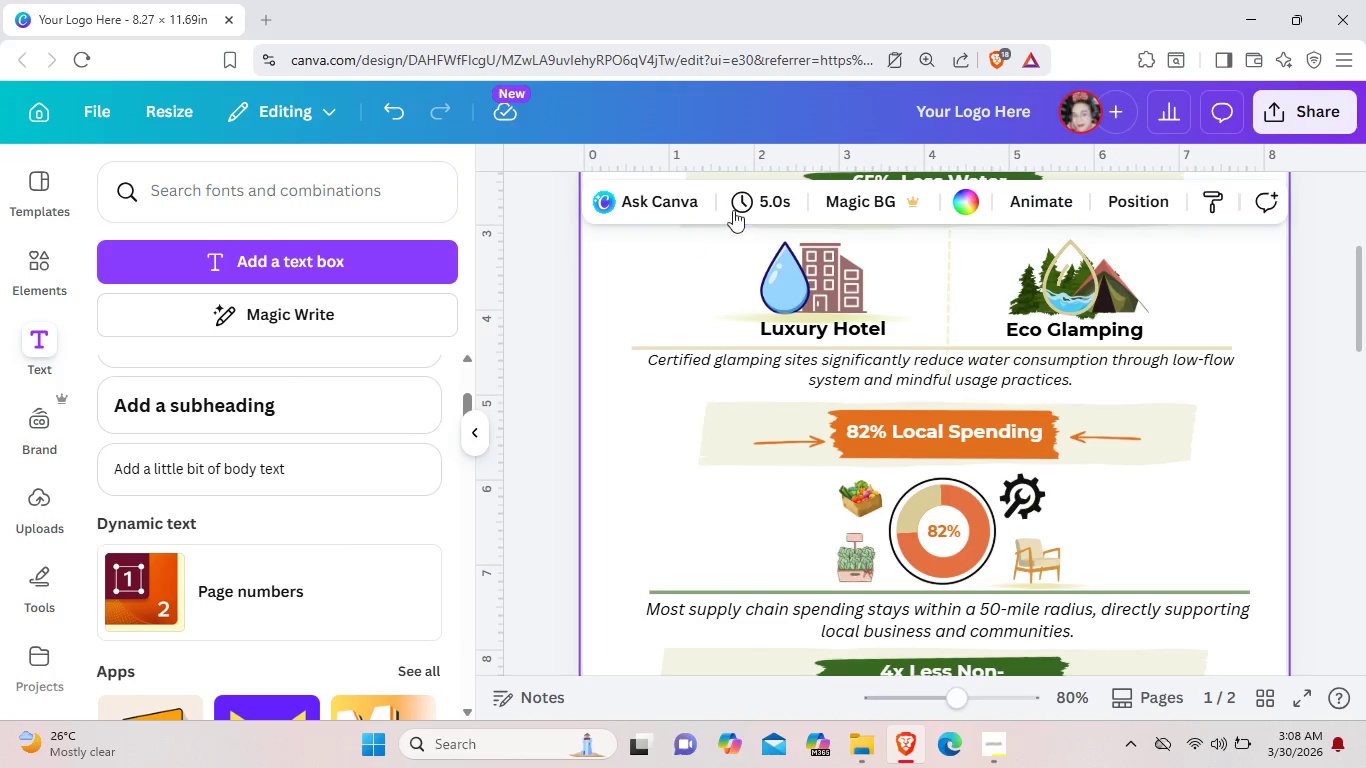 
left_click([772, 357])
 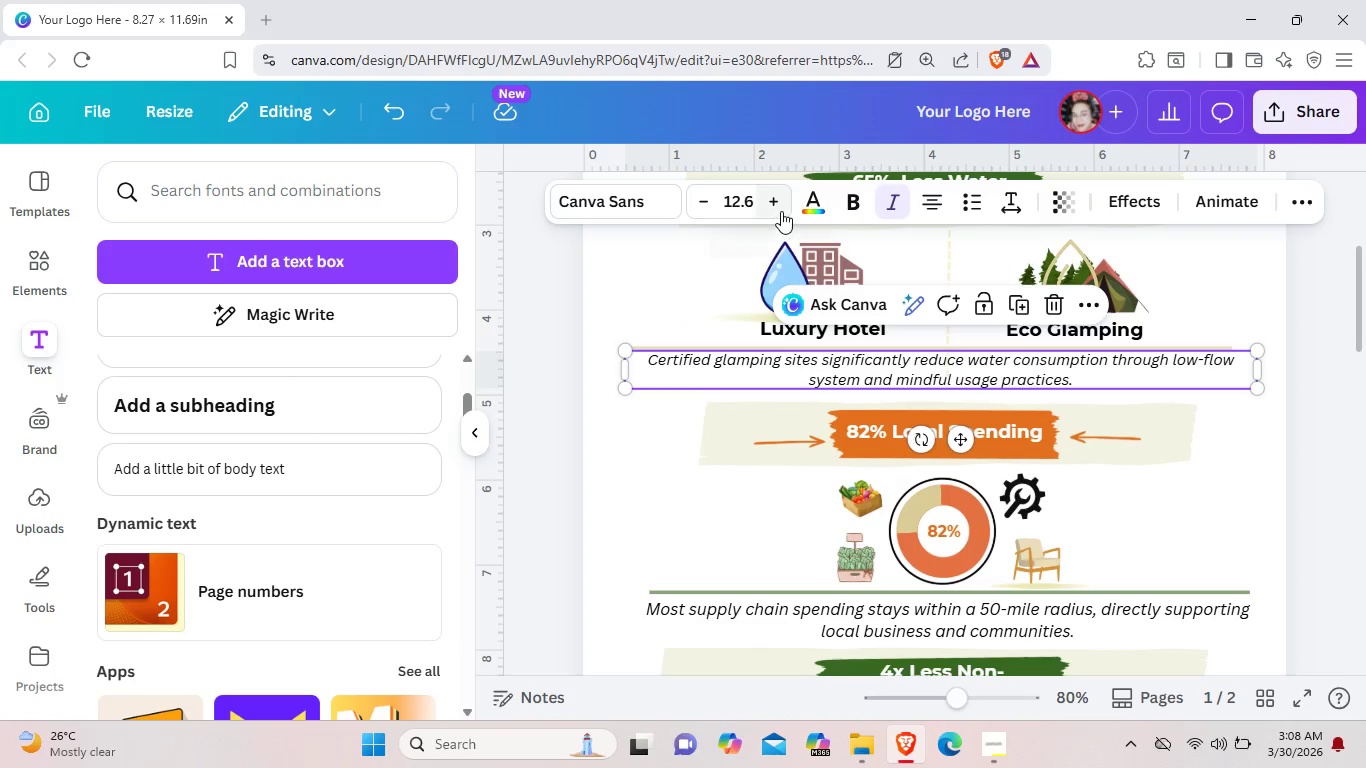 
left_click([781, 211])
 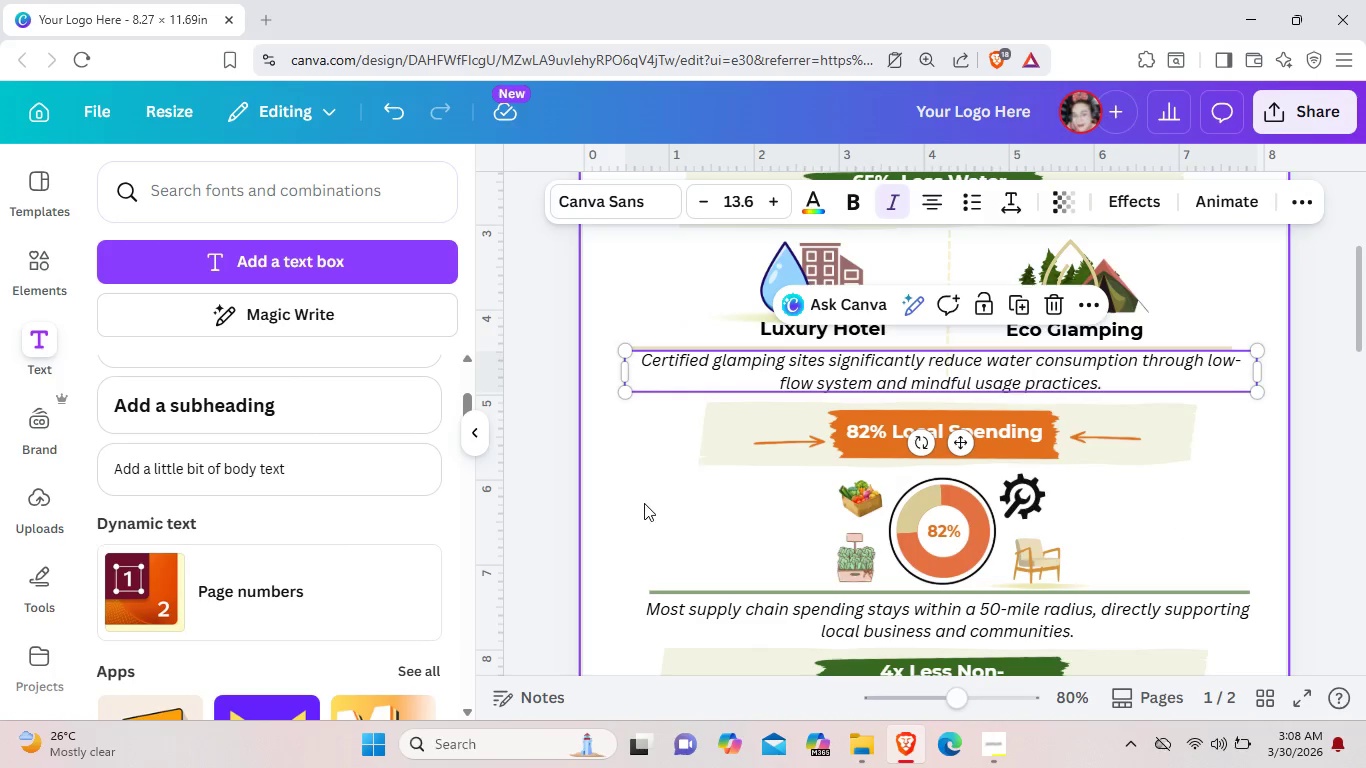 
left_click([642, 505])
 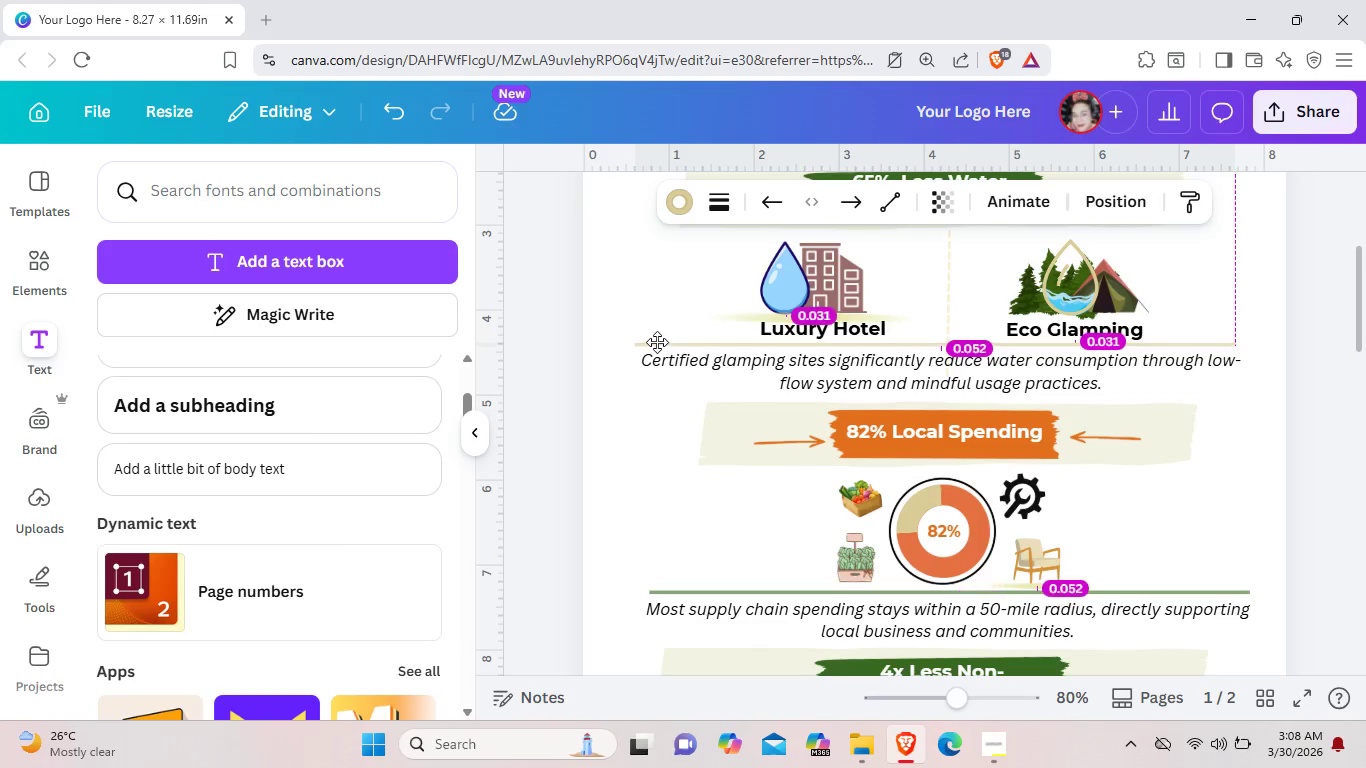 
left_click([1247, 537])
 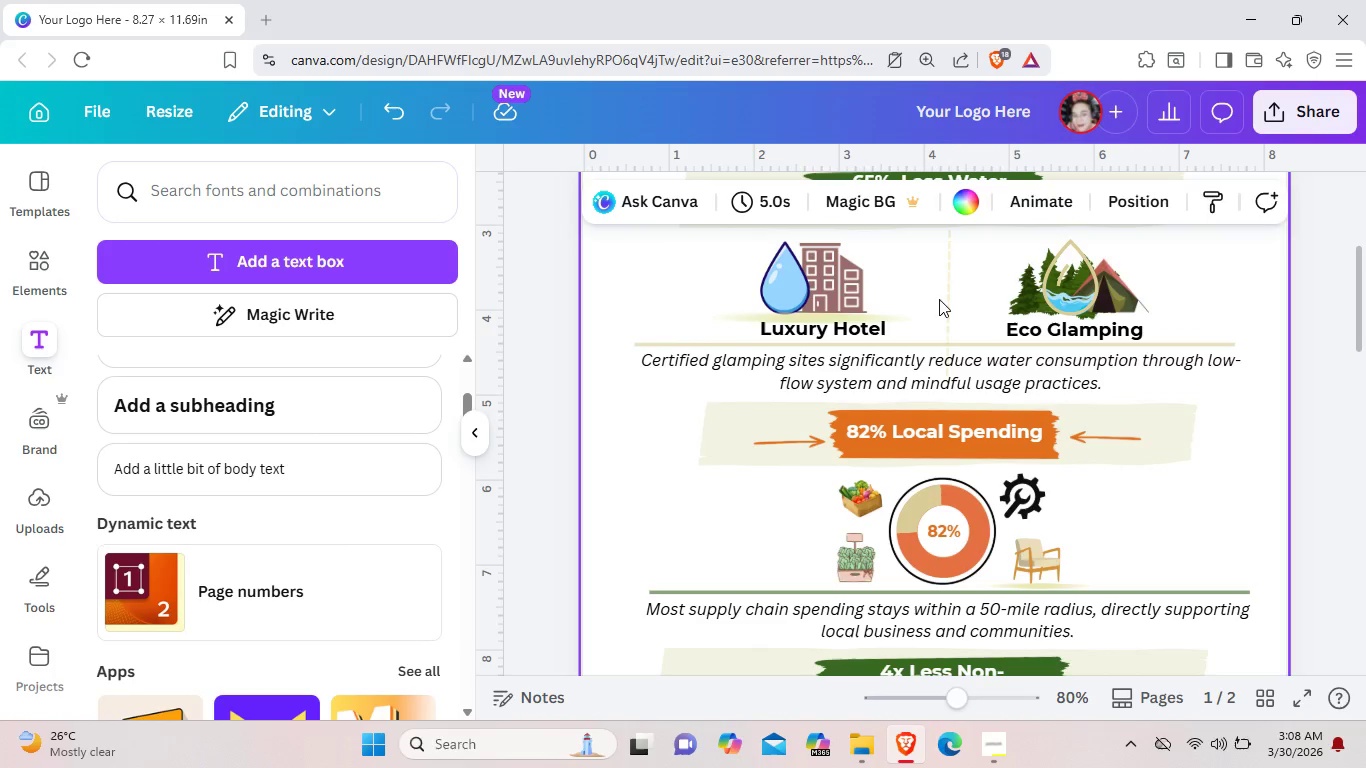 
left_click([949, 301])
 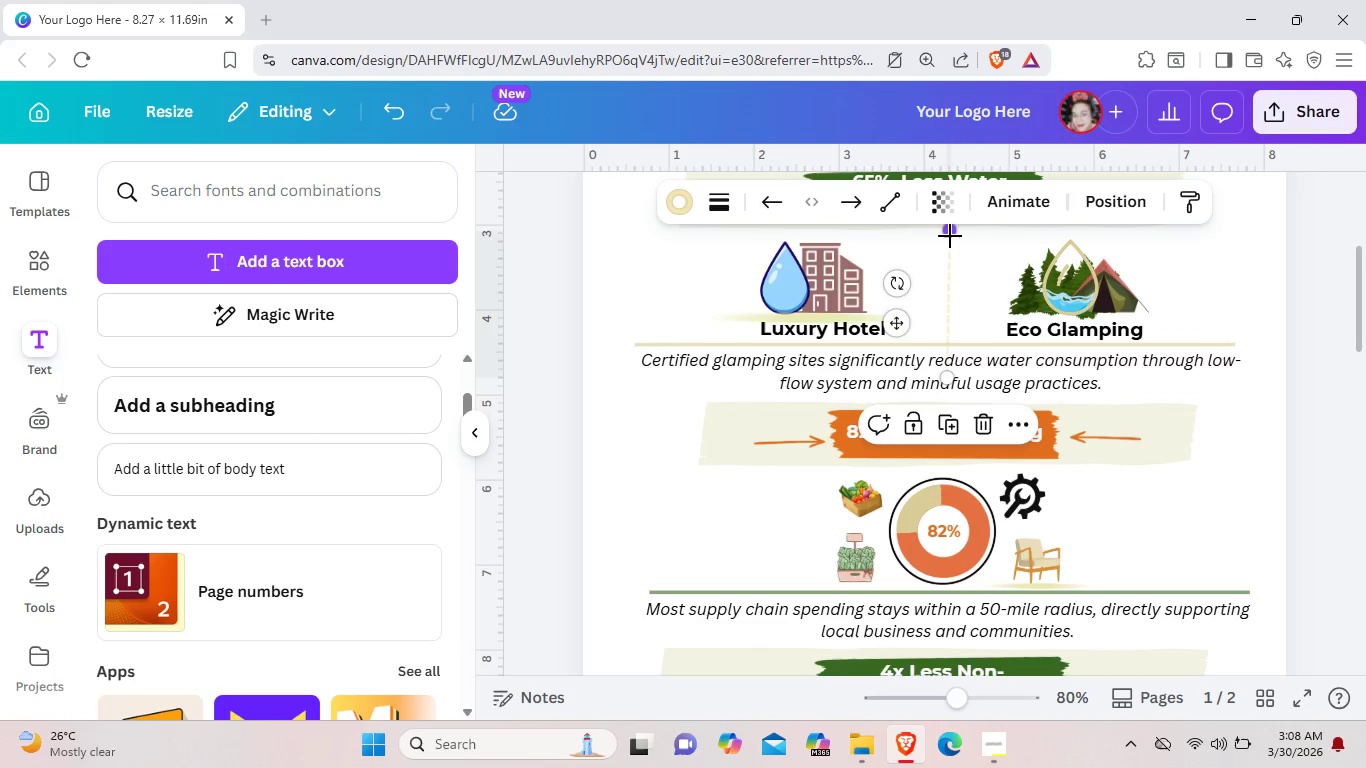 
left_click_drag(start_coordinate=[950, 236], to_coordinate=[943, 264])
 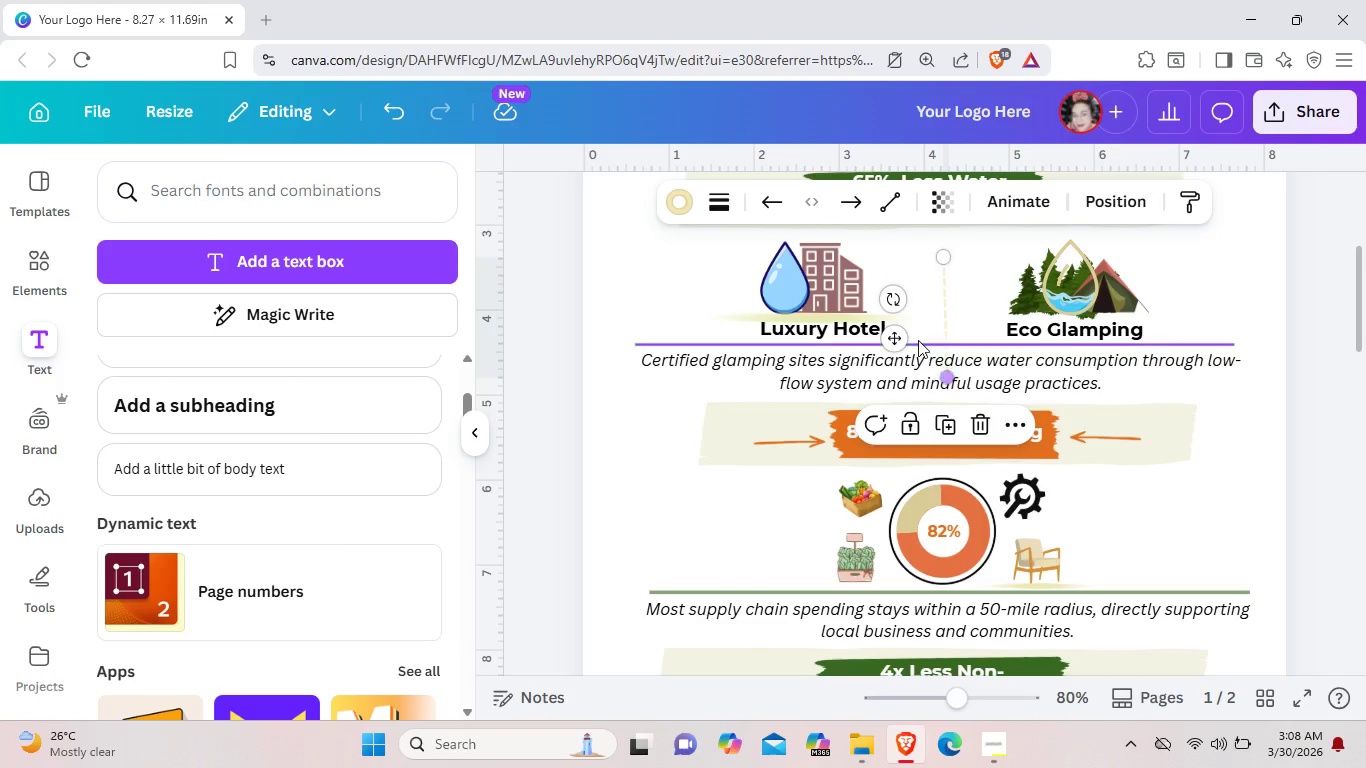 
left_click_drag(start_coordinate=[902, 341], to_coordinate=[898, 310])
 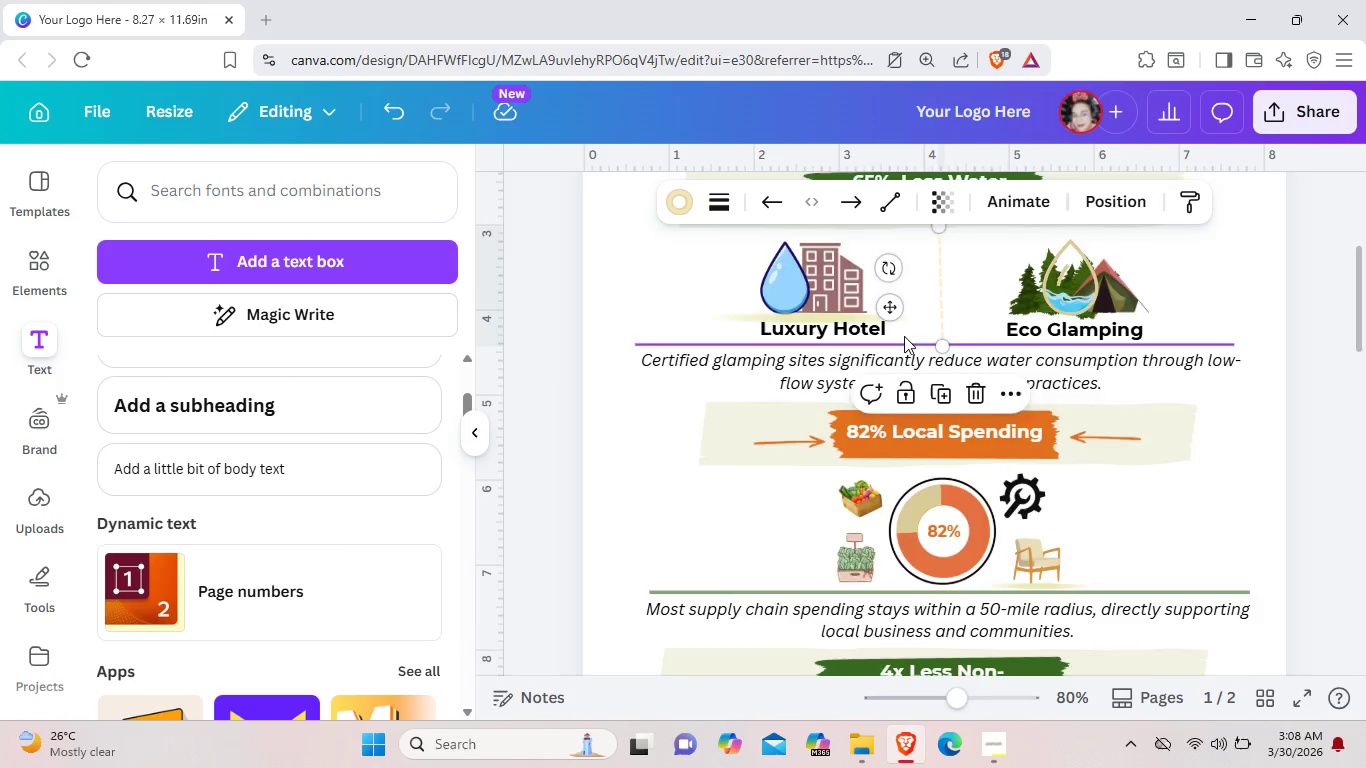 
scroll: coordinate [904, 336], scroll_direction: up, amount: 2.0
 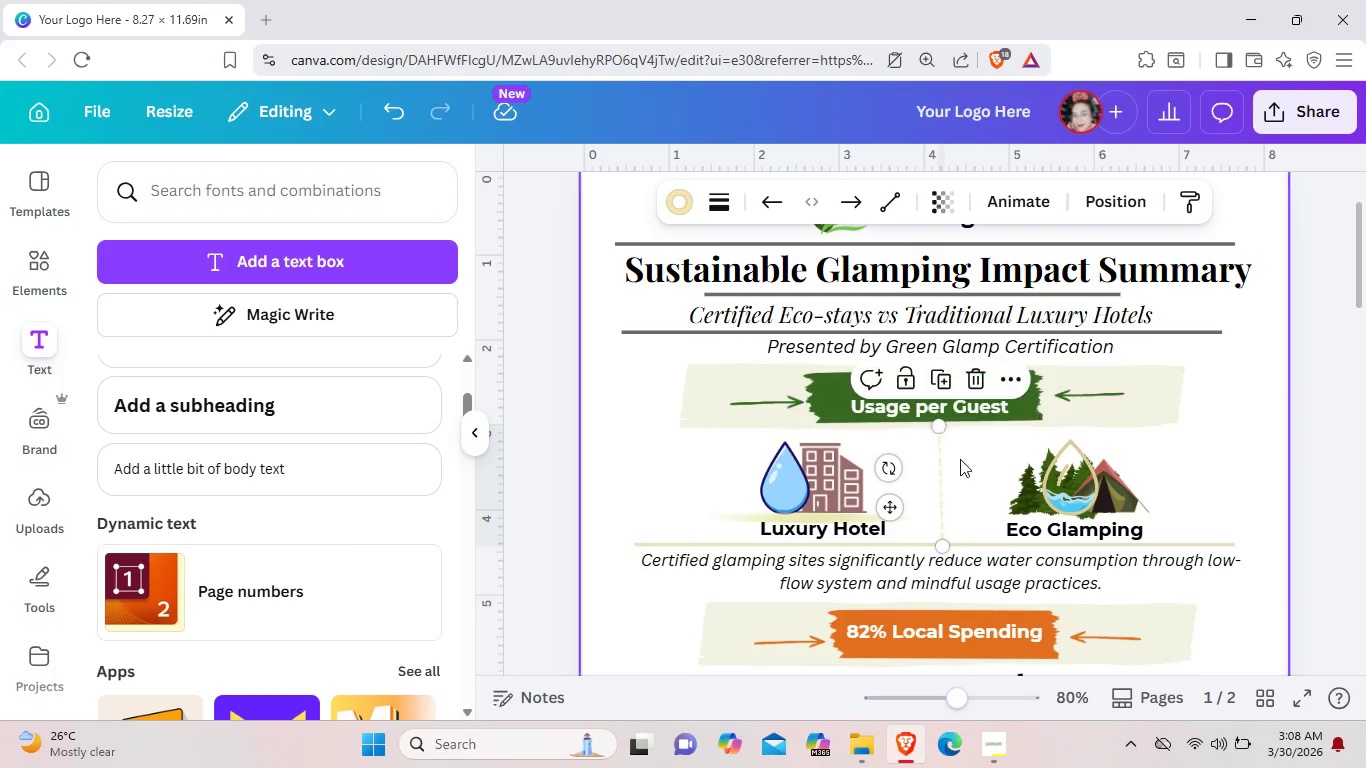 
left_click([960, 459])
 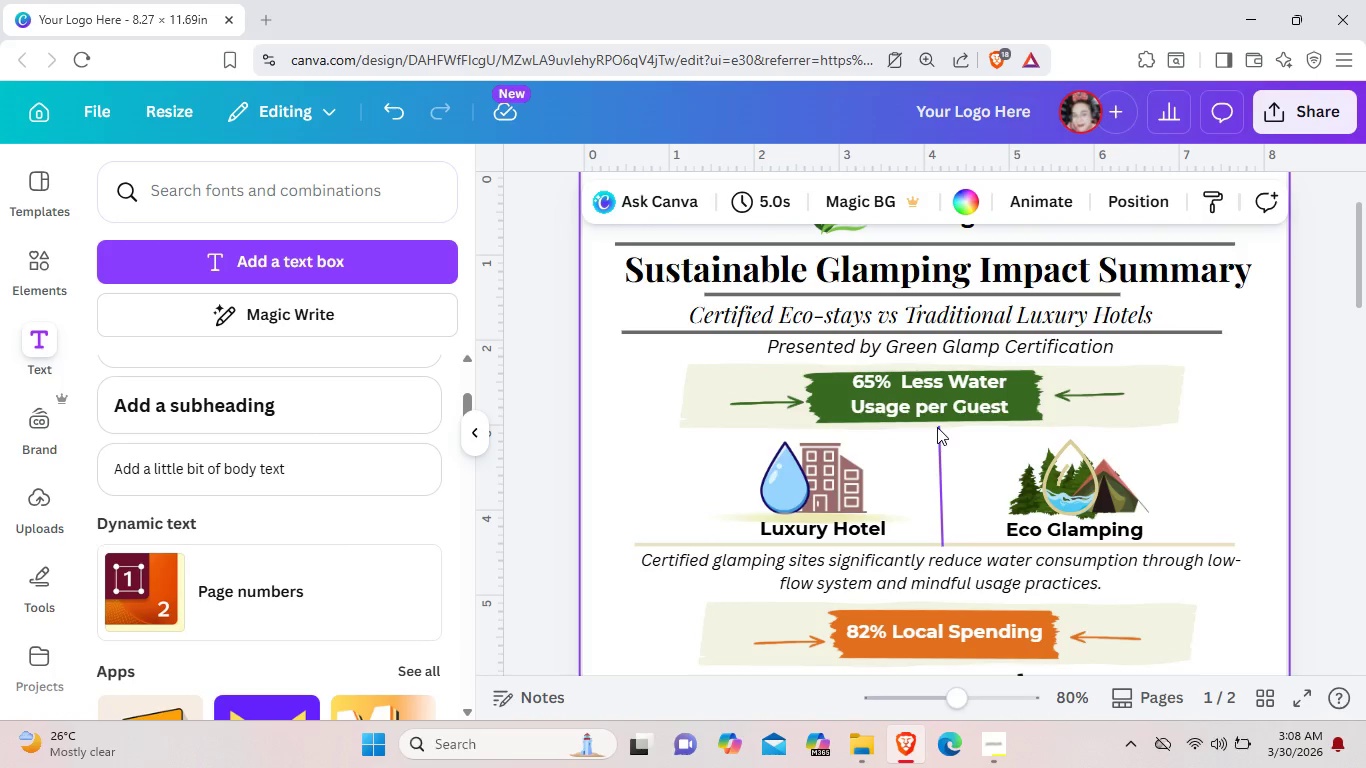 
left_click([937, 427])
 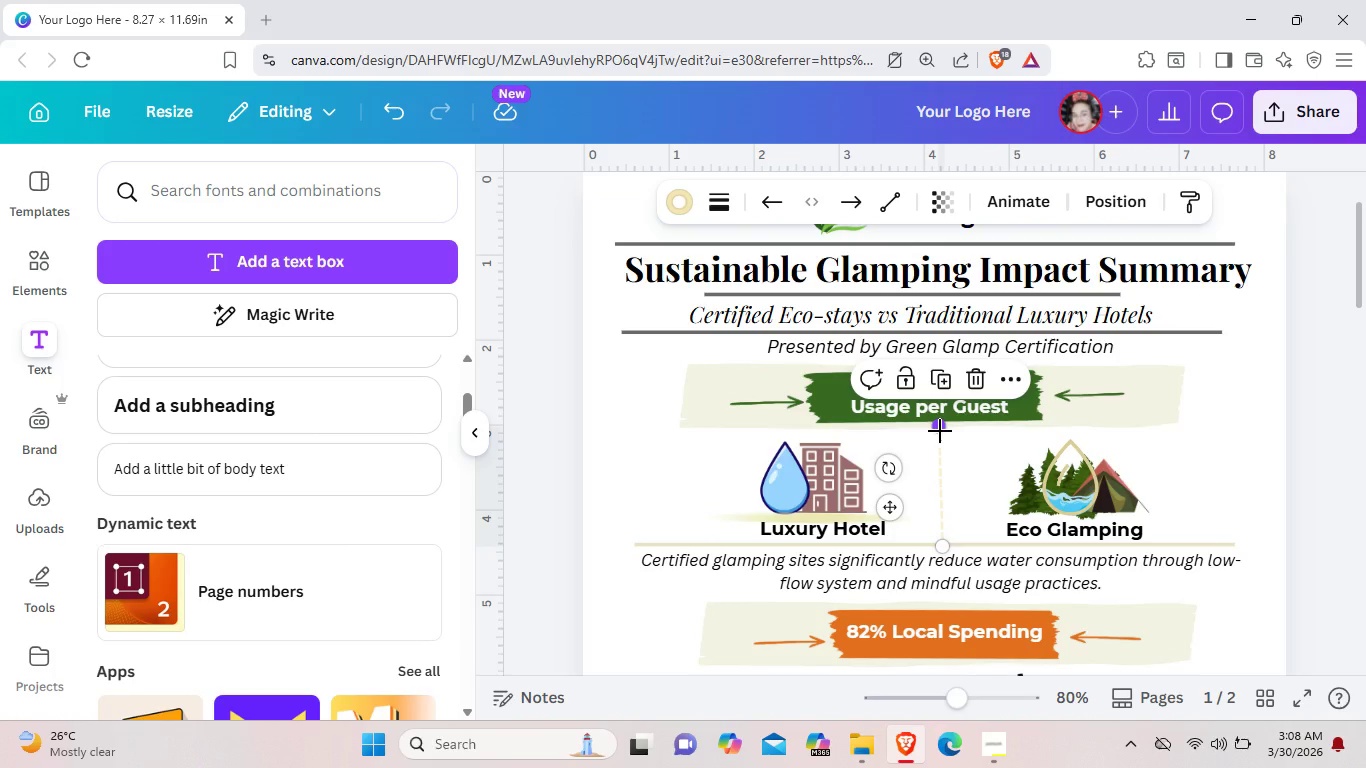 
left_click_drag(start_coordinate=[940, 431], to_coordinate=[945, 434])
 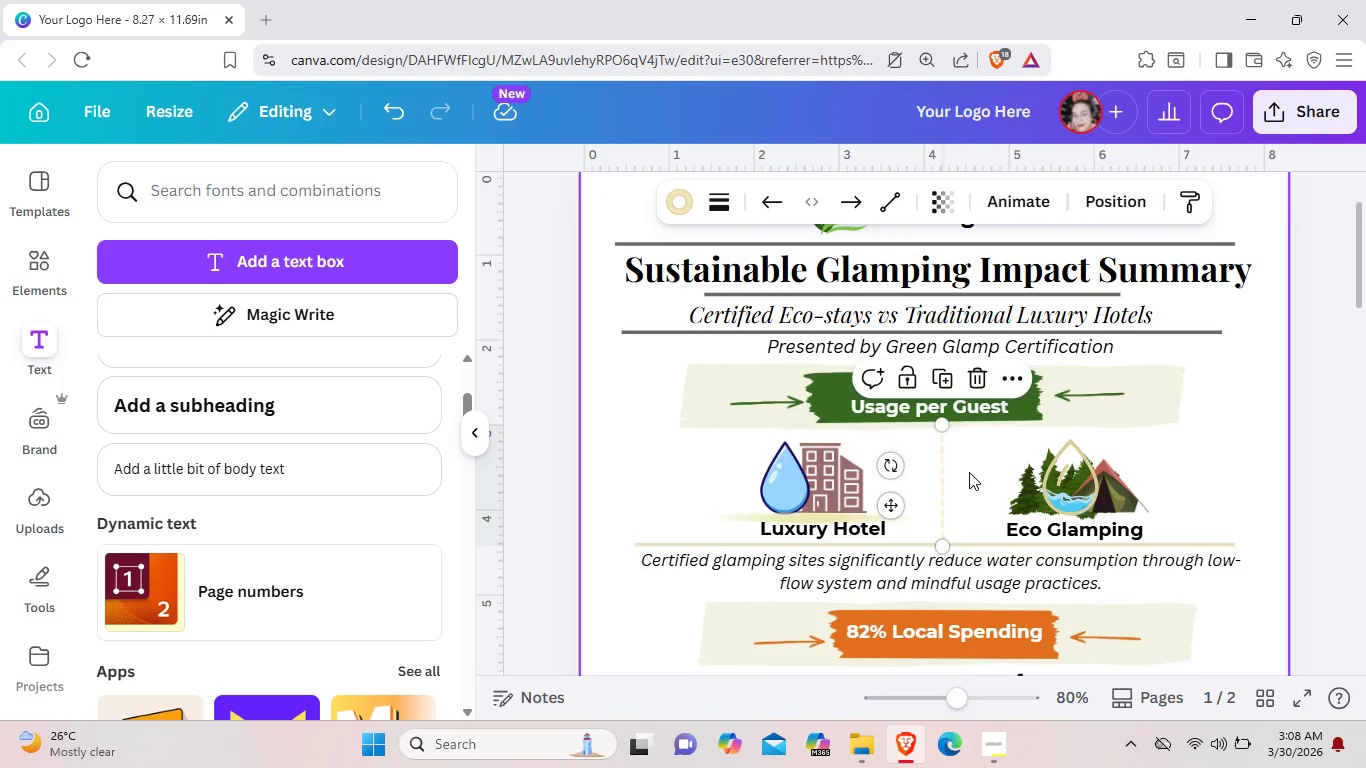 
left_click([969, 472])
 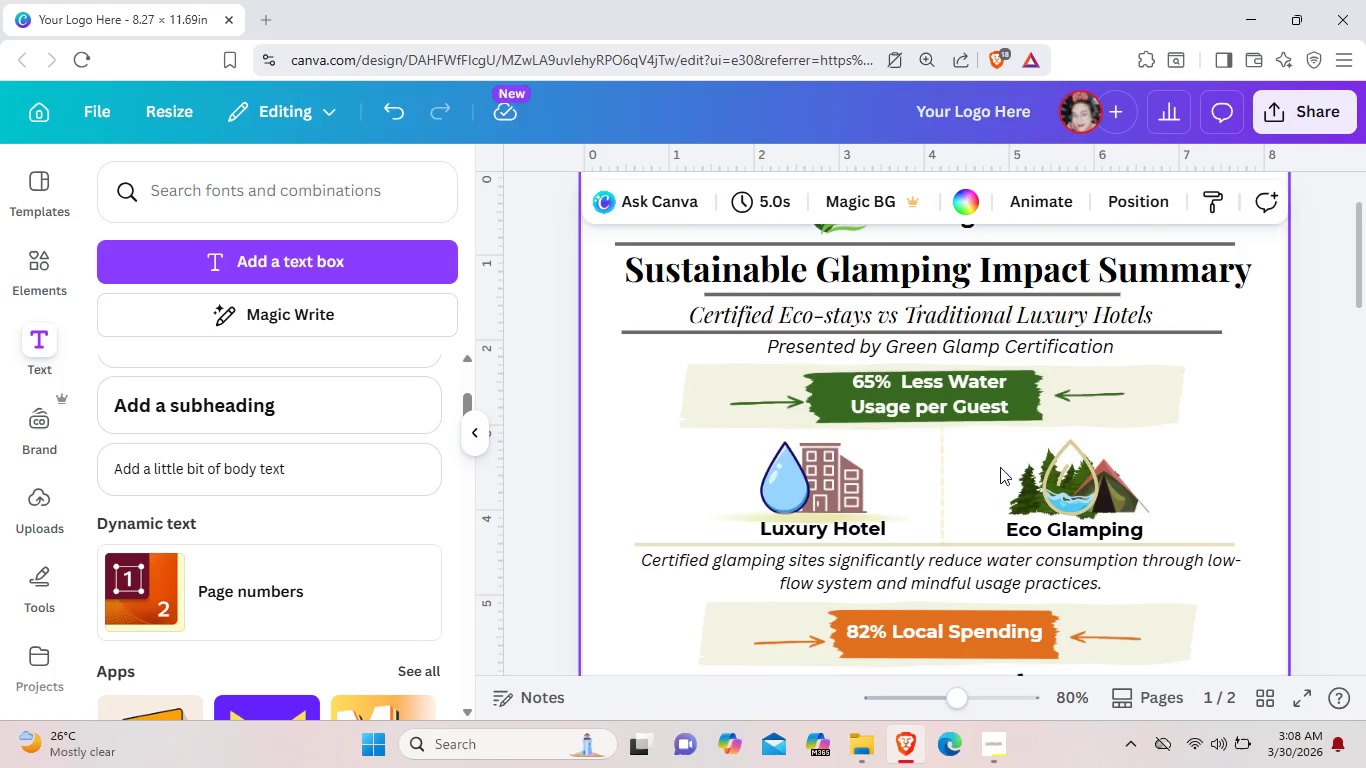 
scroll: coordinate [1201, 467], scroll_direction: down, amount: 3.0
 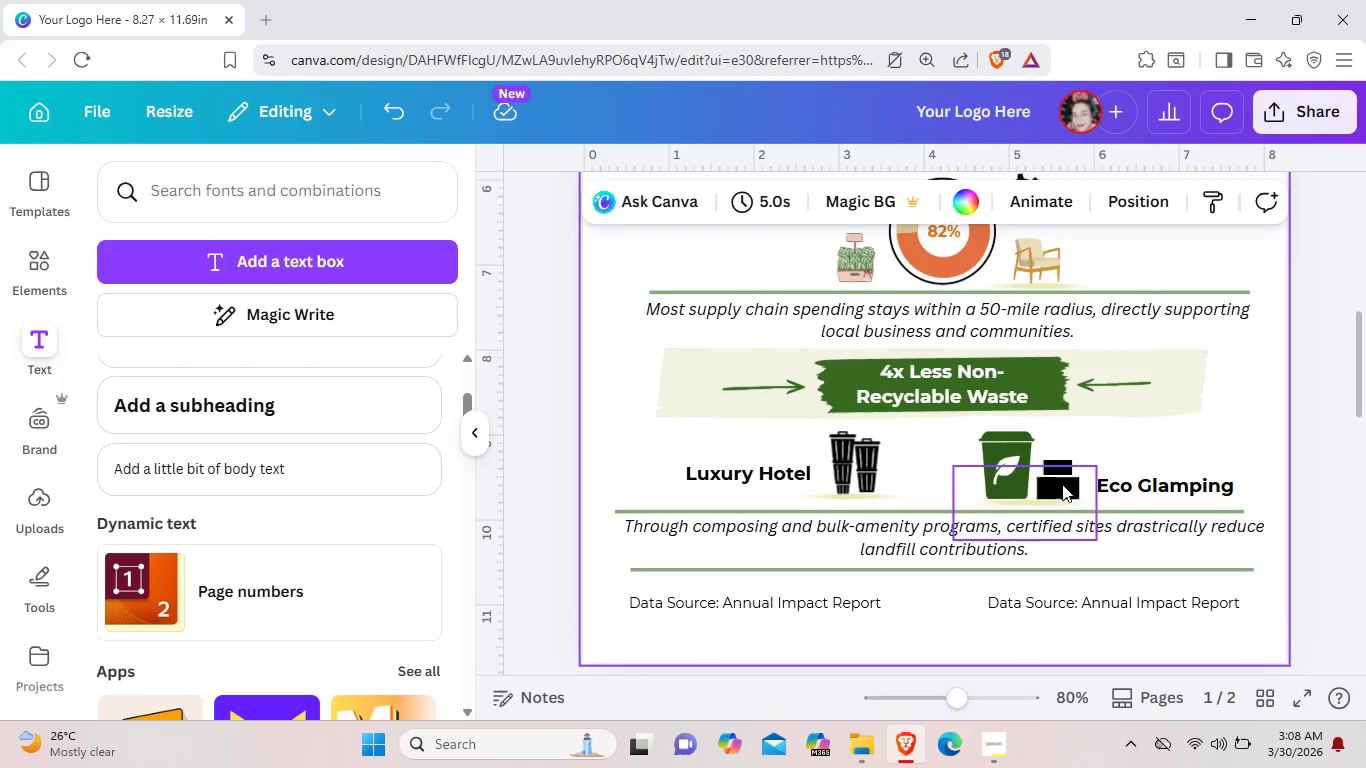 
left_click_drag(start_coordinate=[943, 424], to_coordinate=[1067, 491])
 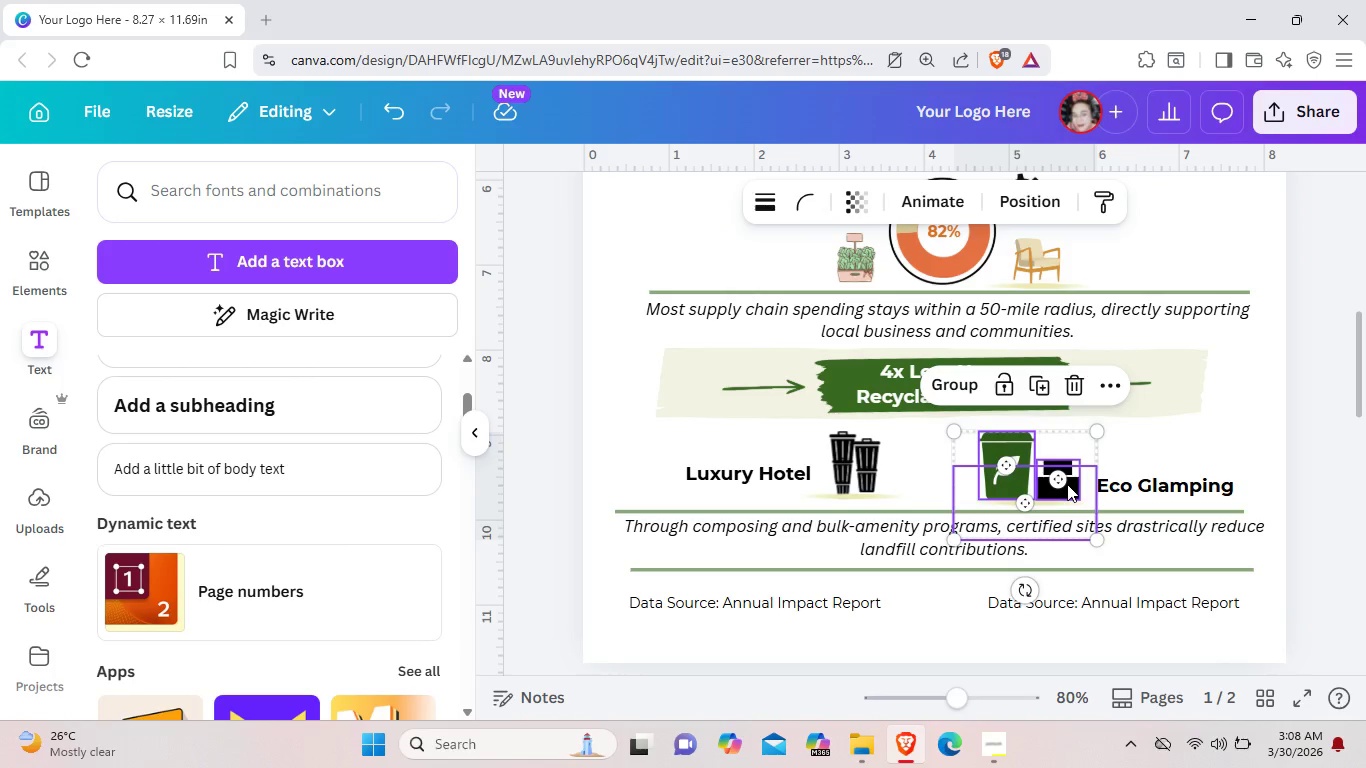 
left_click_drag(start_coordinate=[1067, 484], to_coordinate=[1070, 457])
 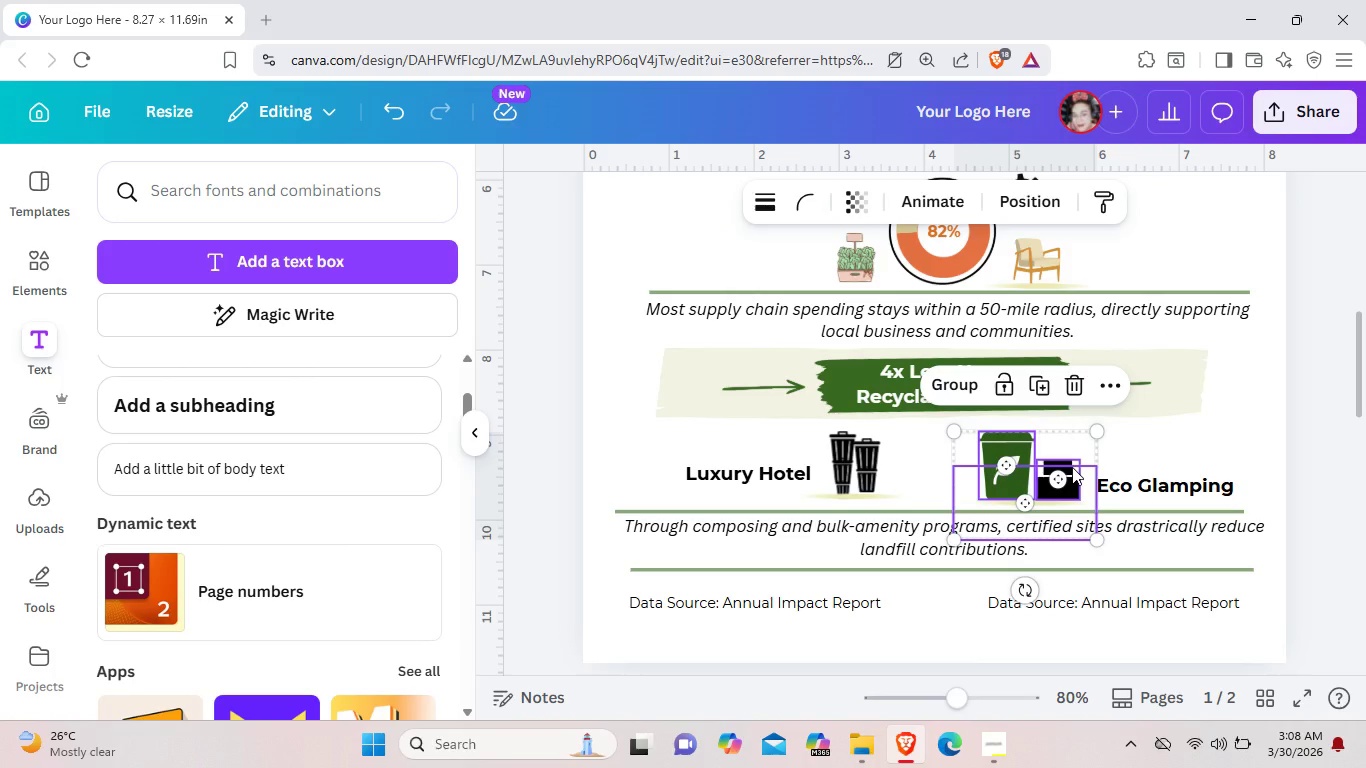 
left_click_drag(start_coordinate=[1072, 467], to_coordinate=[1071, 461])
 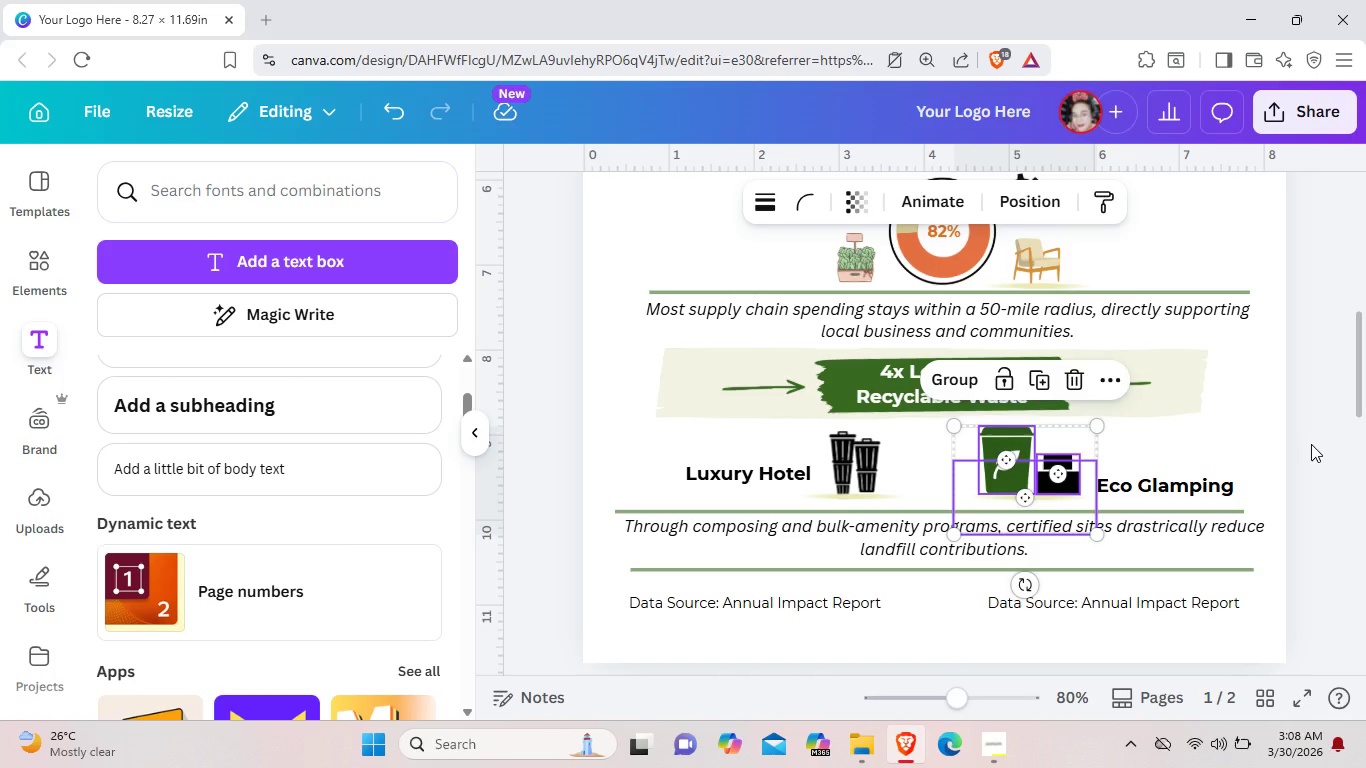 
left_click([1311, 444])
 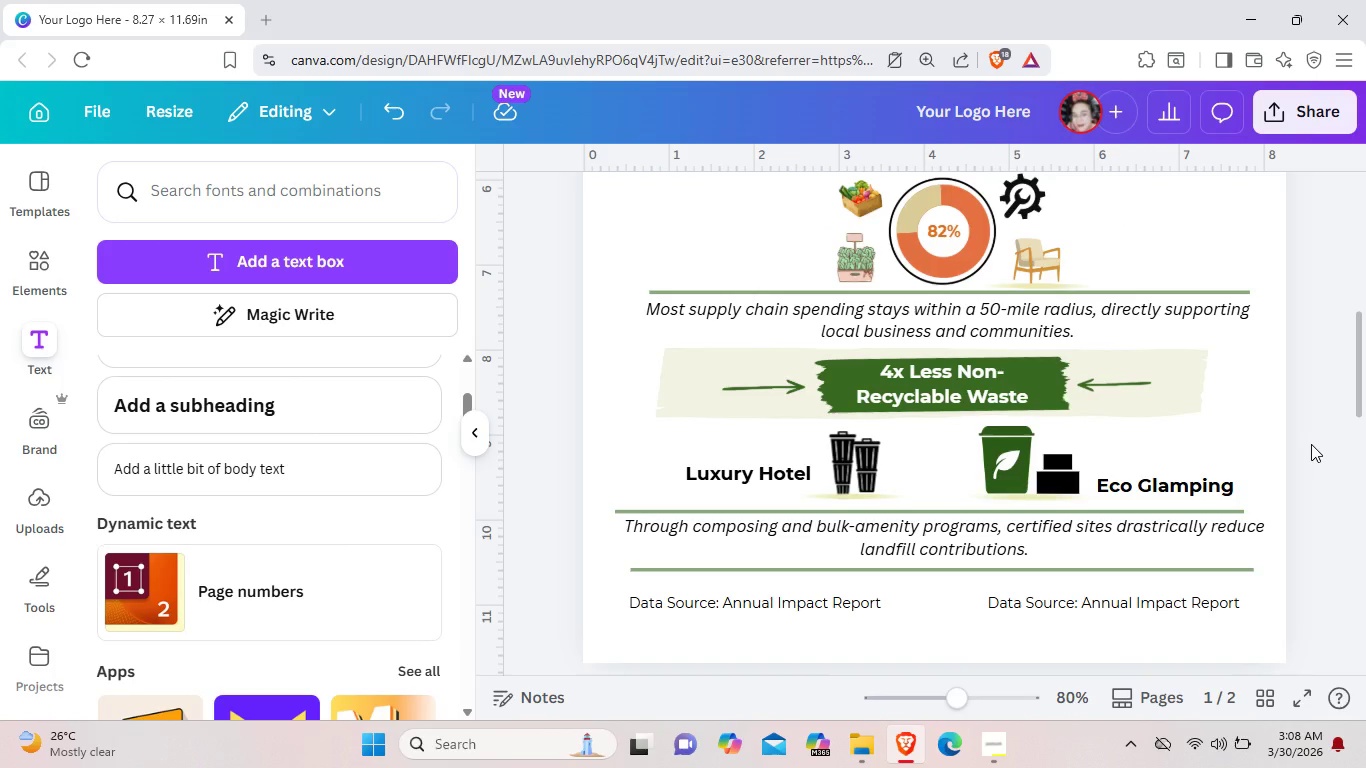 
left_click_drag(start_coordinate=[1186, 485], to_coordinate=[1185, 472])
 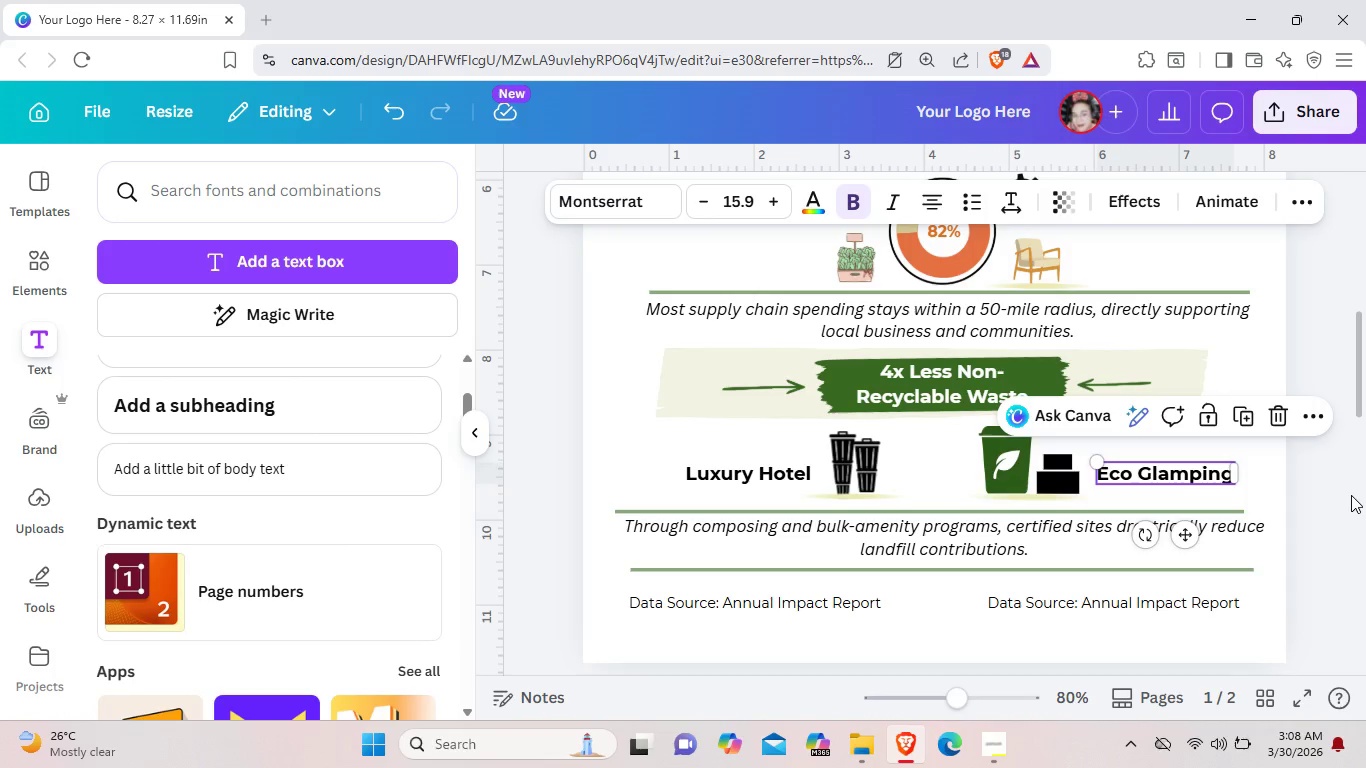 
left_click([1351, 495])
 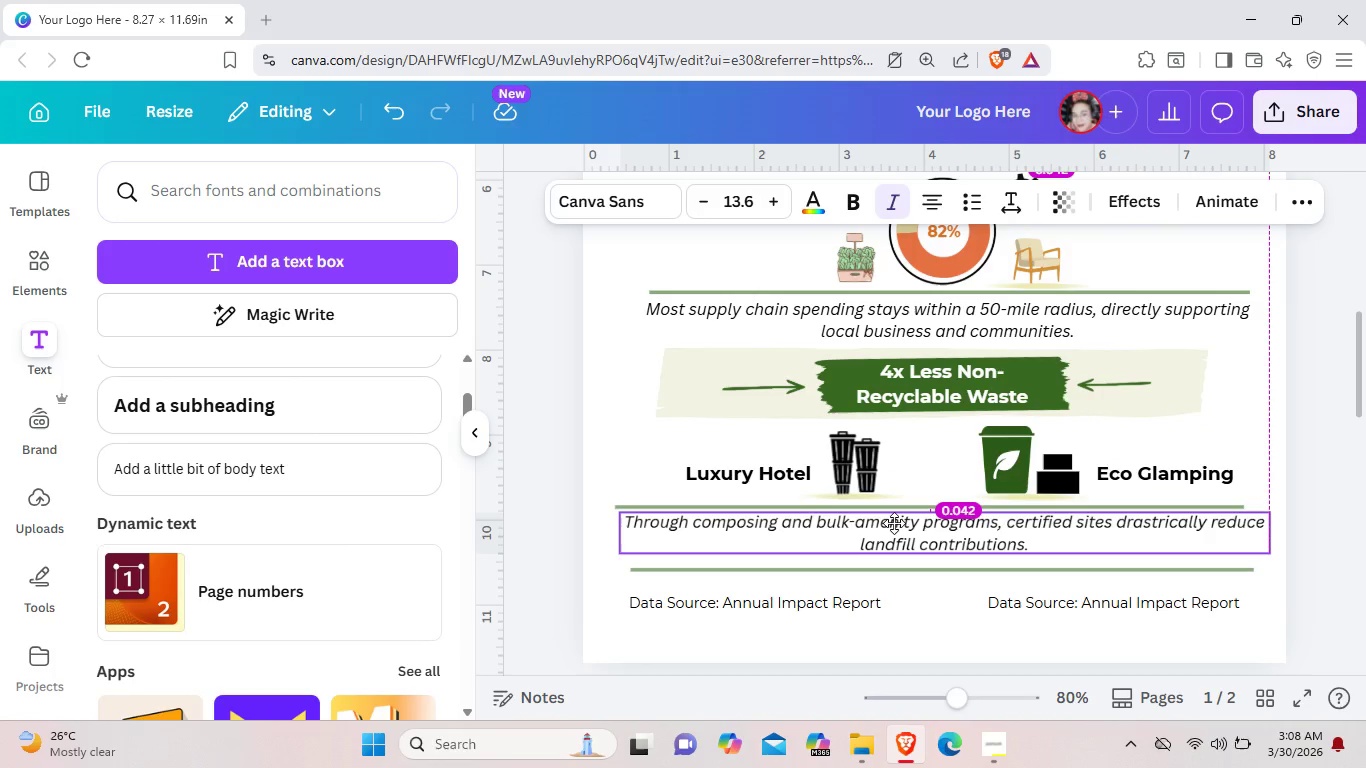 
wait(5.28)
 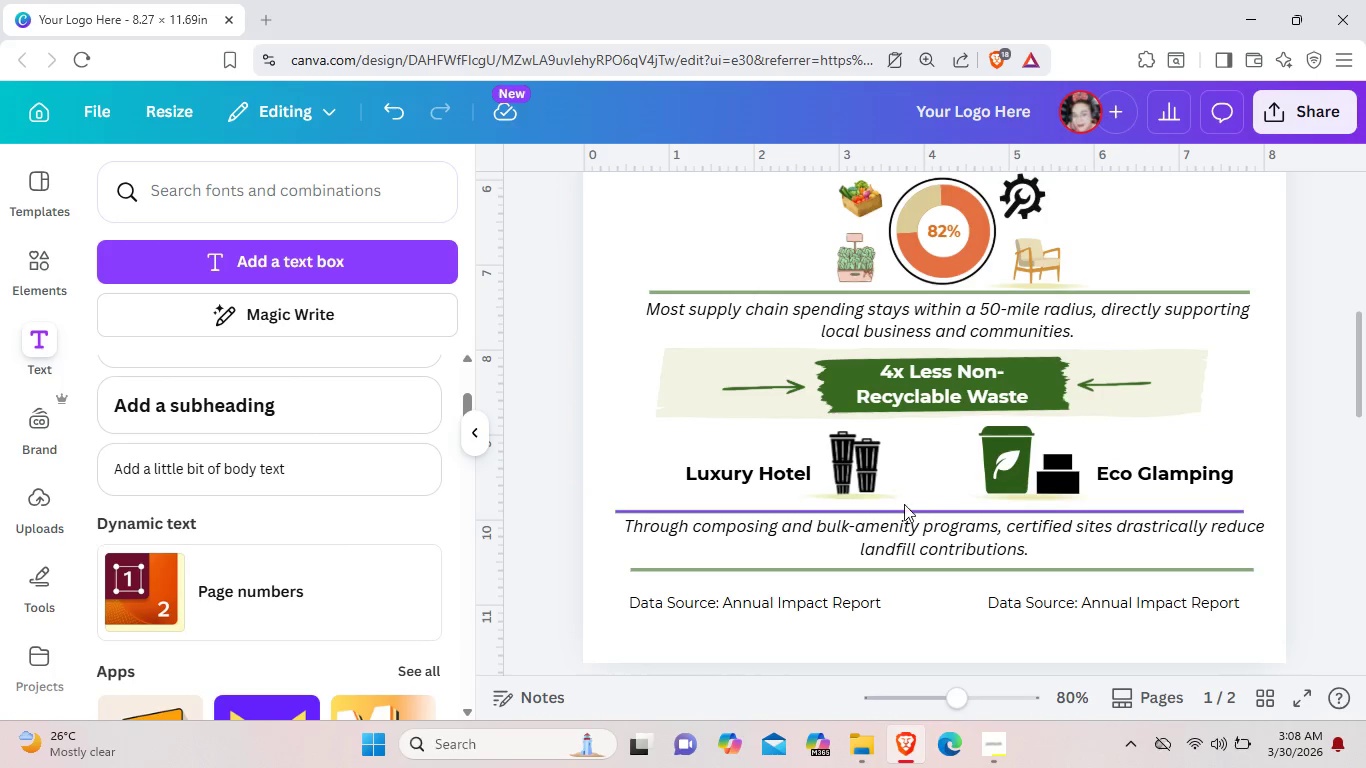 
left_click_drag(start_coordinate=[895, 565], to_coordinate=[896, 556])
 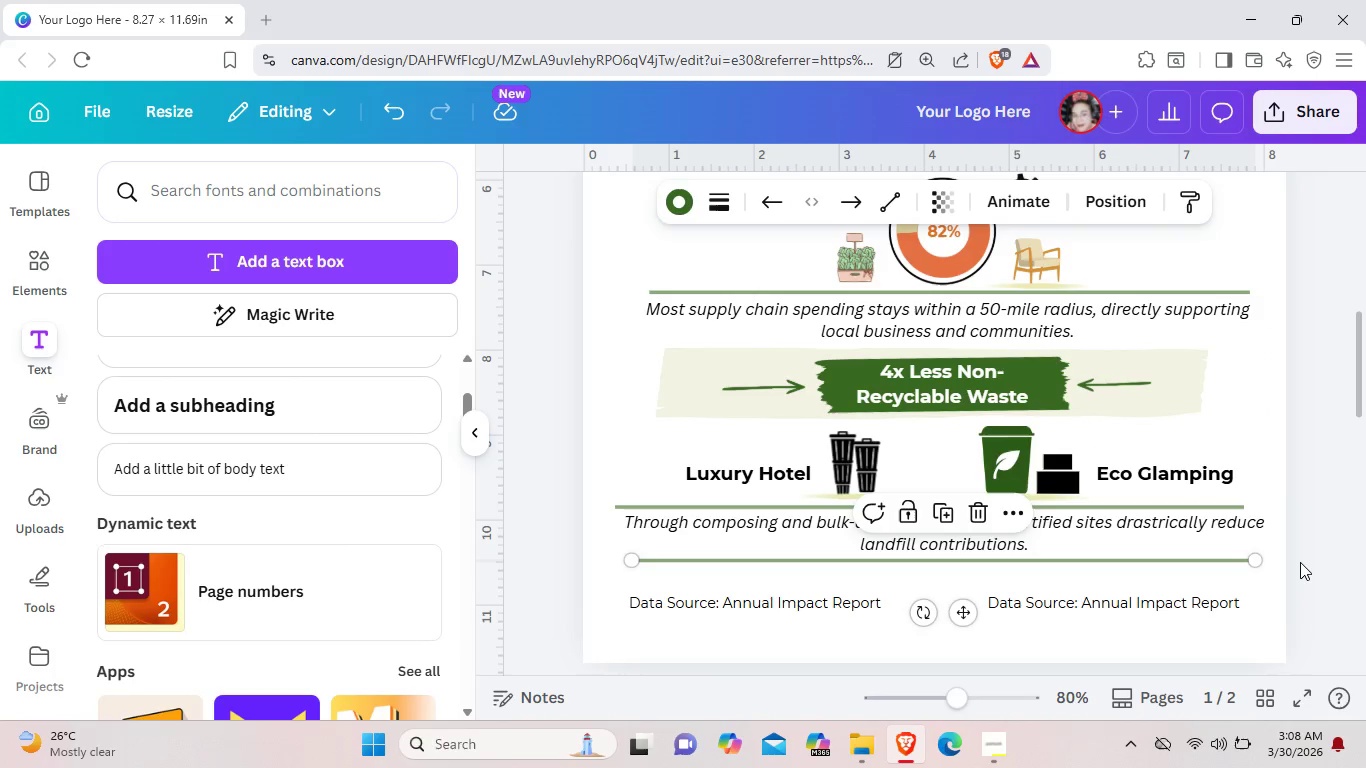 
left_click([1300, 562])
 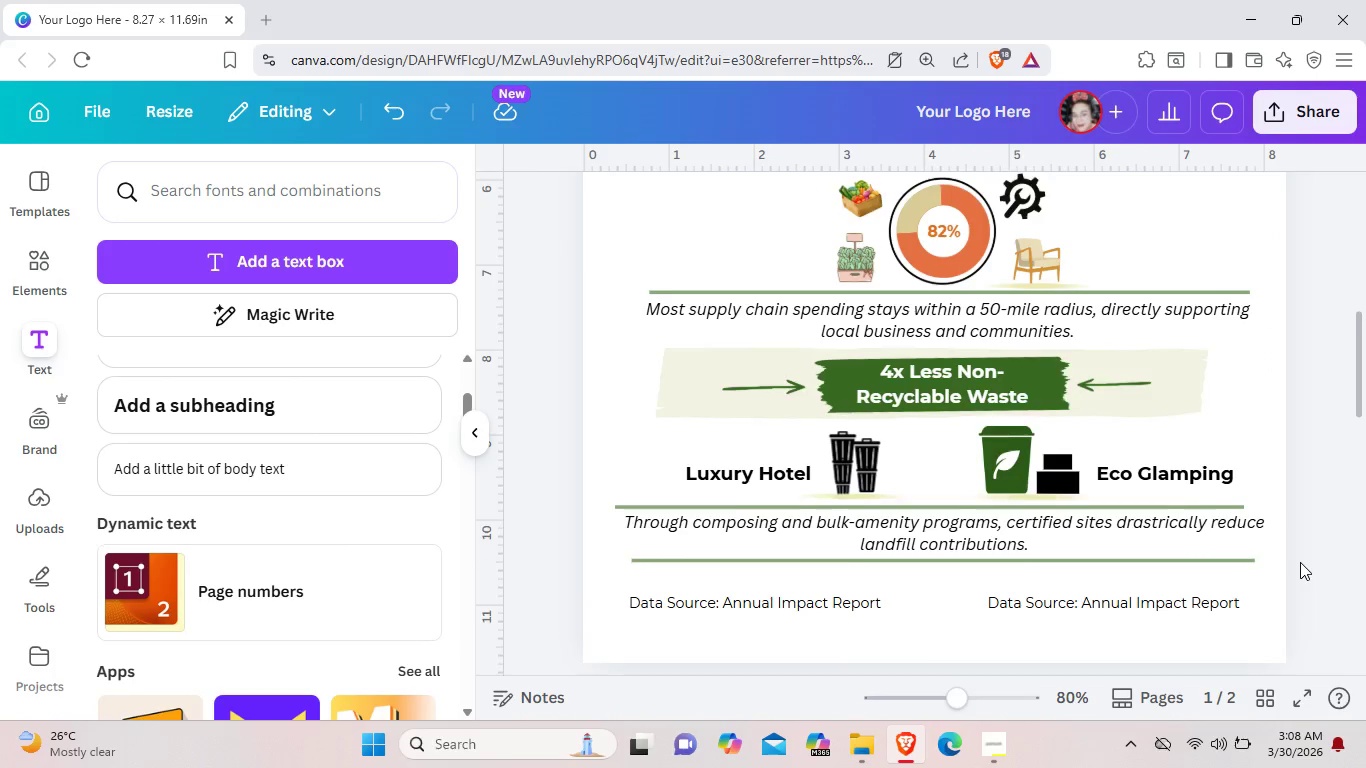 
scroll: coordinate [1300, 562], scroll_direction: down, amount: 1.0
 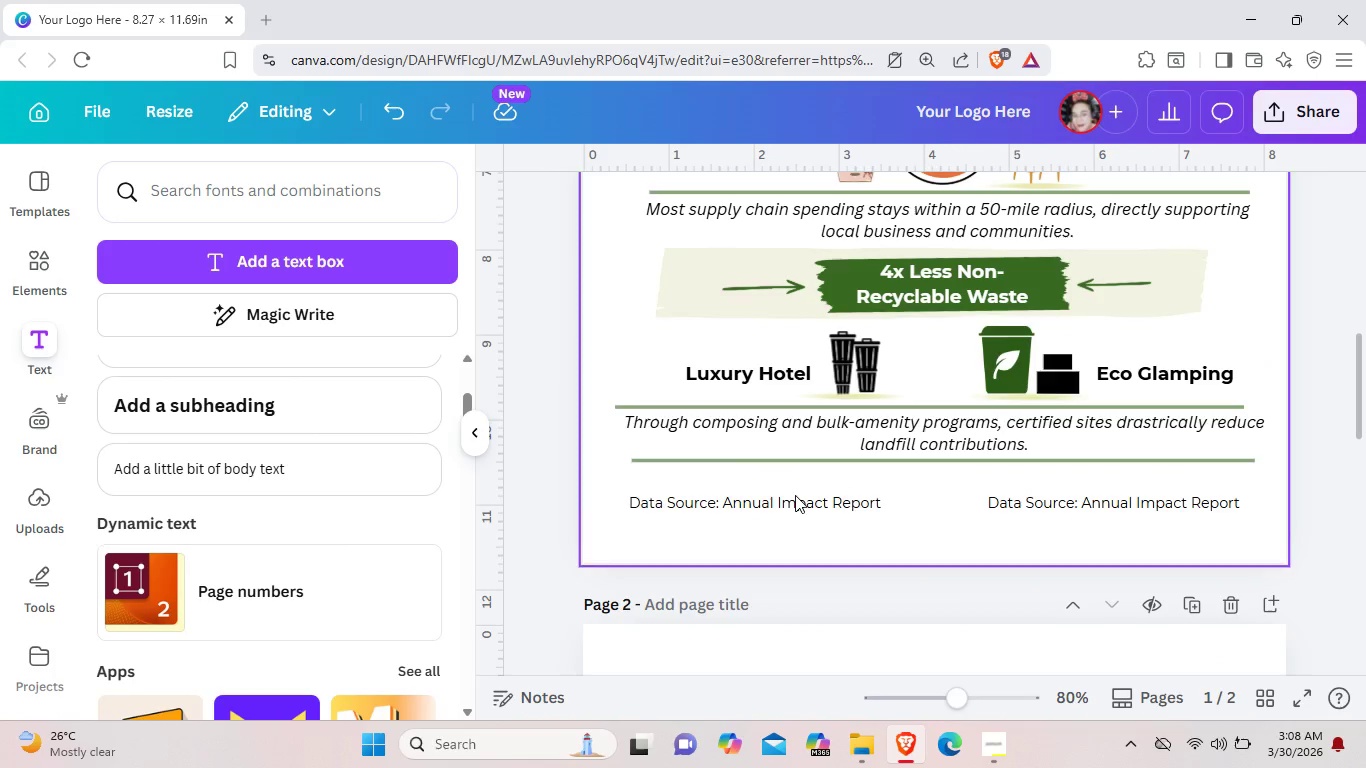 
left_click_drag(start_coordinate=[795, 495], to_coordinate=[796, 484])
 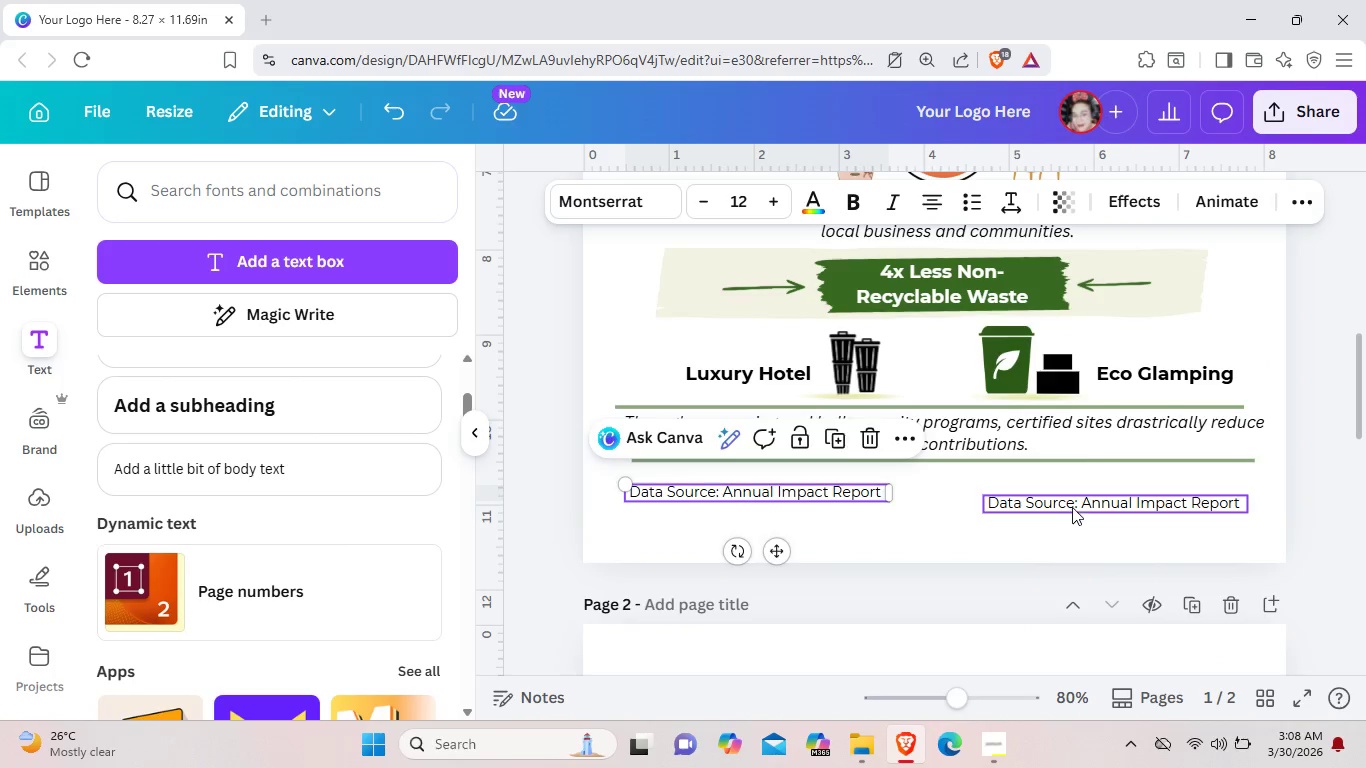 
left_click_drag(start_coordinate=[1071, 508], to_coordinate=[1079, 496])
 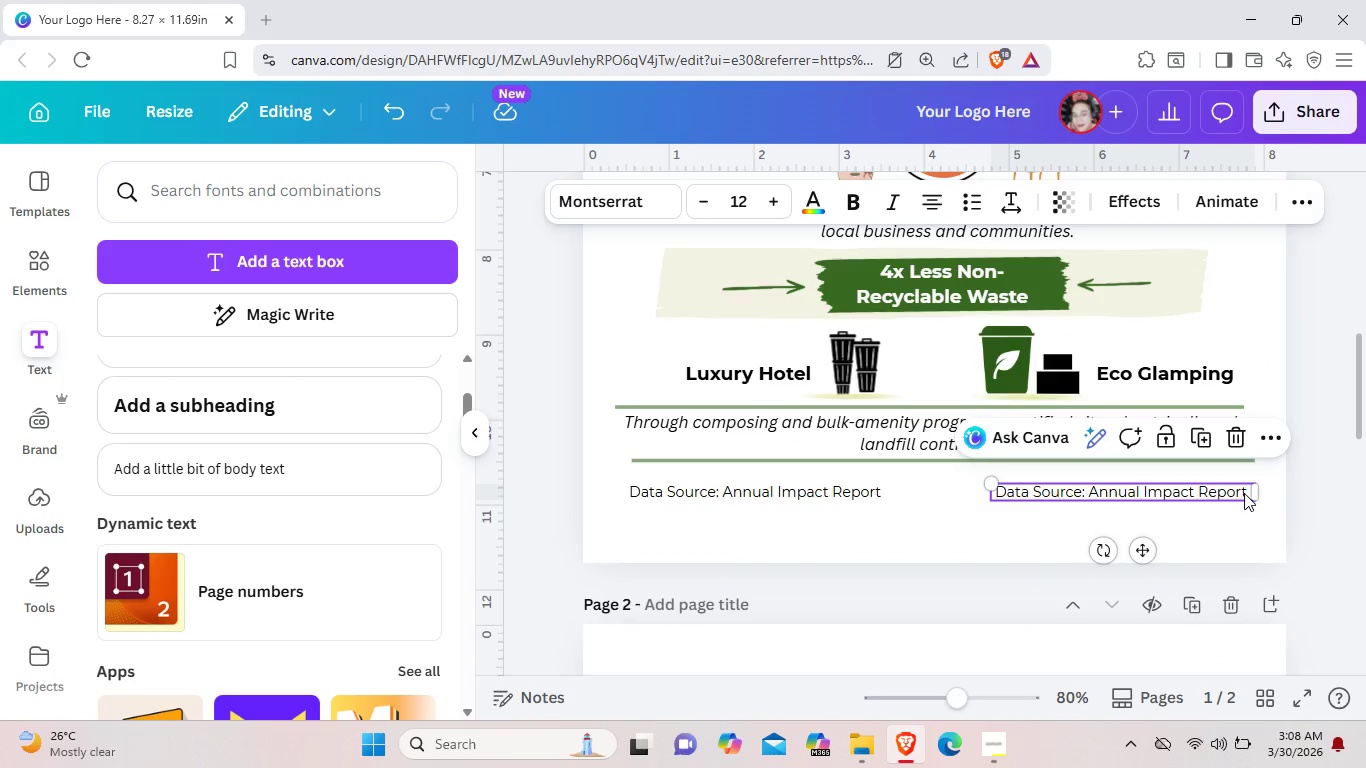 
double_click([1244, 493])
 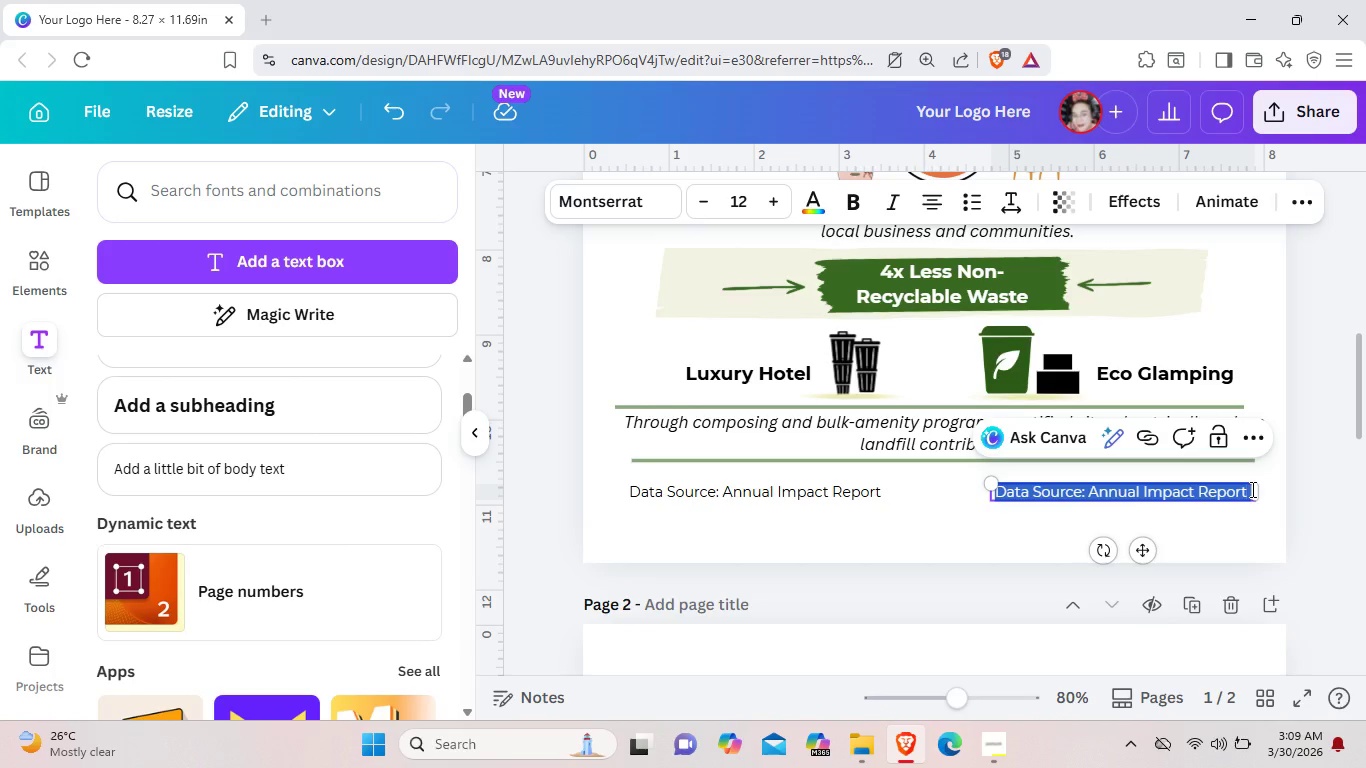 
wait(10.89)
 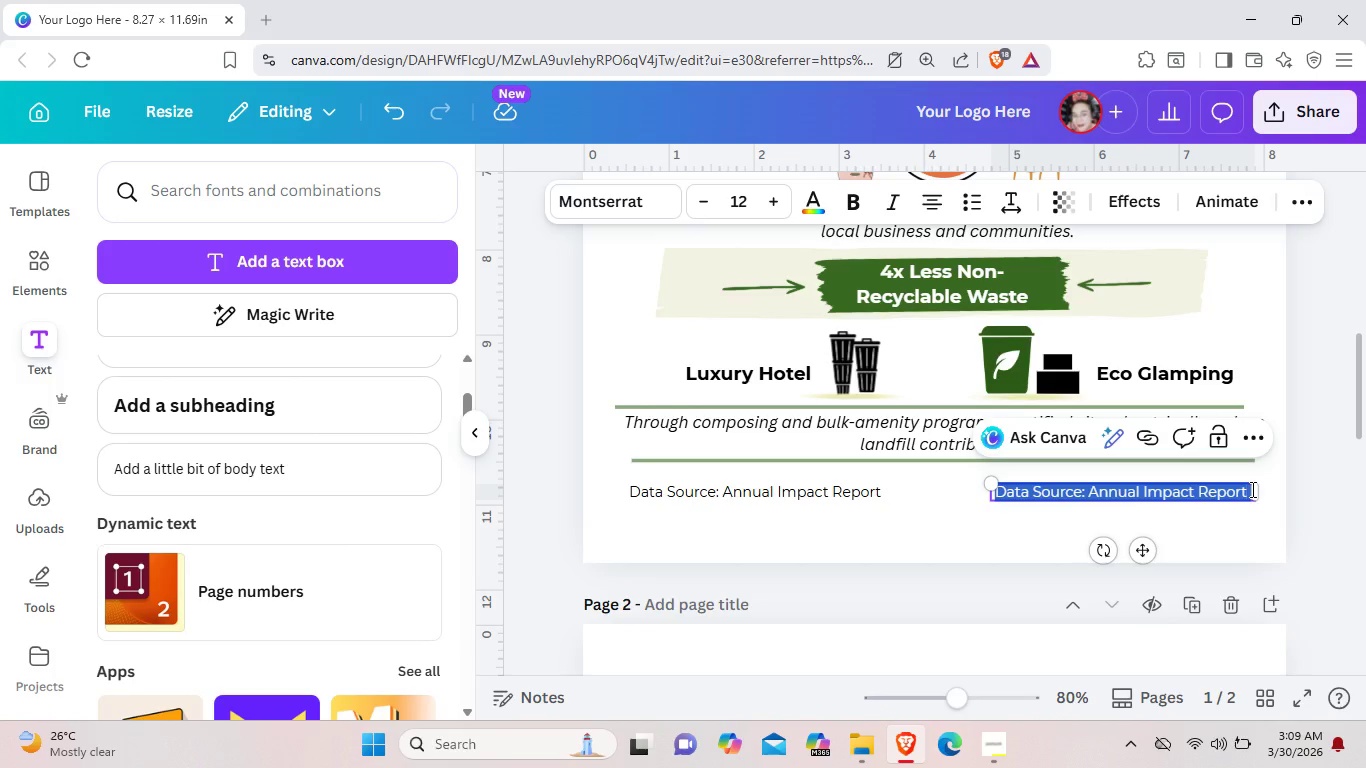 
left_click([853, 356])
 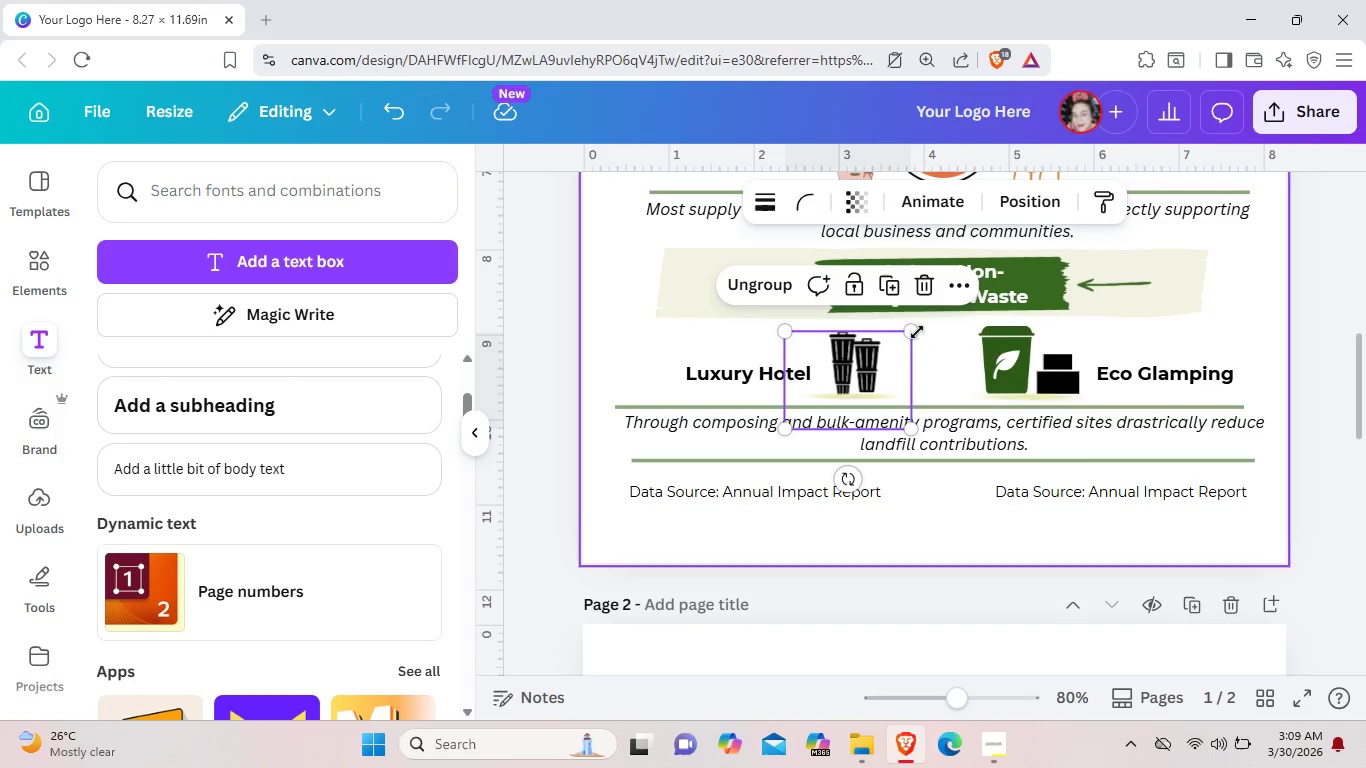 
left_click_drag(start_coordinate=[915, 332], to_coordinate=[926, 332])
 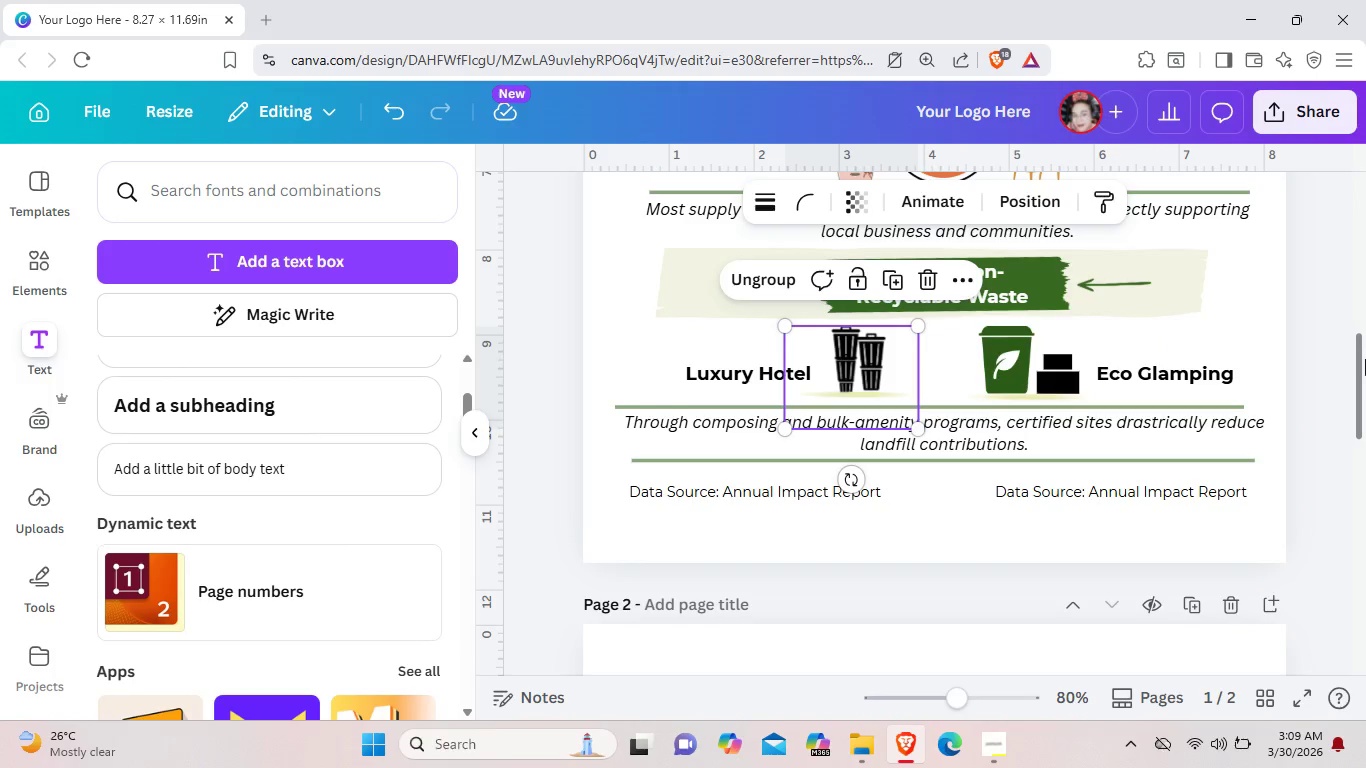 
left_click([1365, 359])
 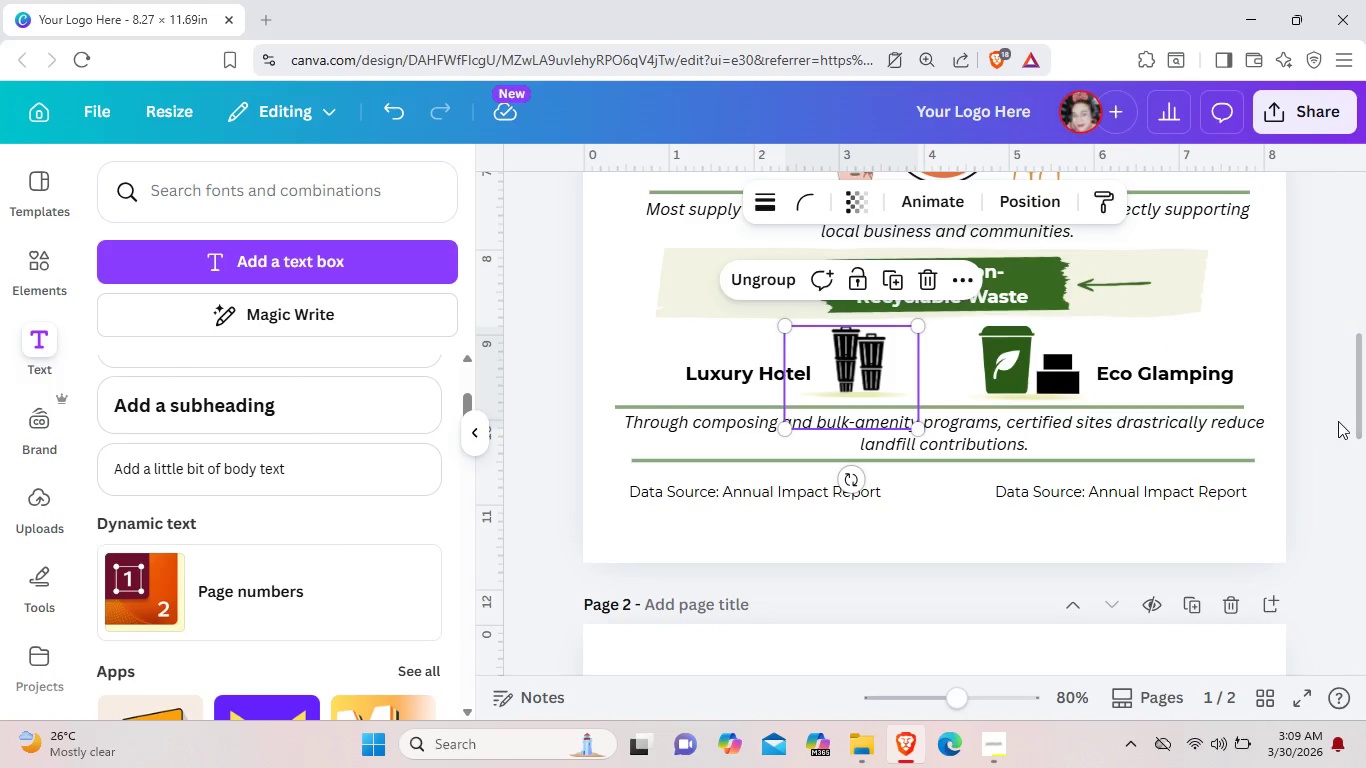 
left_click([1327, 427])
 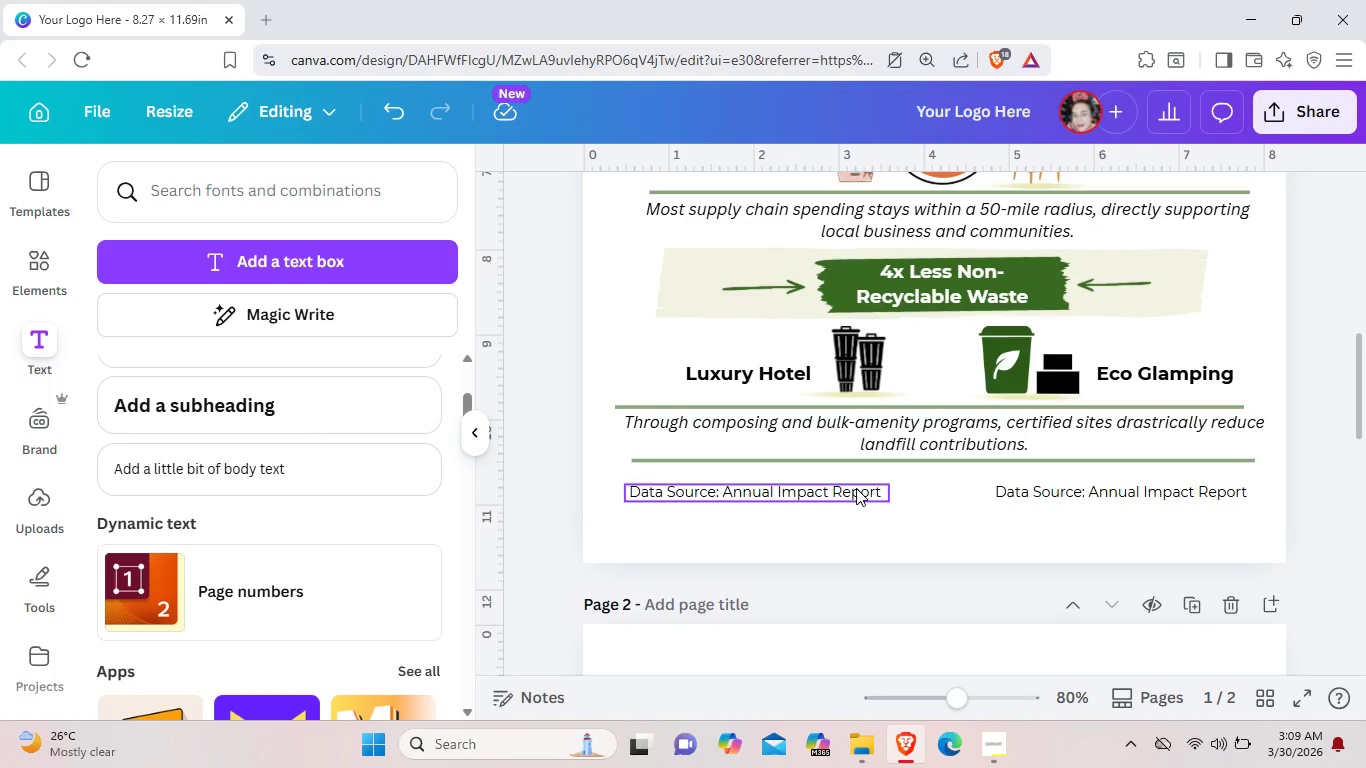 
left_click([1029, 492])
 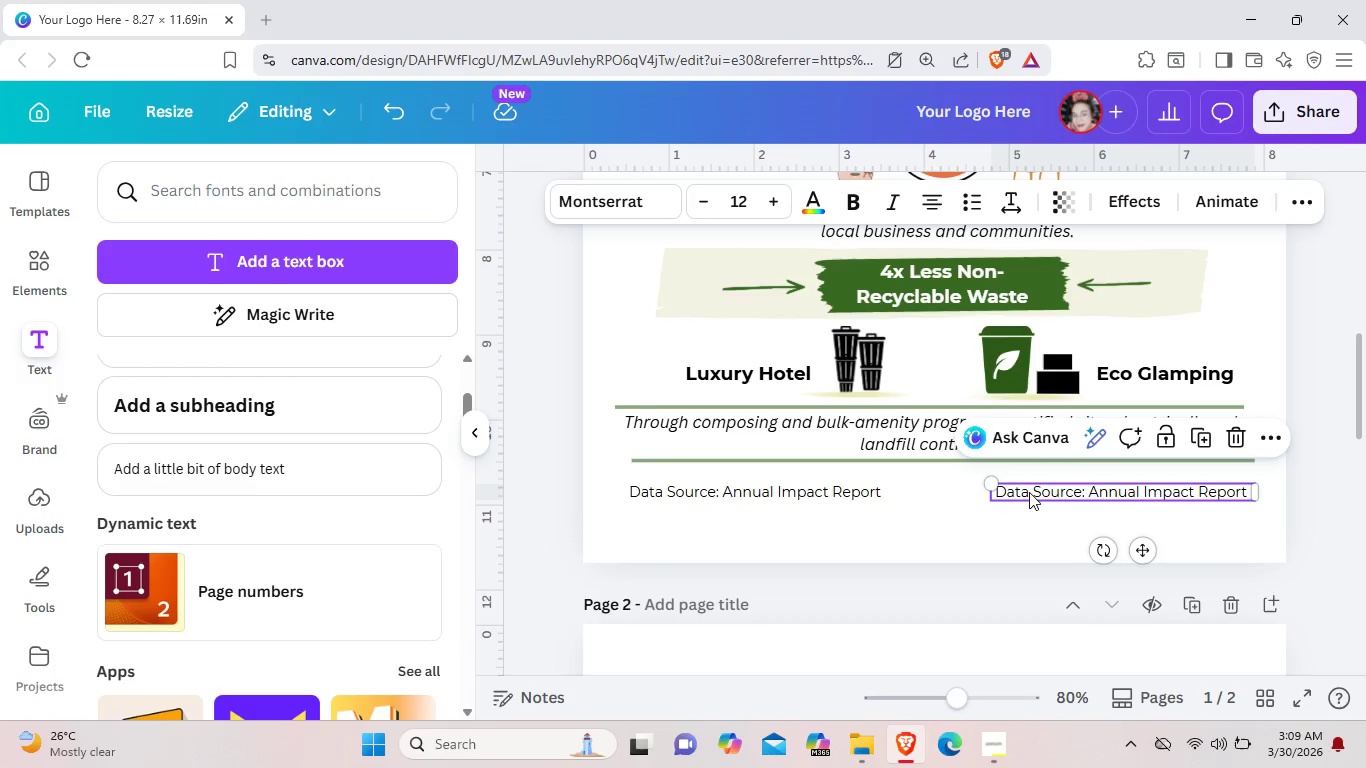 
left_click([1249, 492])
 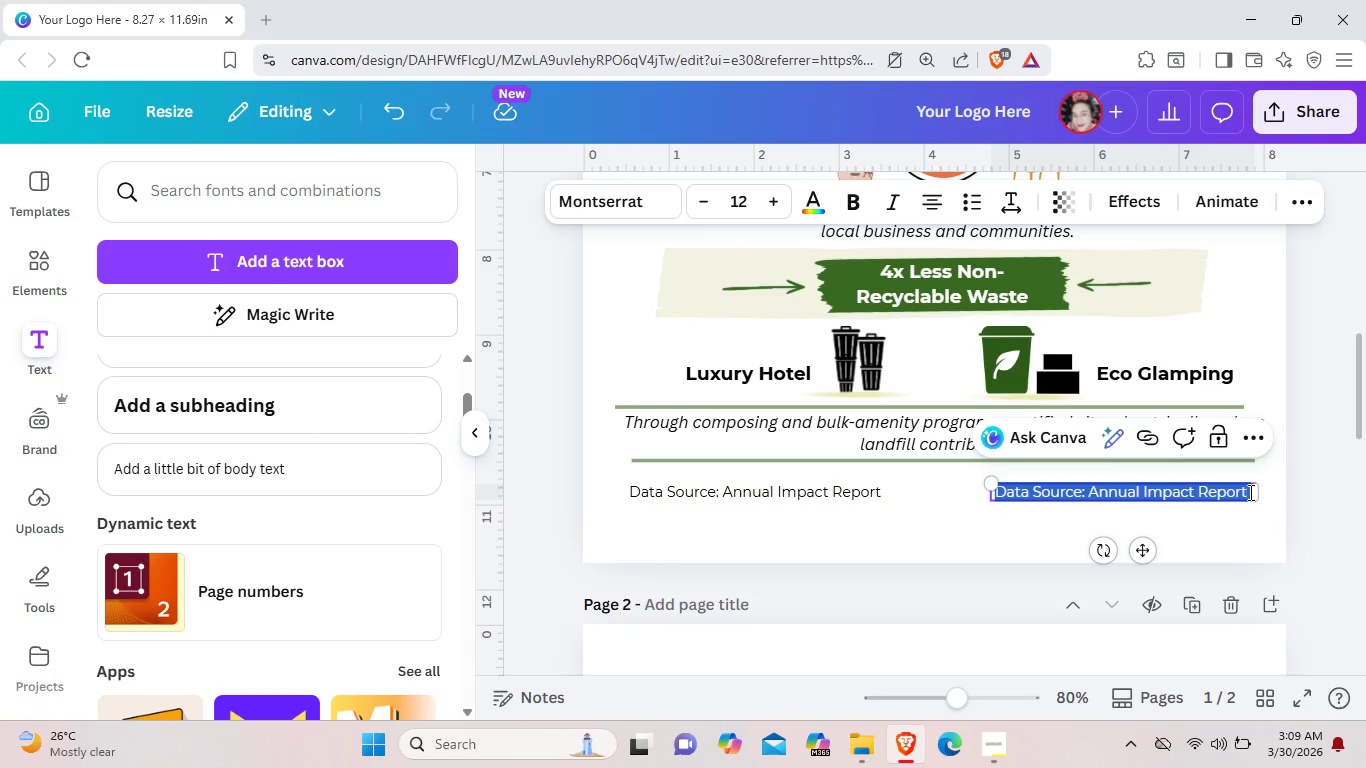 
key(Backspace)
 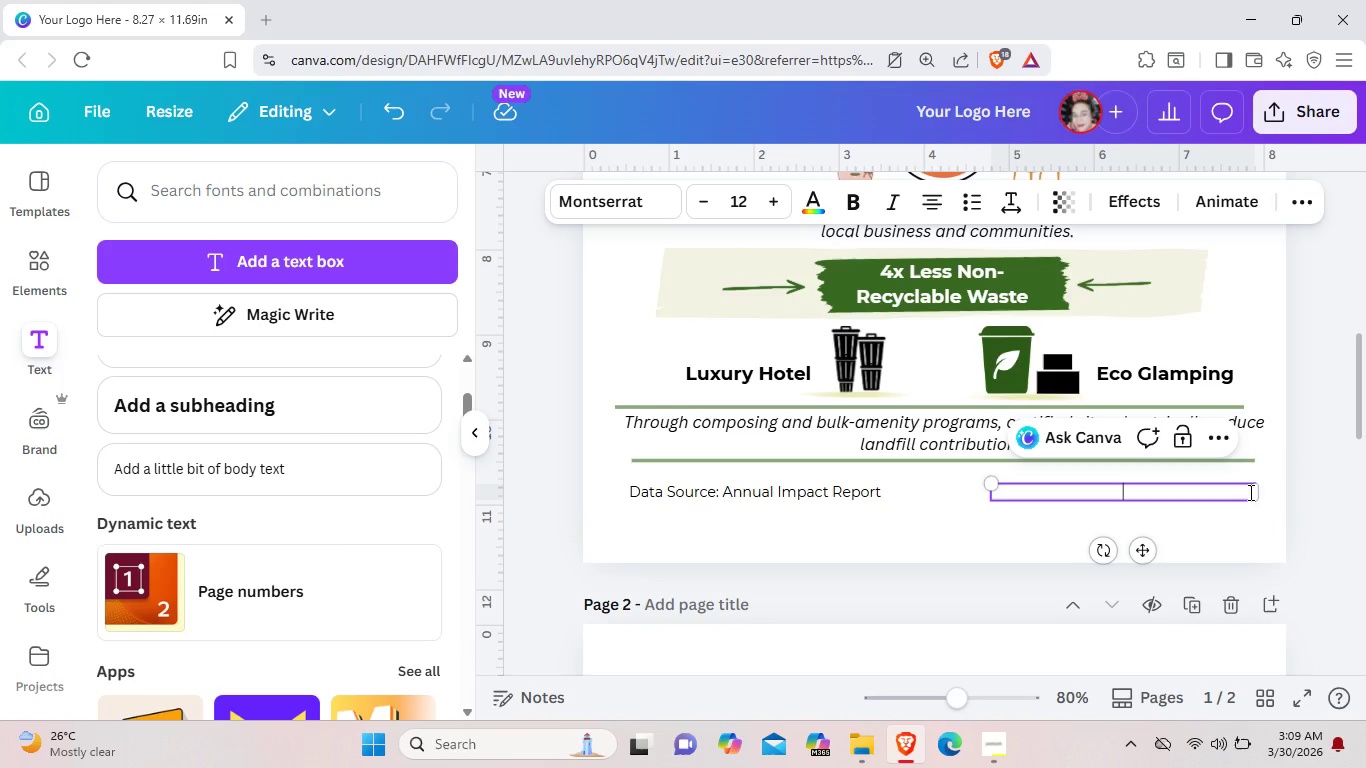 
type(www.)
 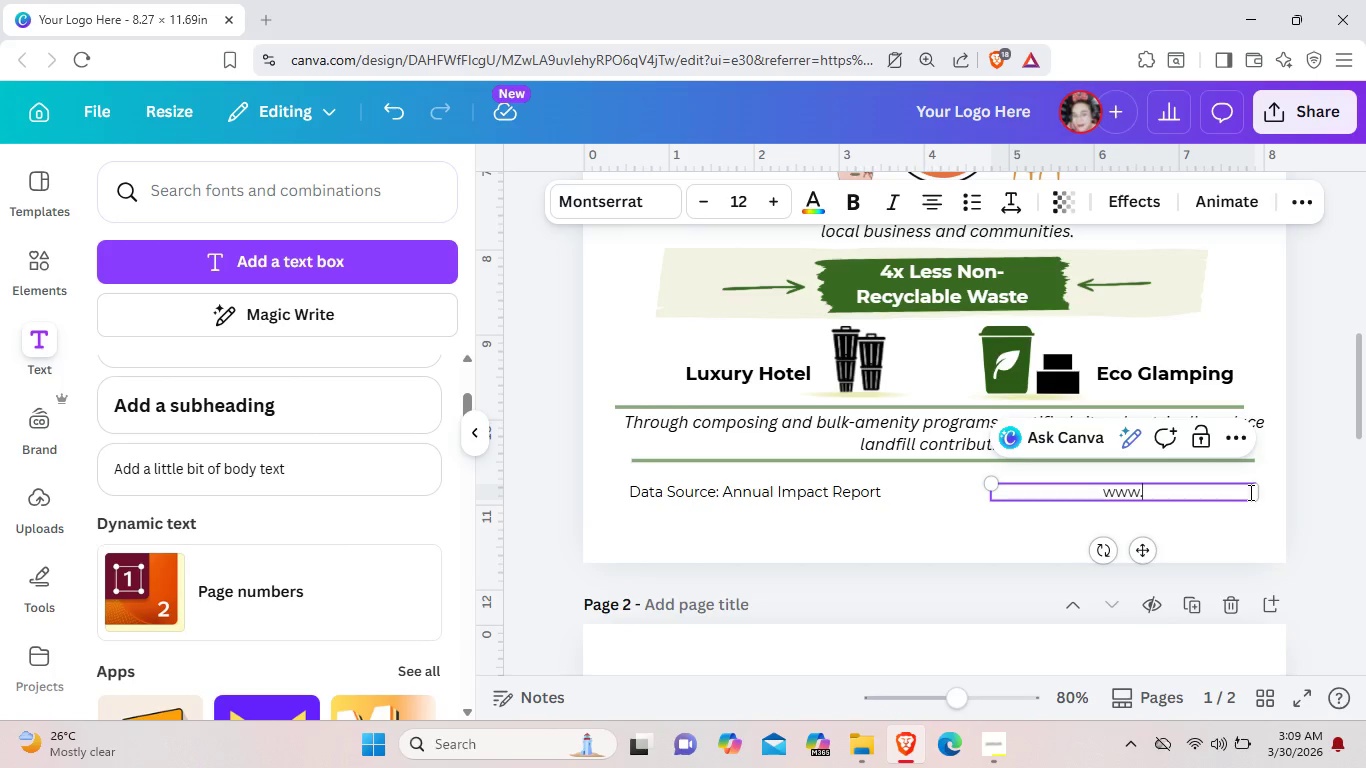 
type(websitehere.com)
 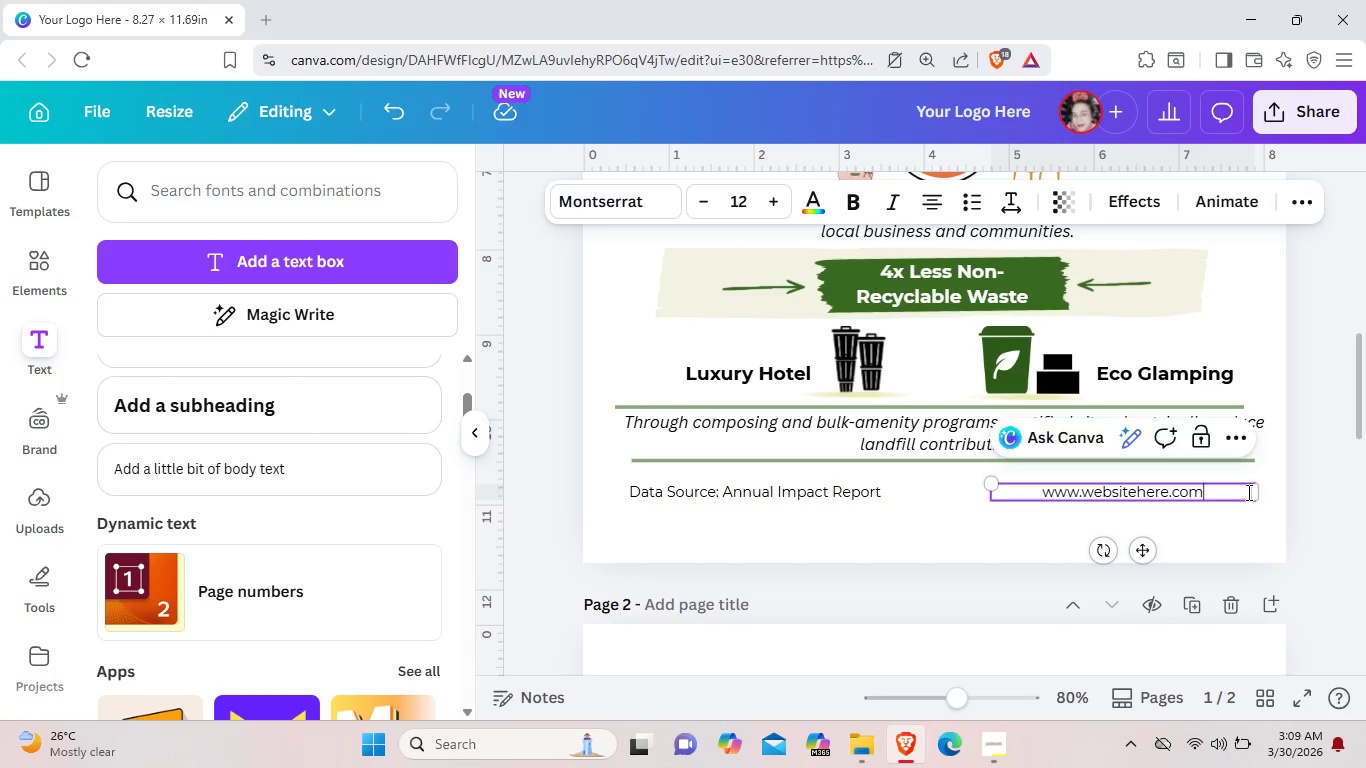 
key(Space)
 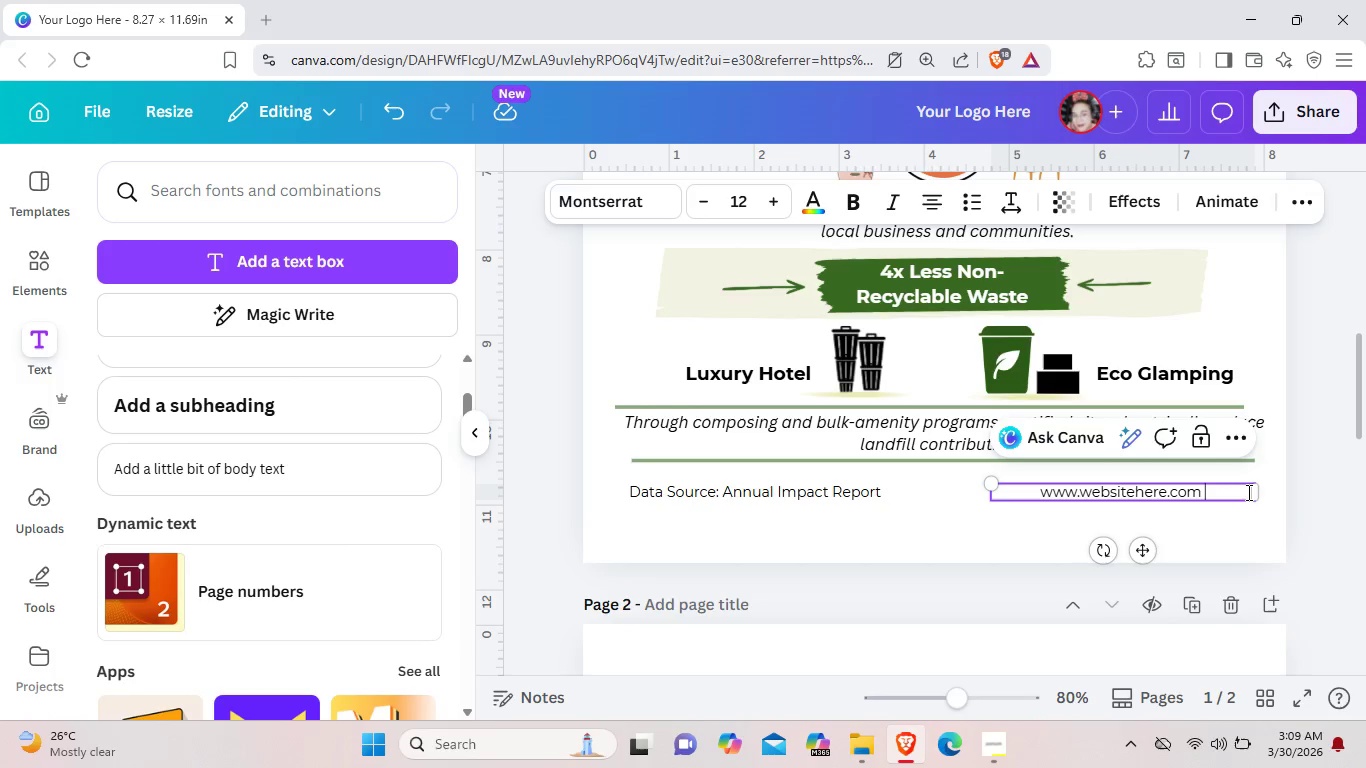 
key(Backslash)
 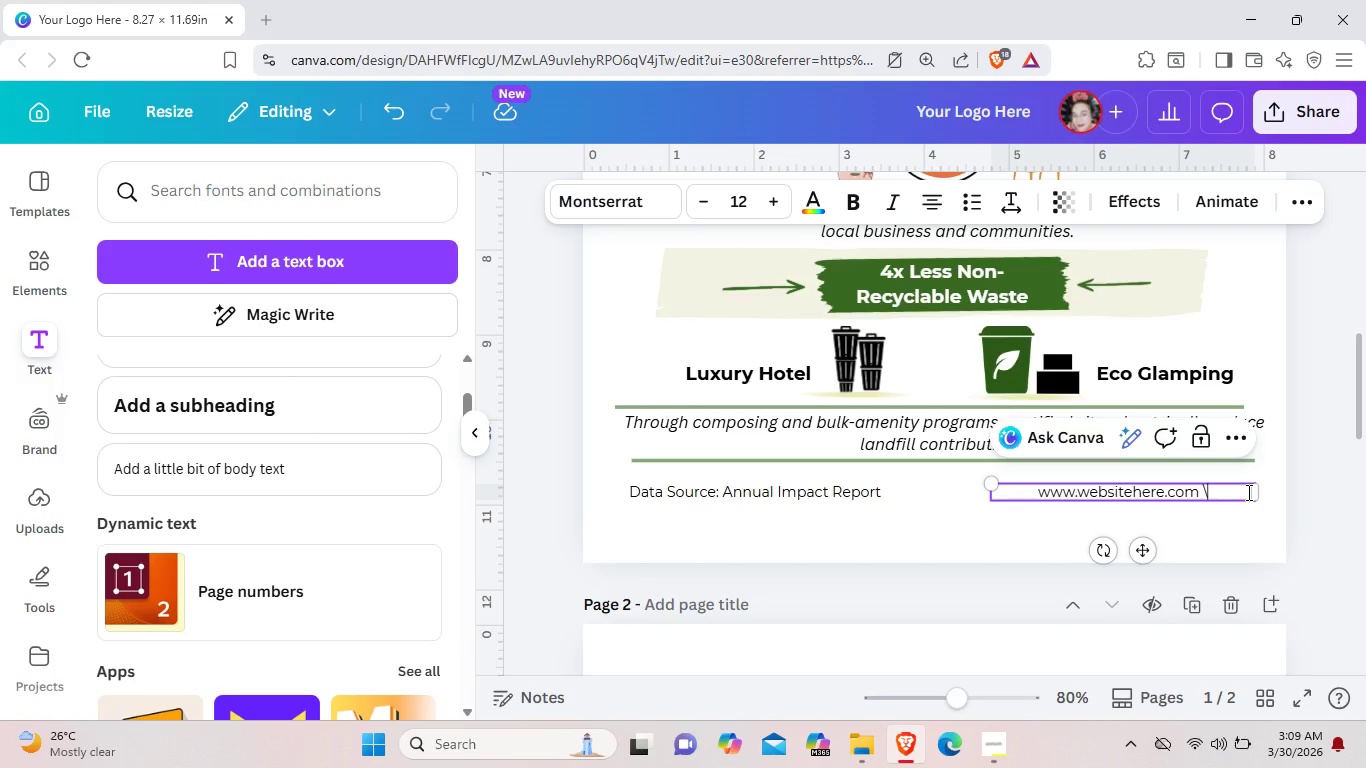 
key(Space)
 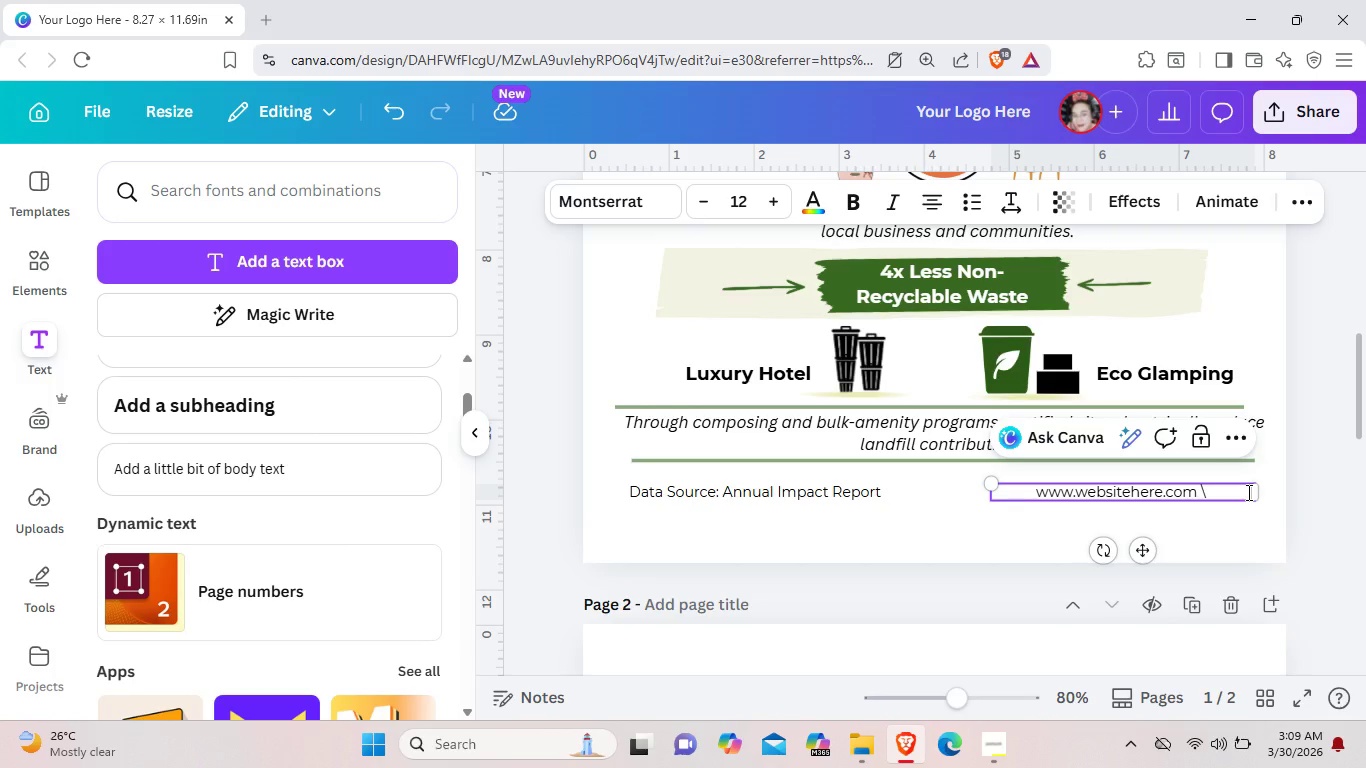 
key(Backspace)
 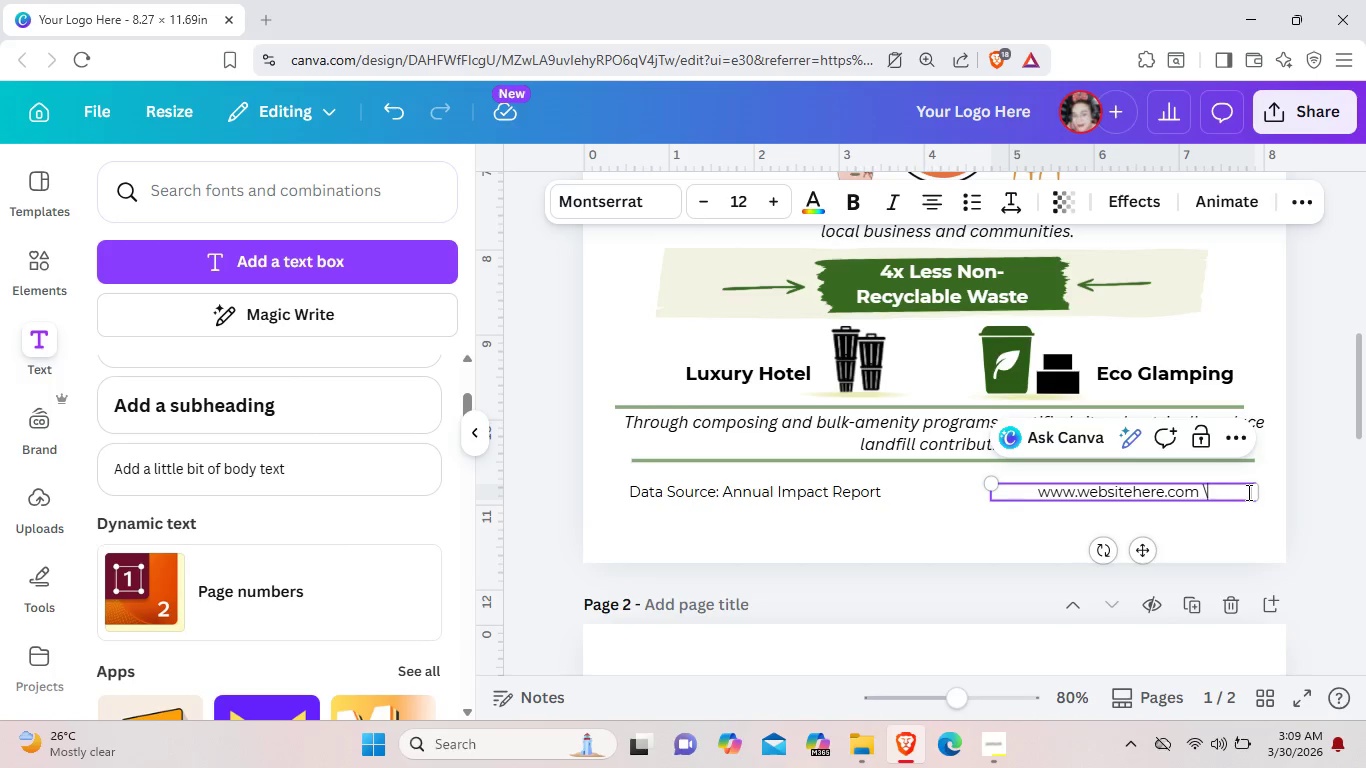 
key(Backspace)
 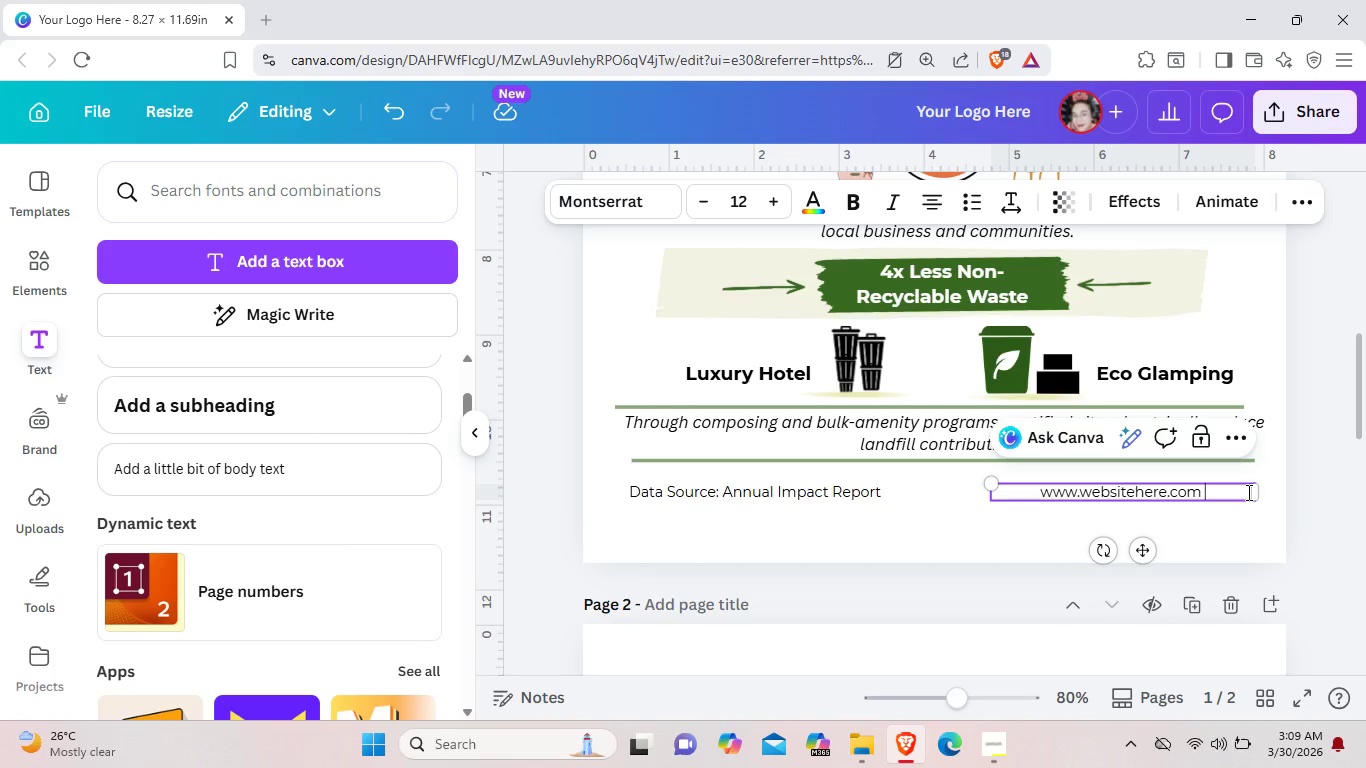 
key(Shift+Backslash)
 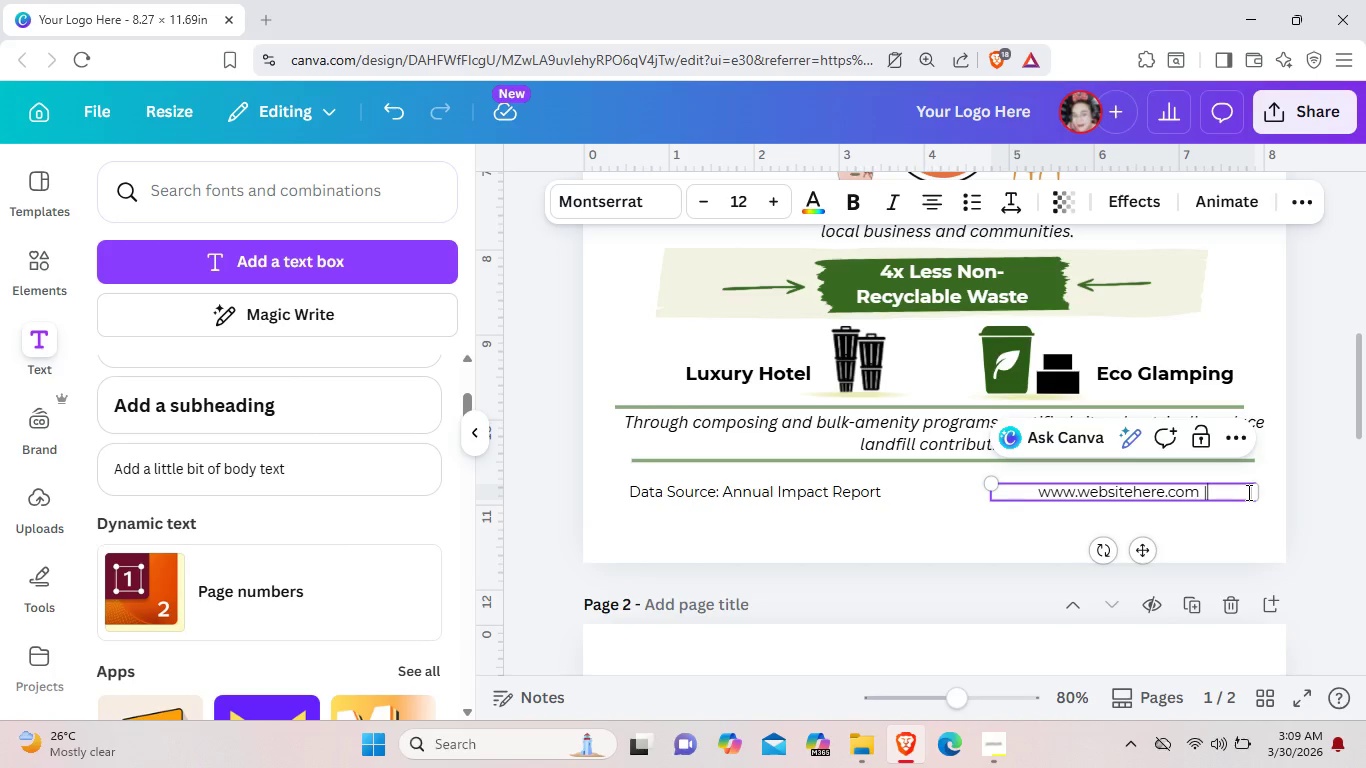 
key(Space)
 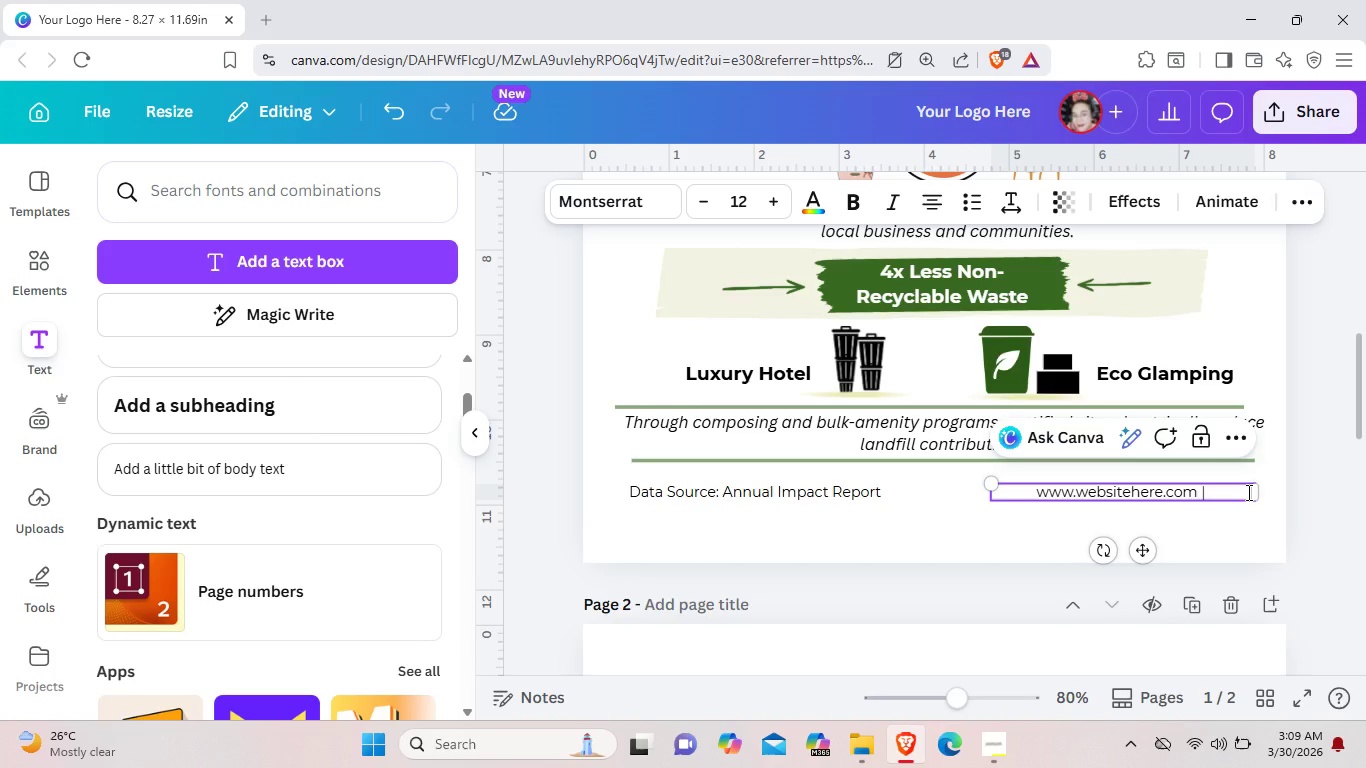 
type(o)
key(Backspace)
type(info)
 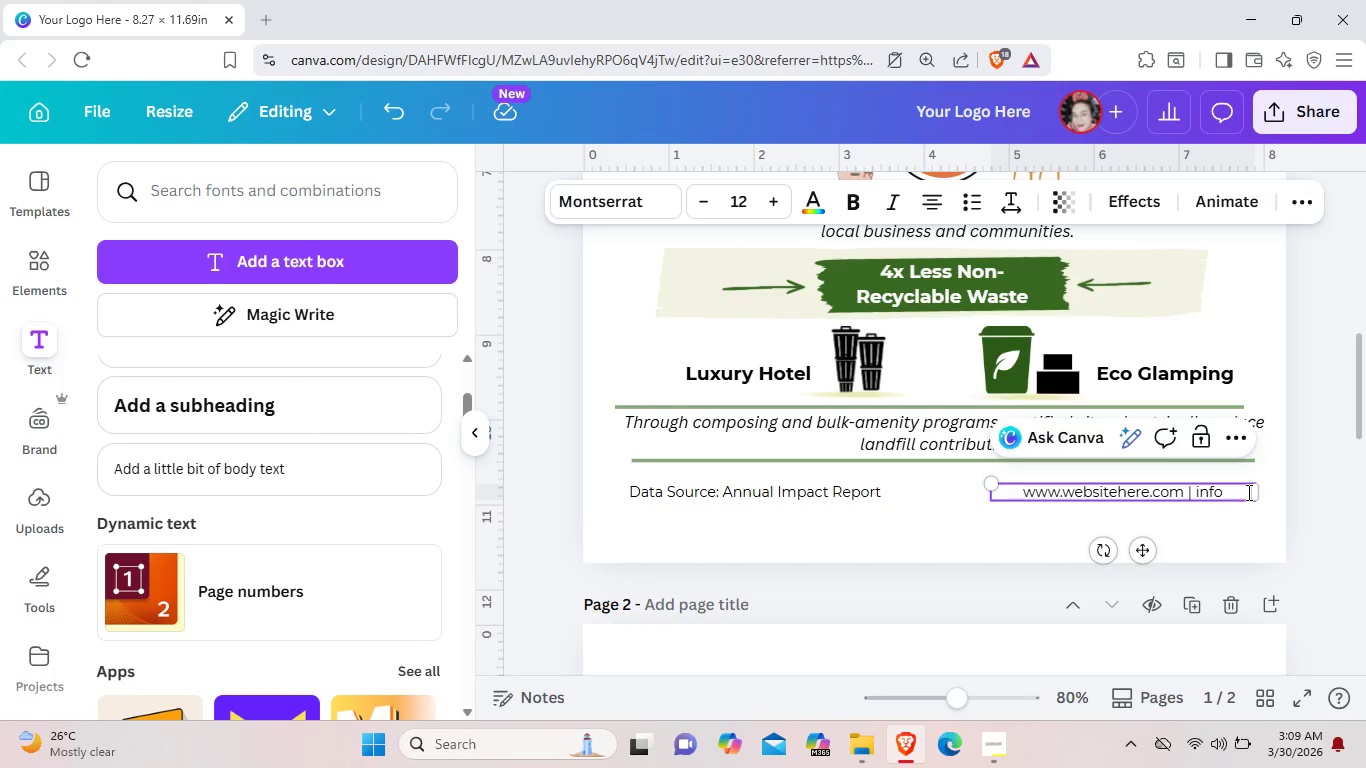 
type(@gmail.com)
 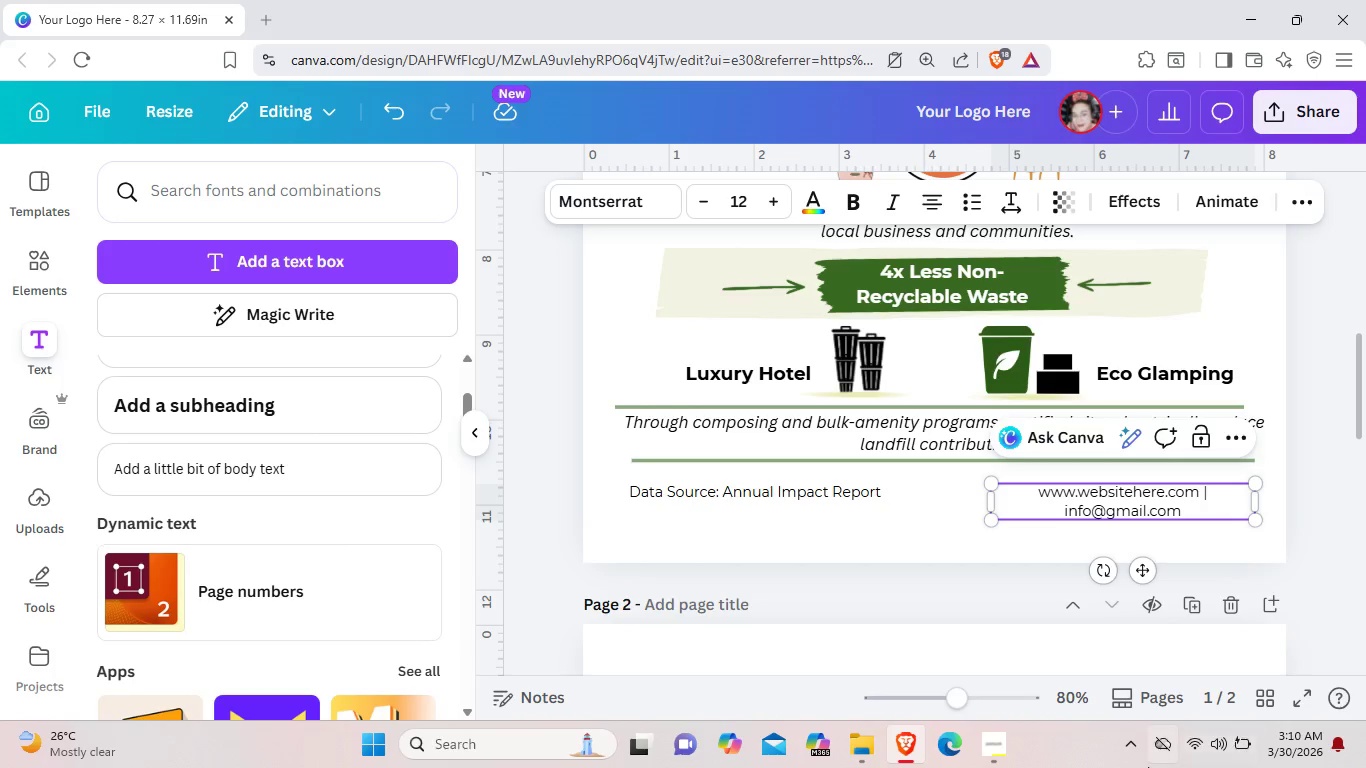 
wait(6.62)
 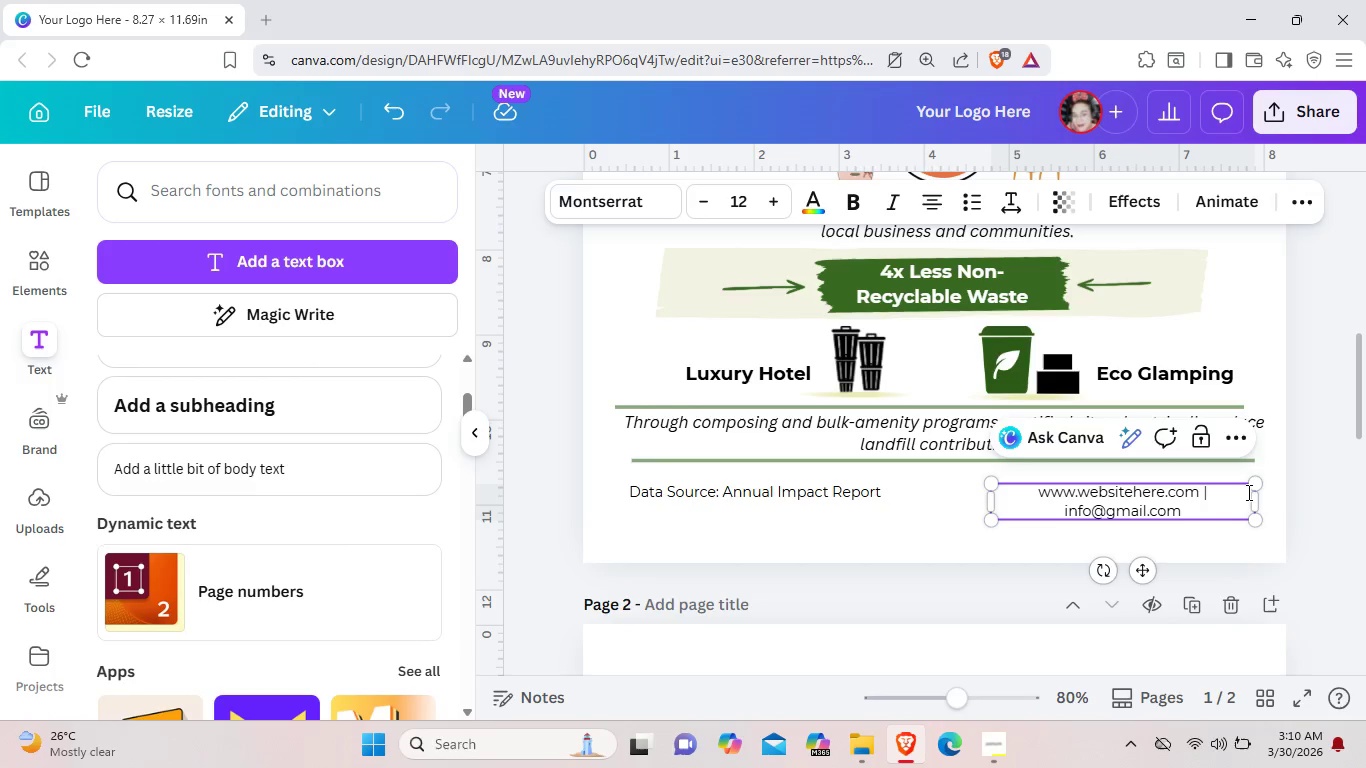 
left_click_drag(start_coordinate=[989, 496], to_coordinate=[950, 496])
 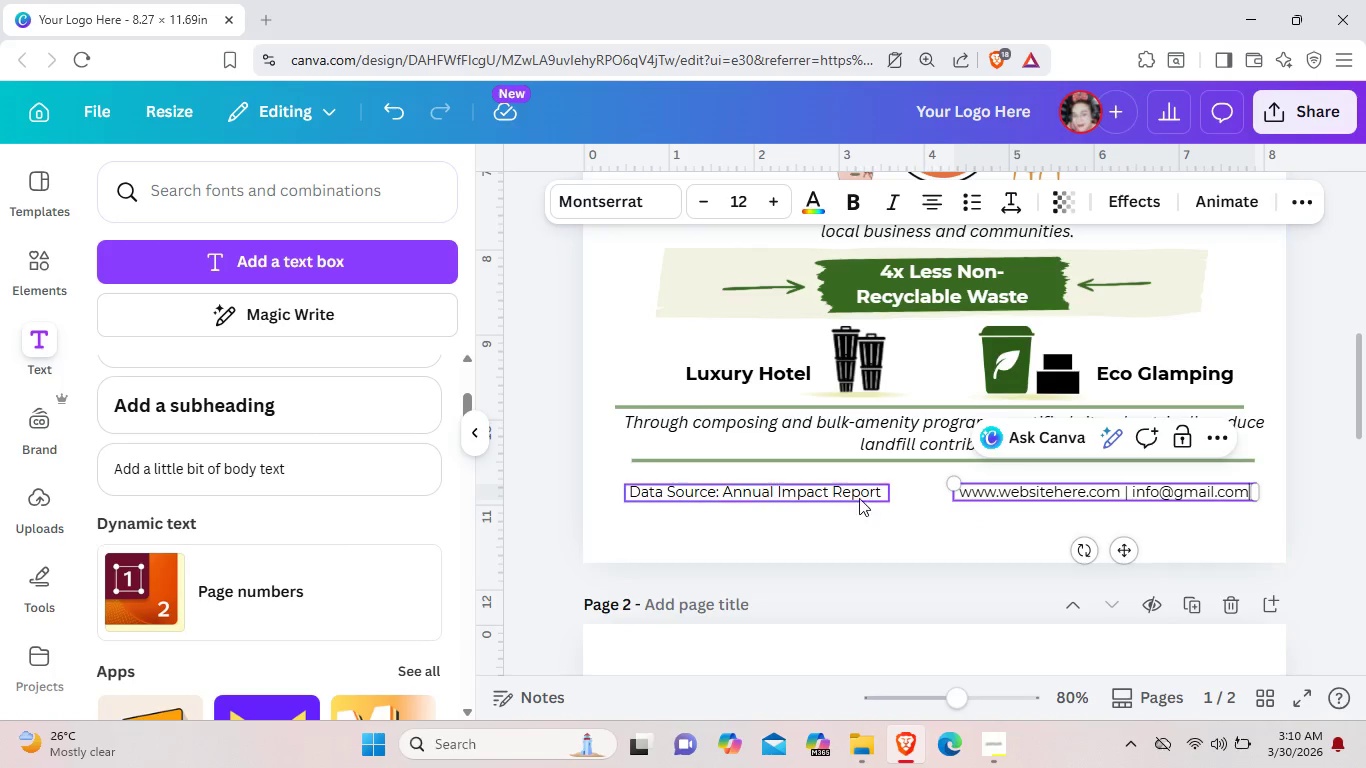 
left_click_drag(start_coordinate=[852, 498], to_coordinate=[838, 491])
 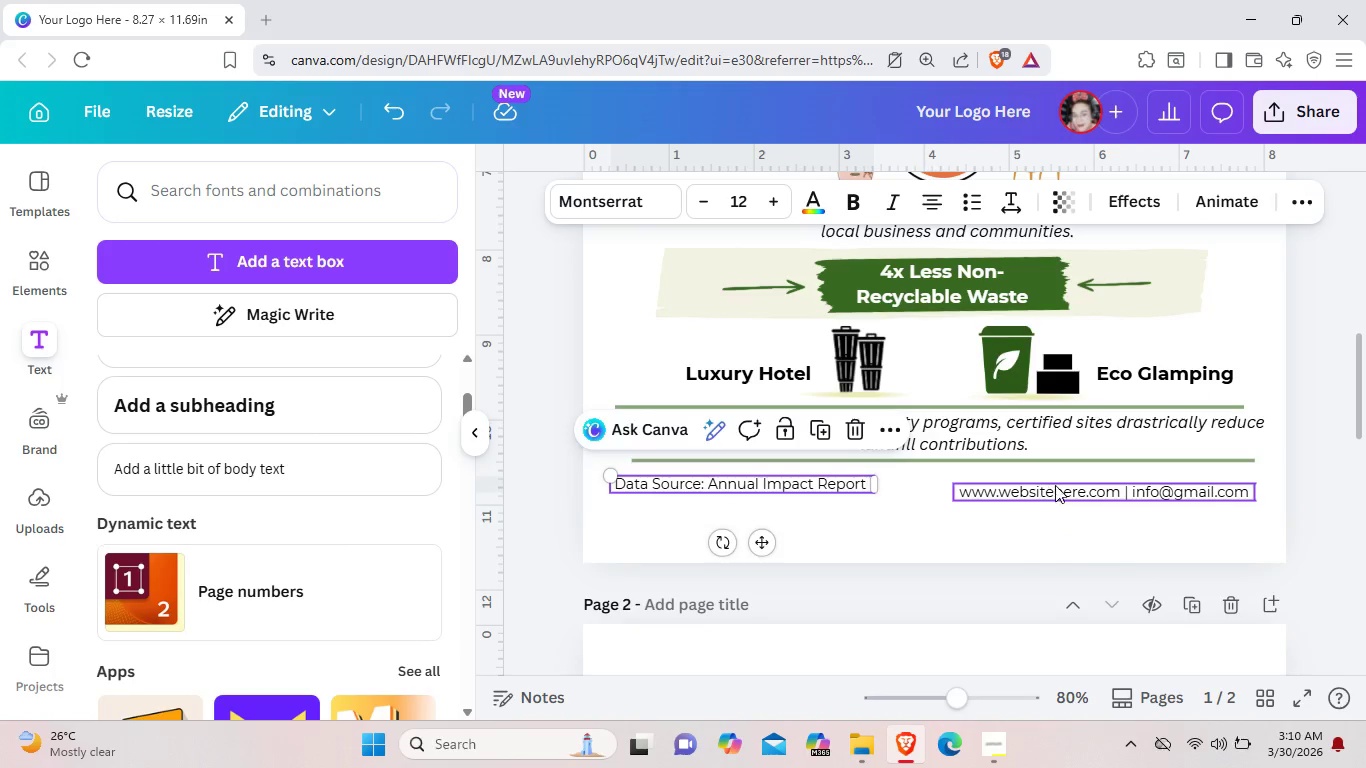 
left_click_drag(start_coordinate=[1050, 486], to_coordinate=[1068, 482])
 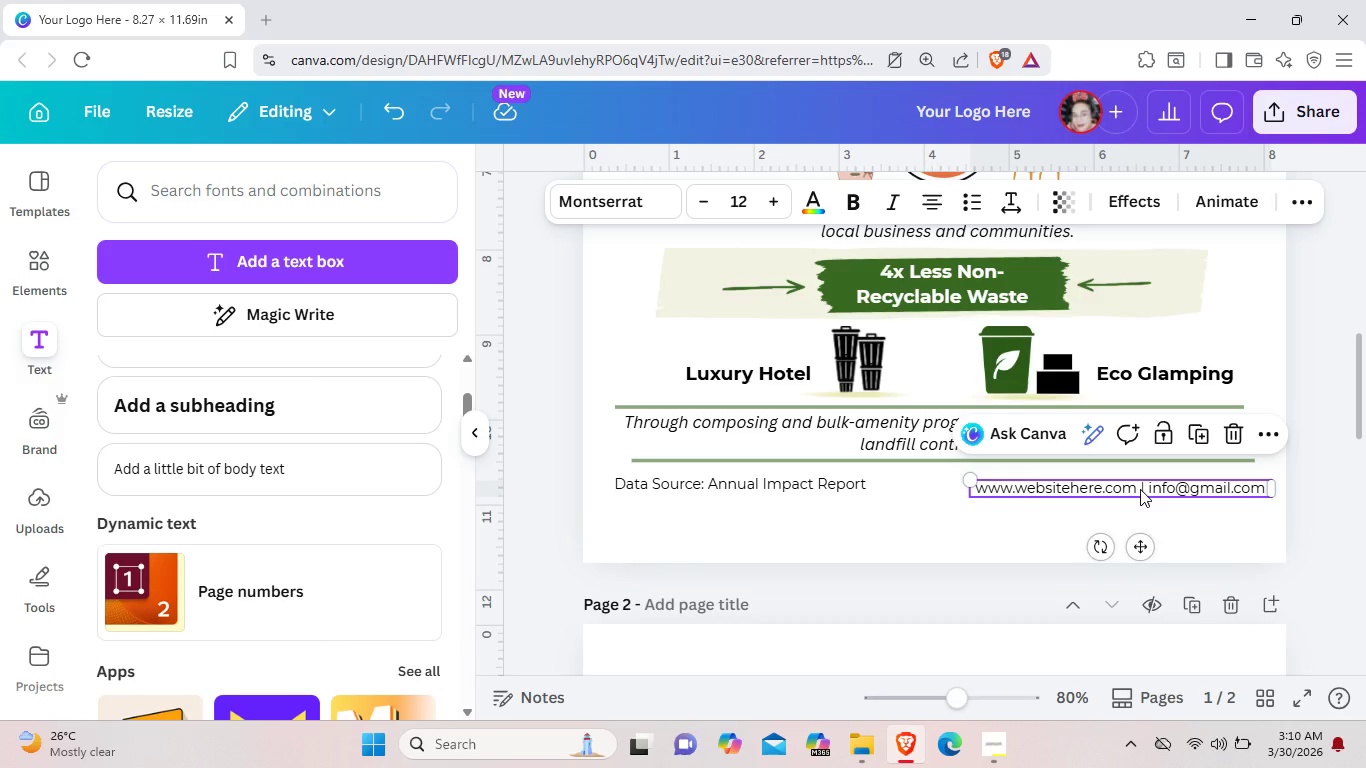 
left_click([1140, 489])
 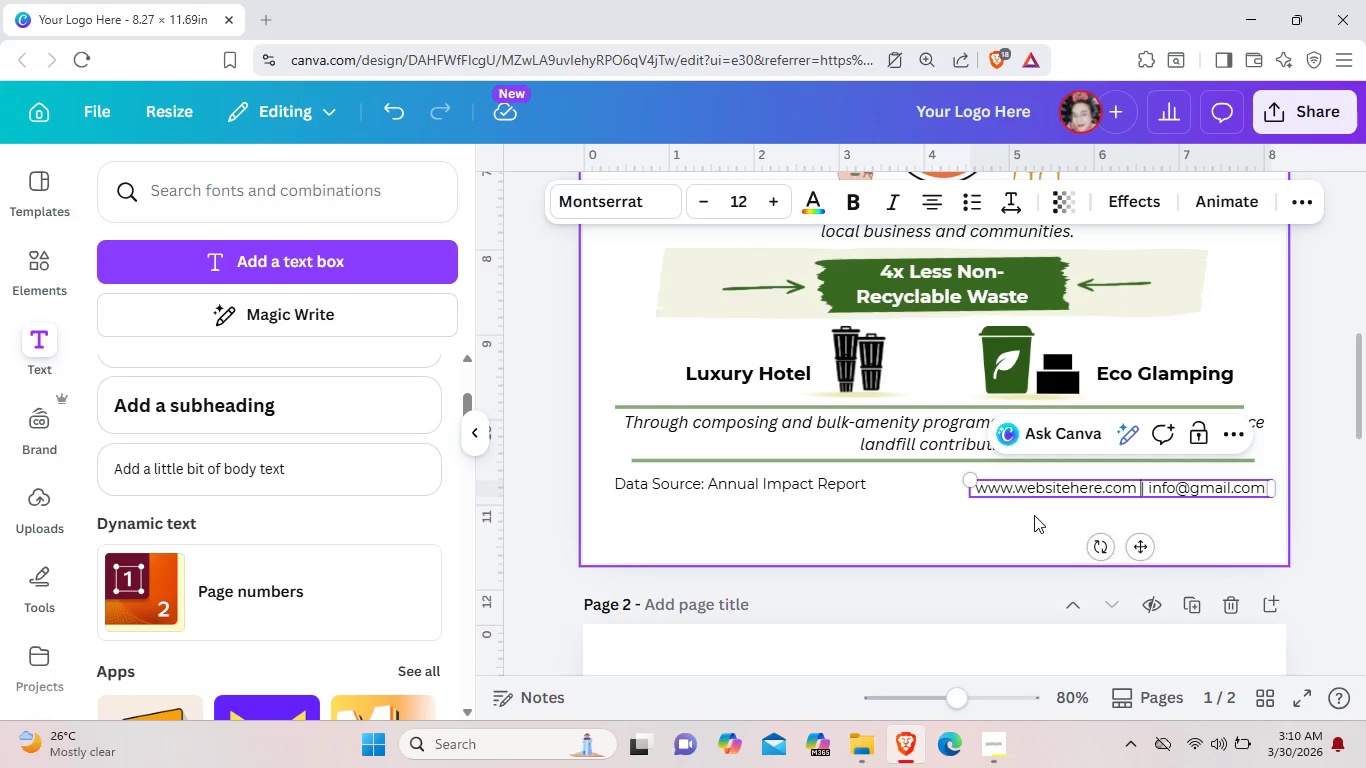 
left_click([1034, 515])
 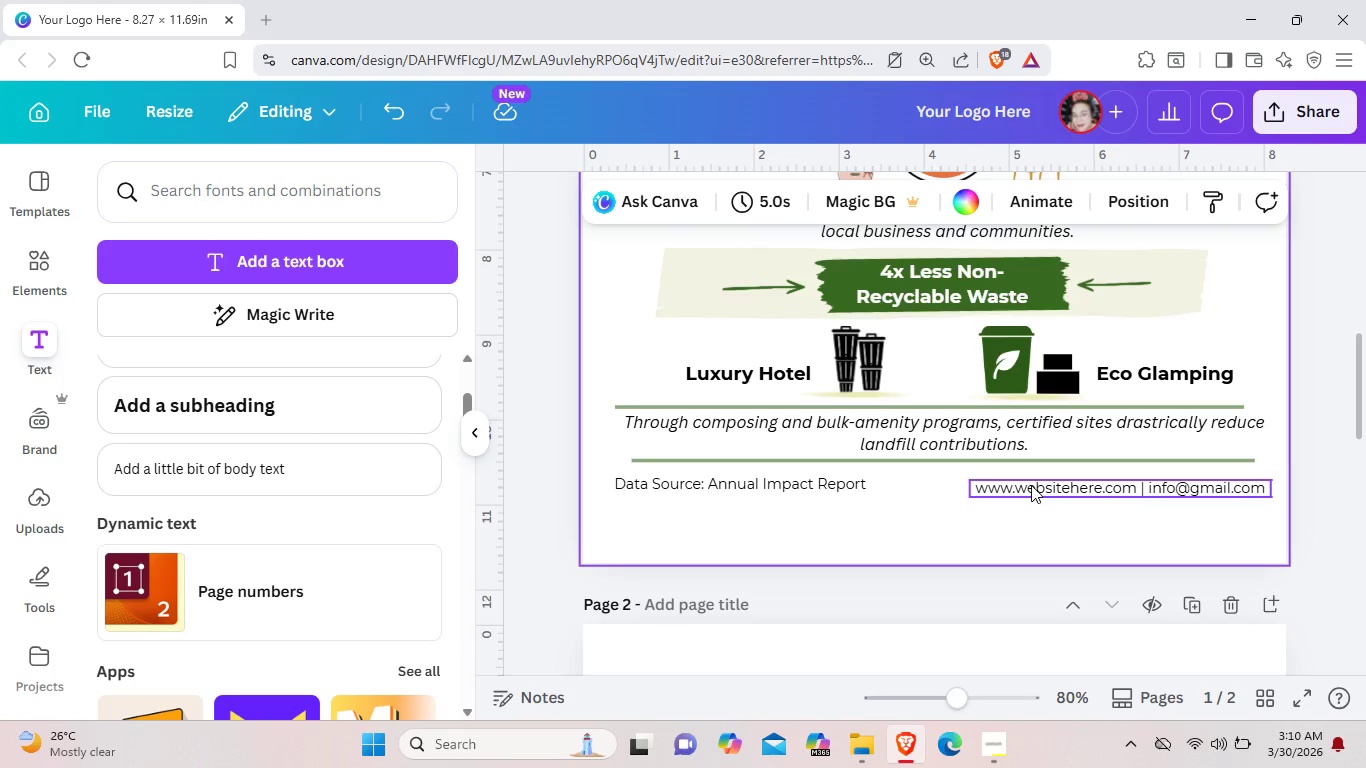 
left_click([1031, 485])
 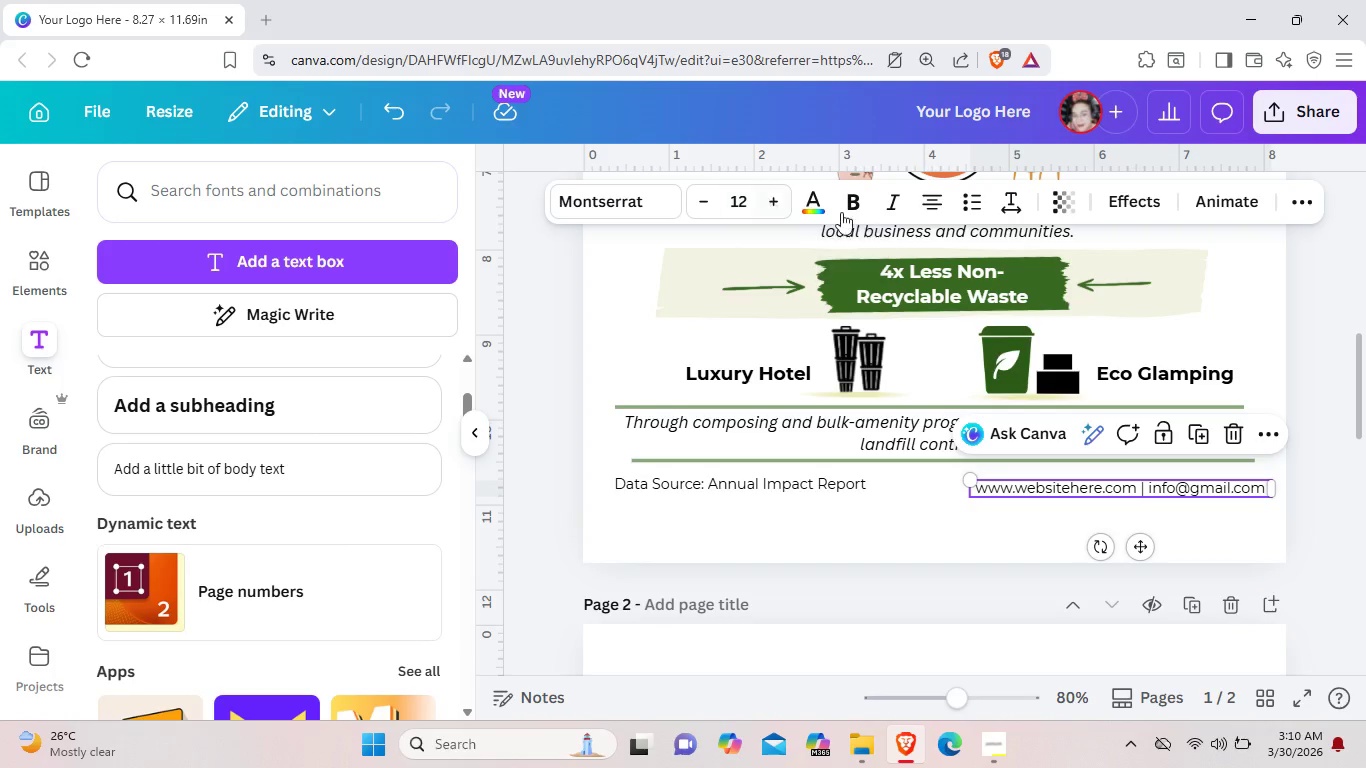 
left_click([858, 210])
 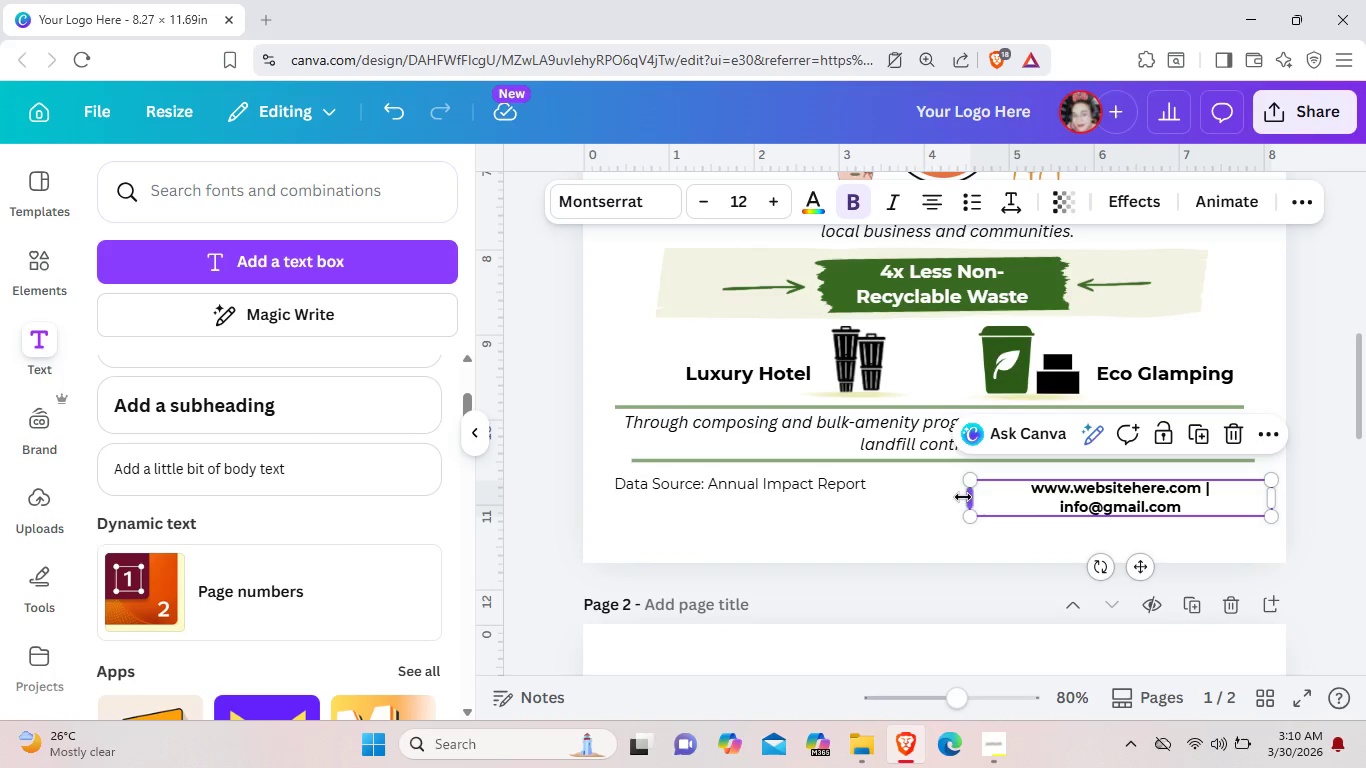 
left_click_drag(start_coordinate=[968, 495], to_coordinate=[940, 496])
 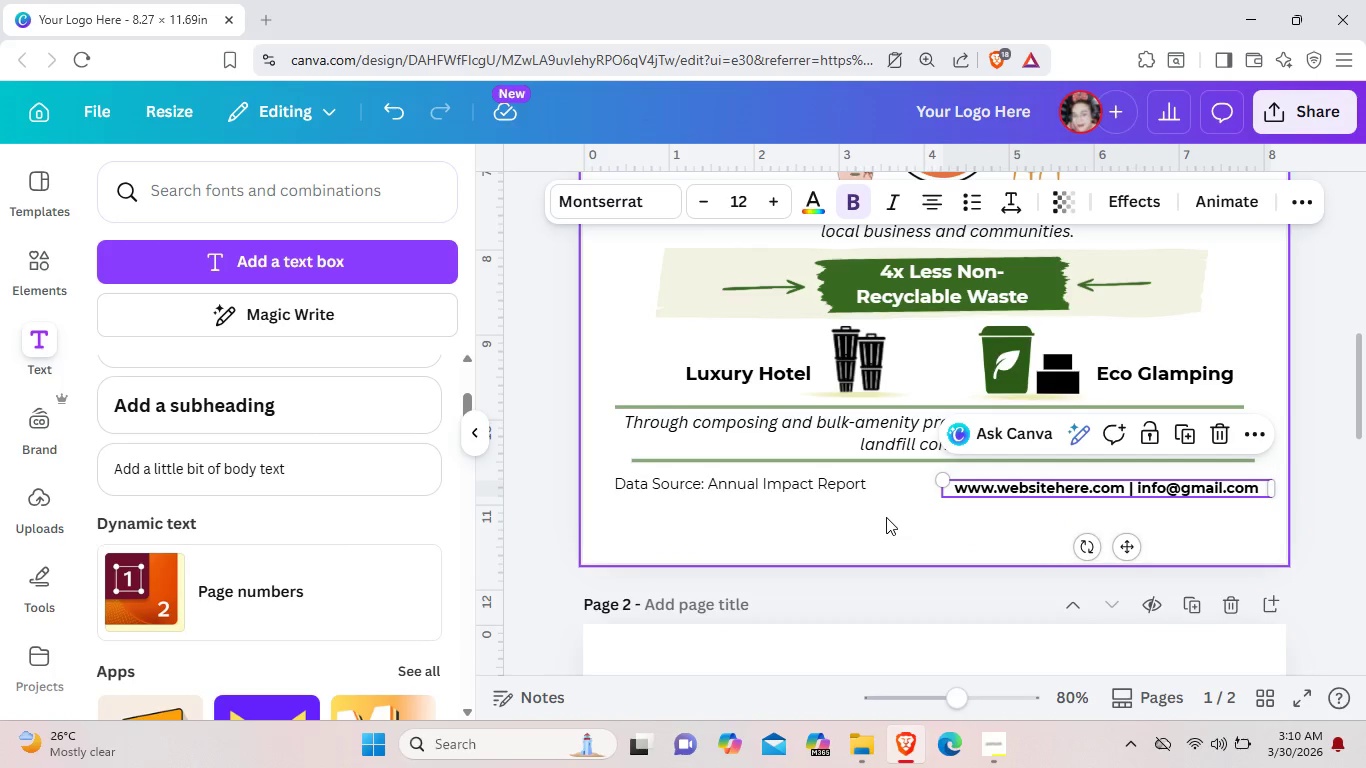 
left_click([886, 517])
 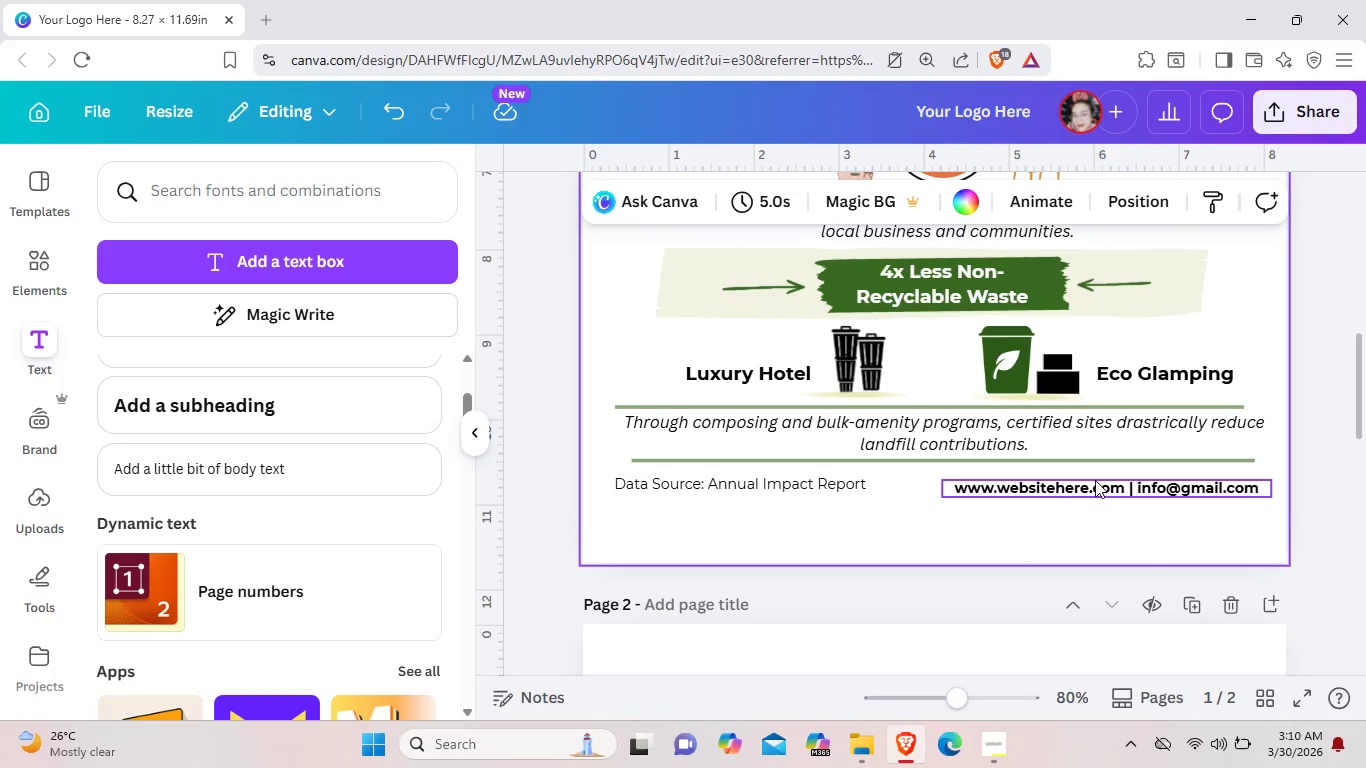 
left_click_drag(start_coordinate=[1096, 481], to_coordinate=[1105, 478])
 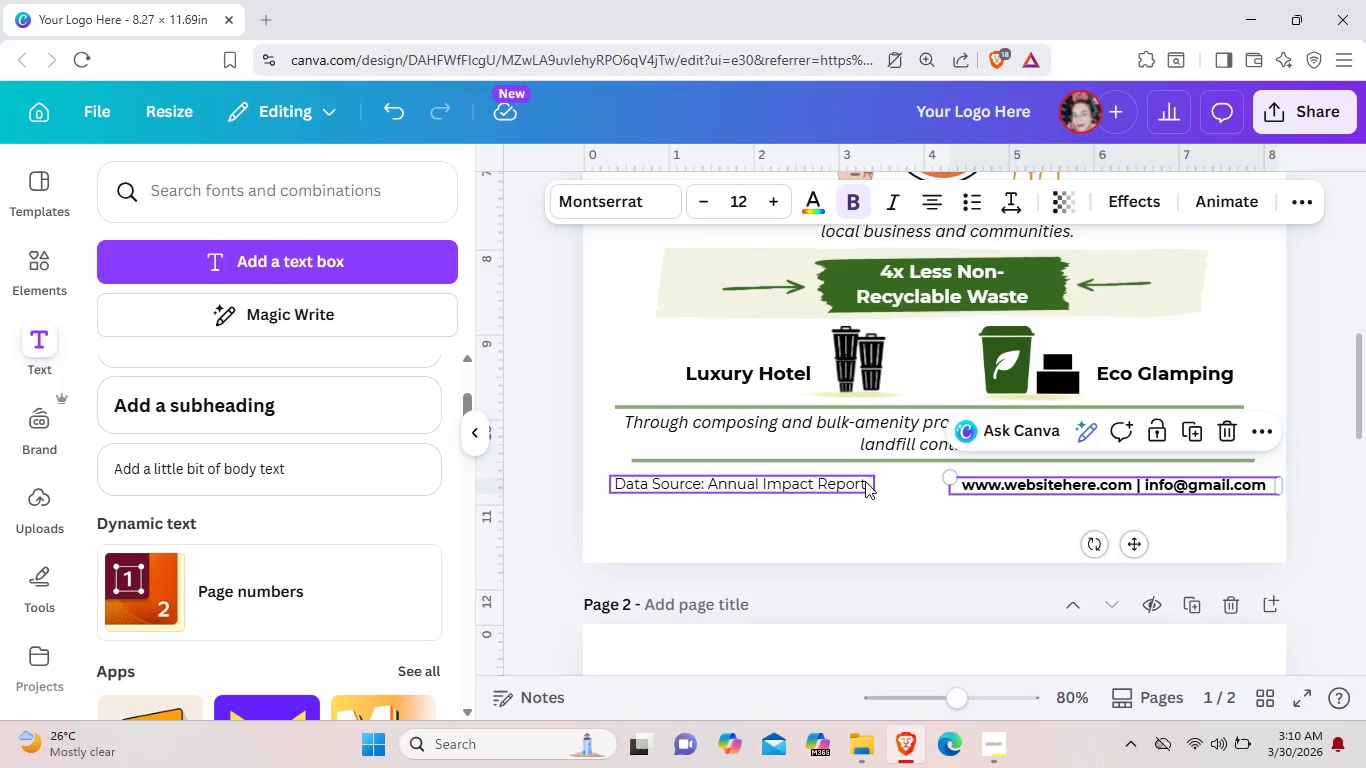 
mouse_move([882, 490])
 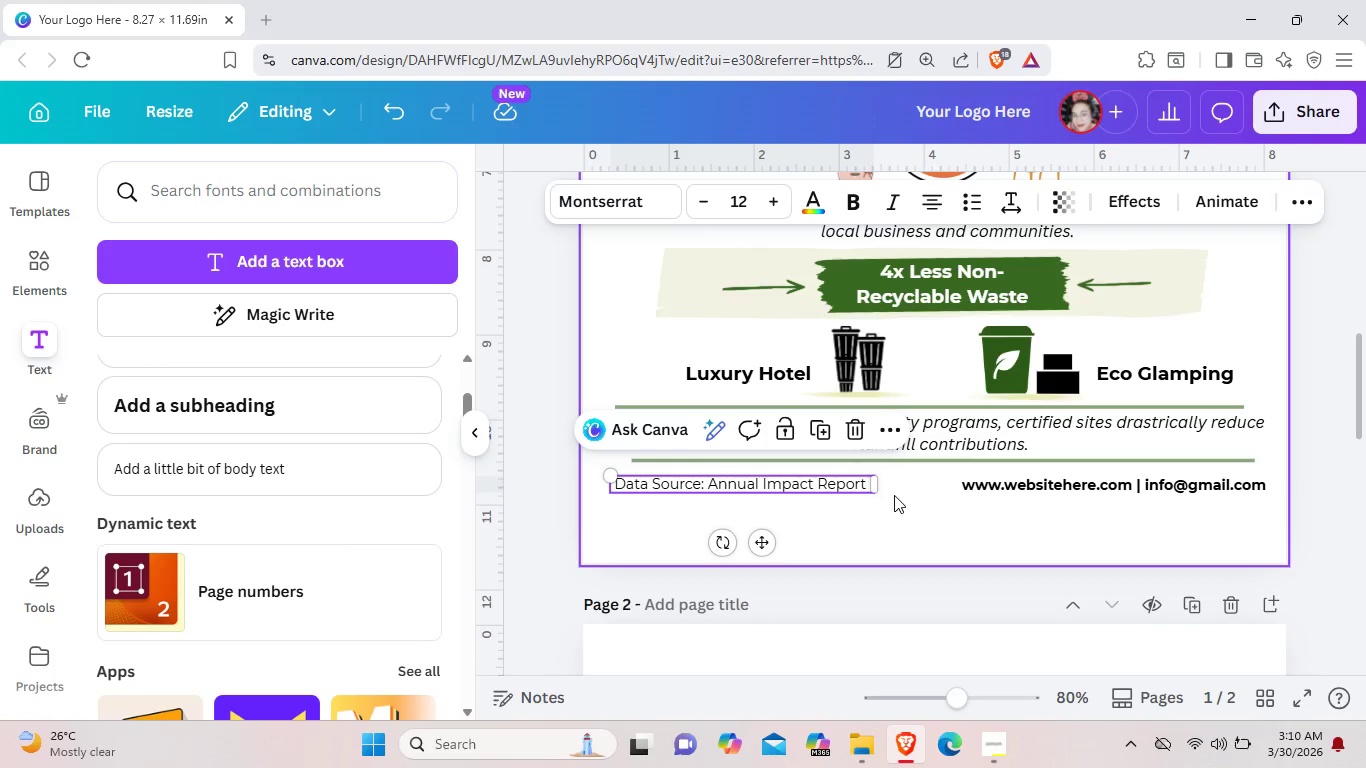 
left_click([894, 495])
 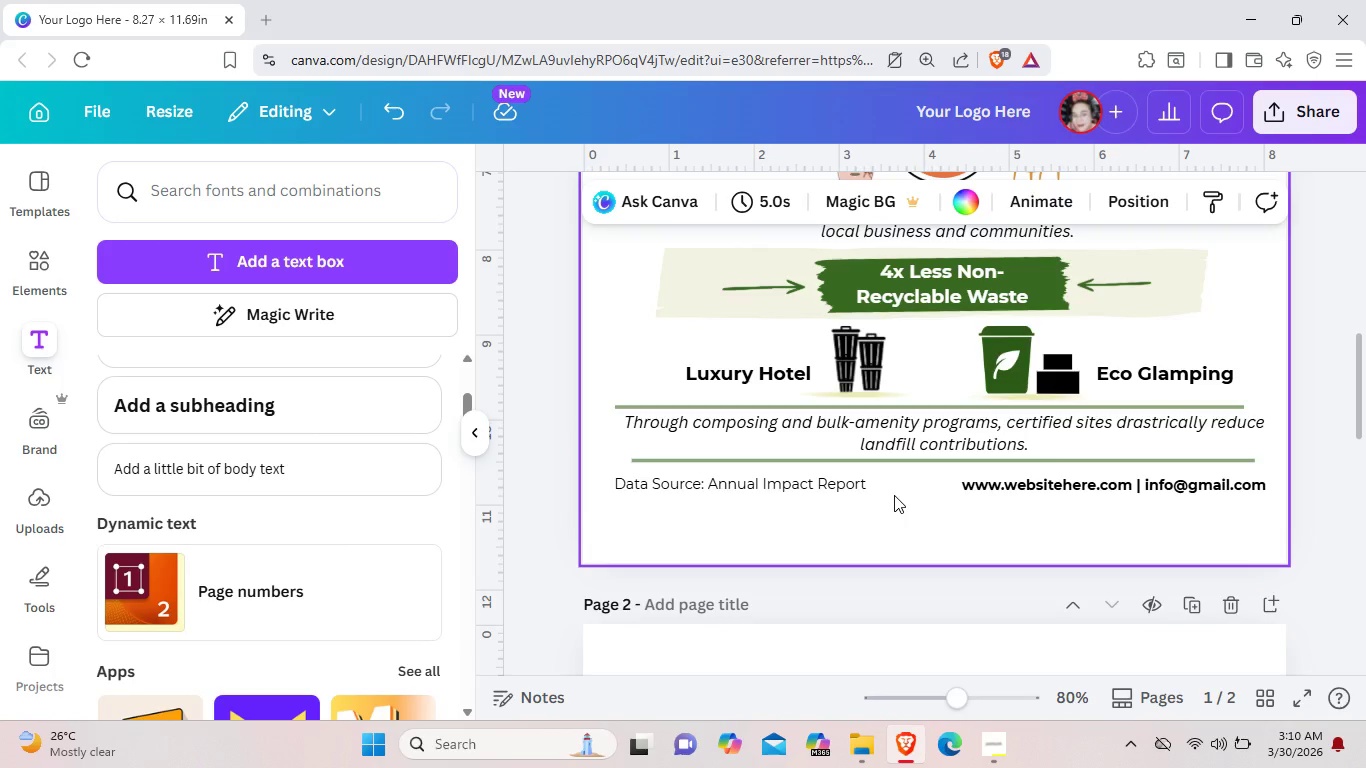 
wait(9.75)
 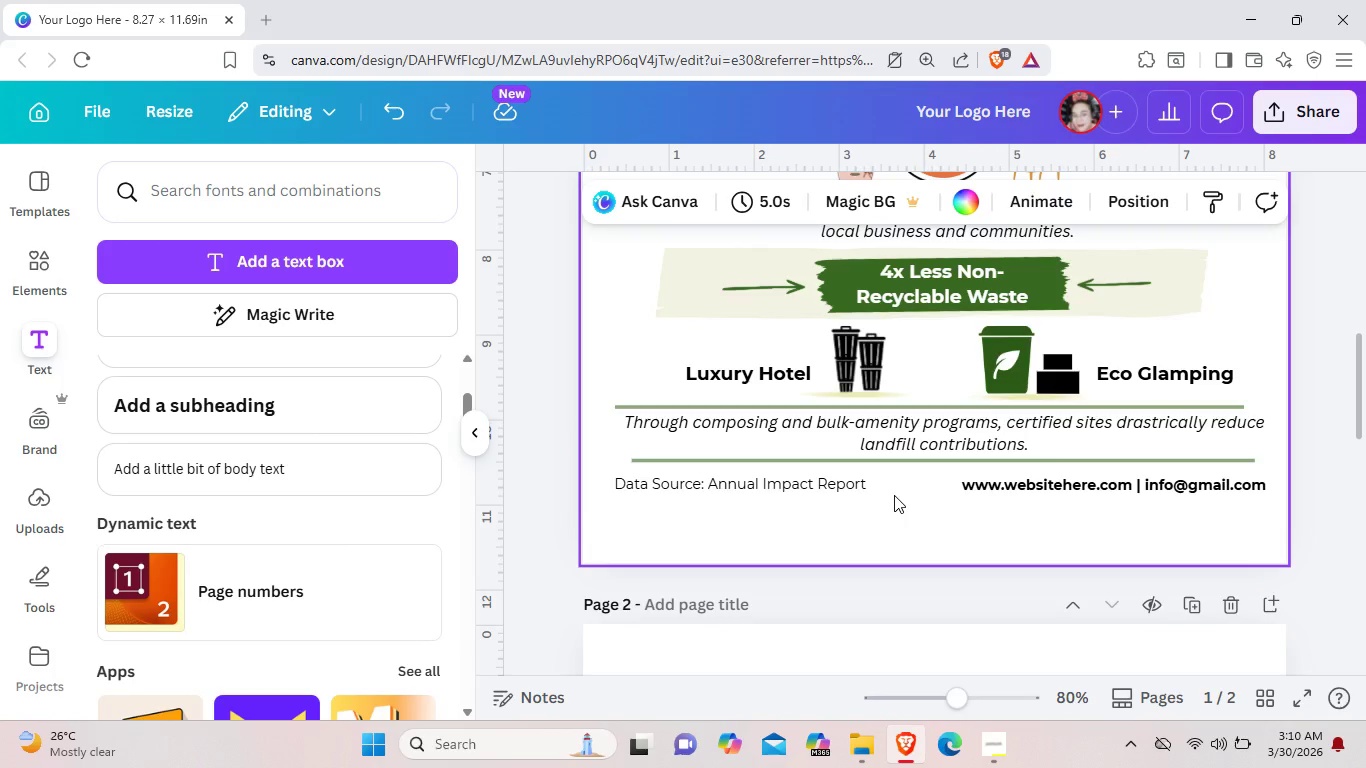 
scroll: coordinate [1030, 469], scroll_direction: up, amount: 5.0
 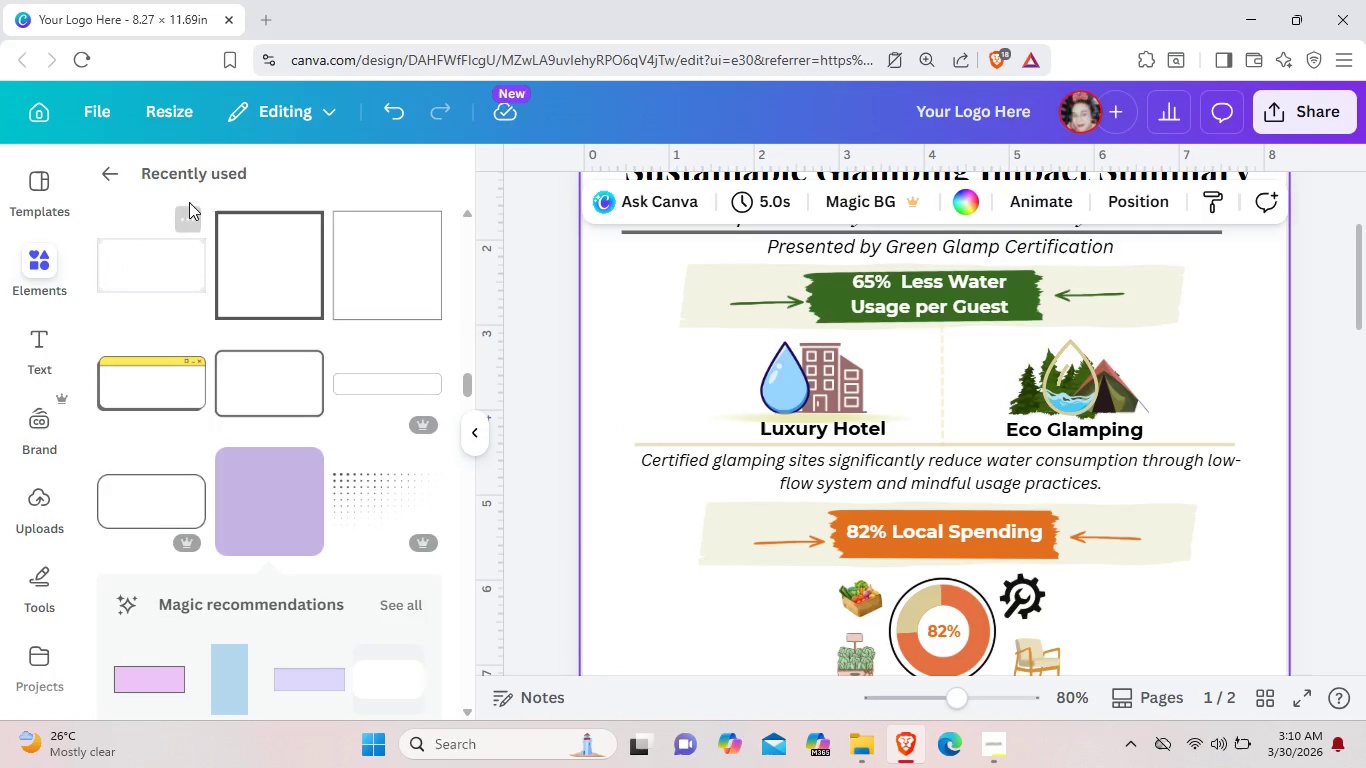 
left_click([106, 172])
 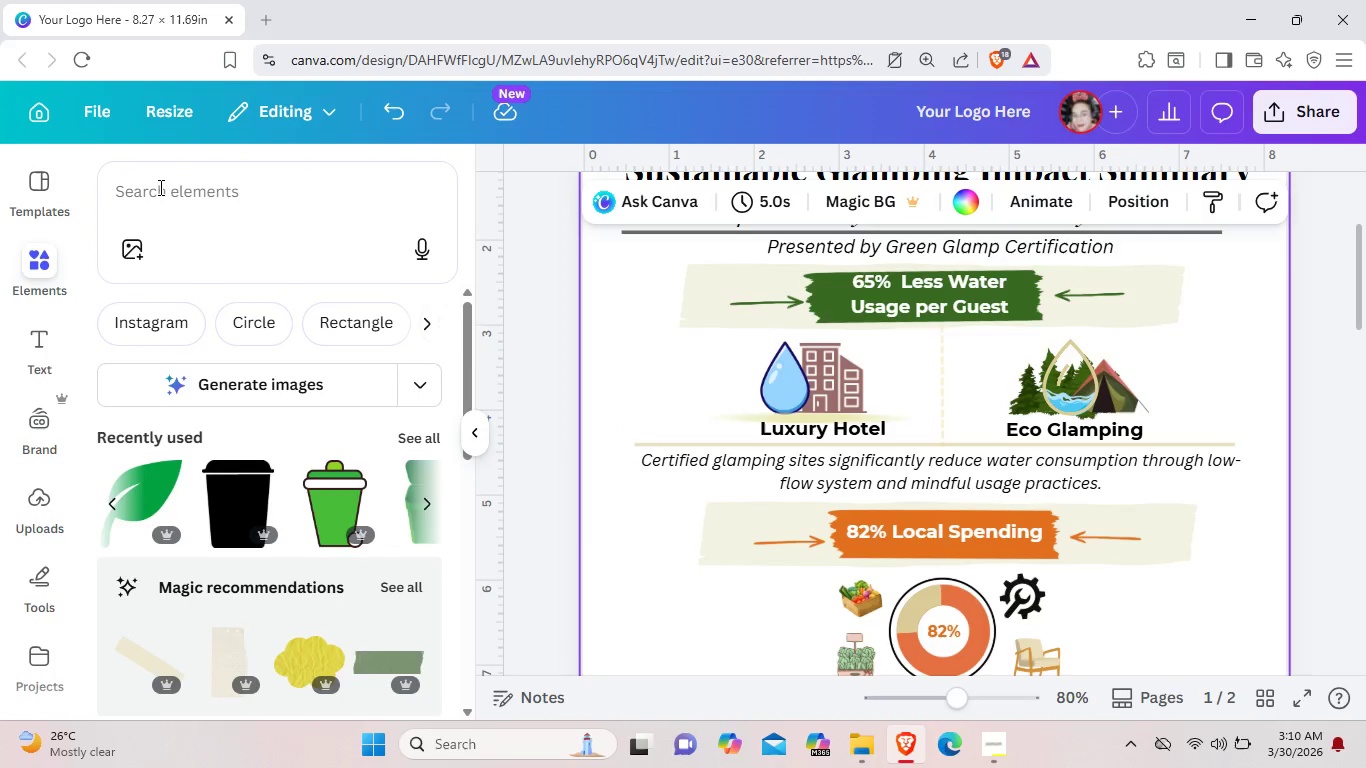 
left_click([159, 187])
 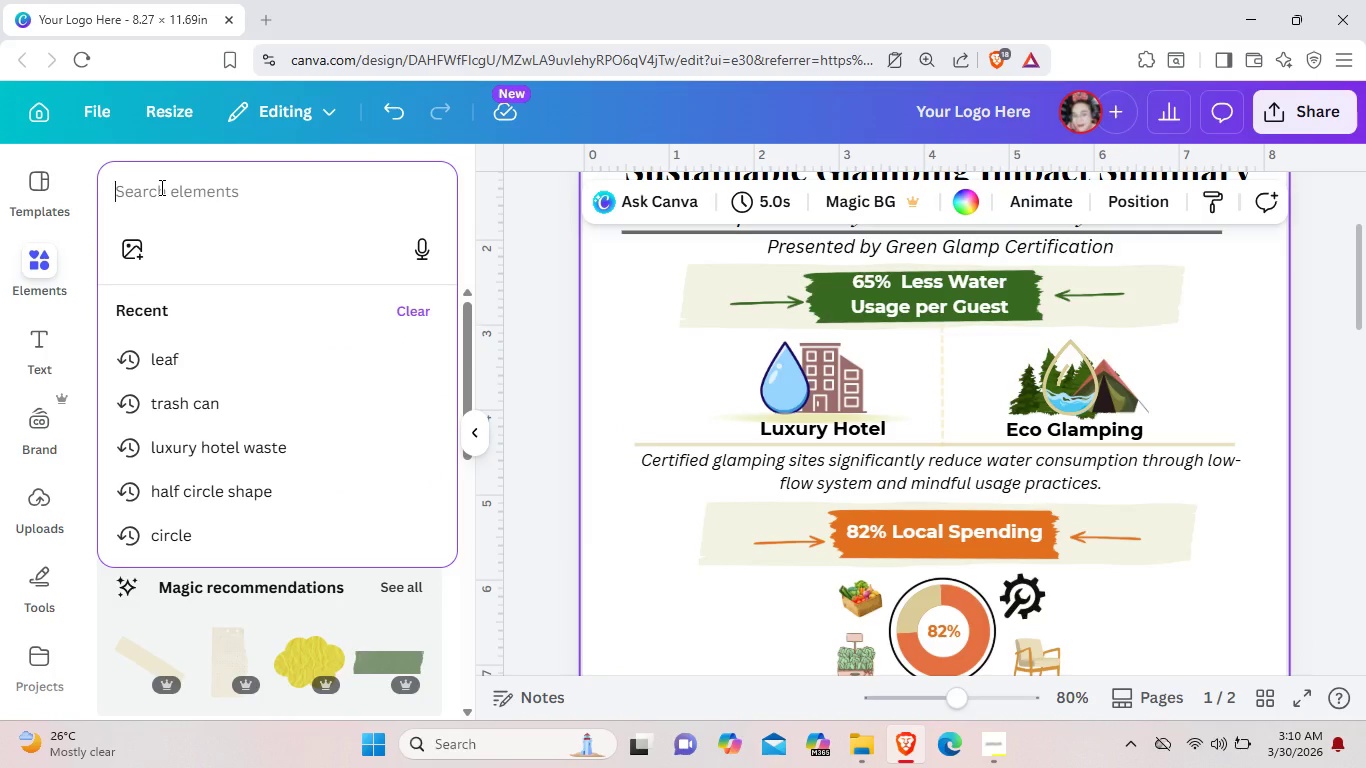 
type(qrcode)
 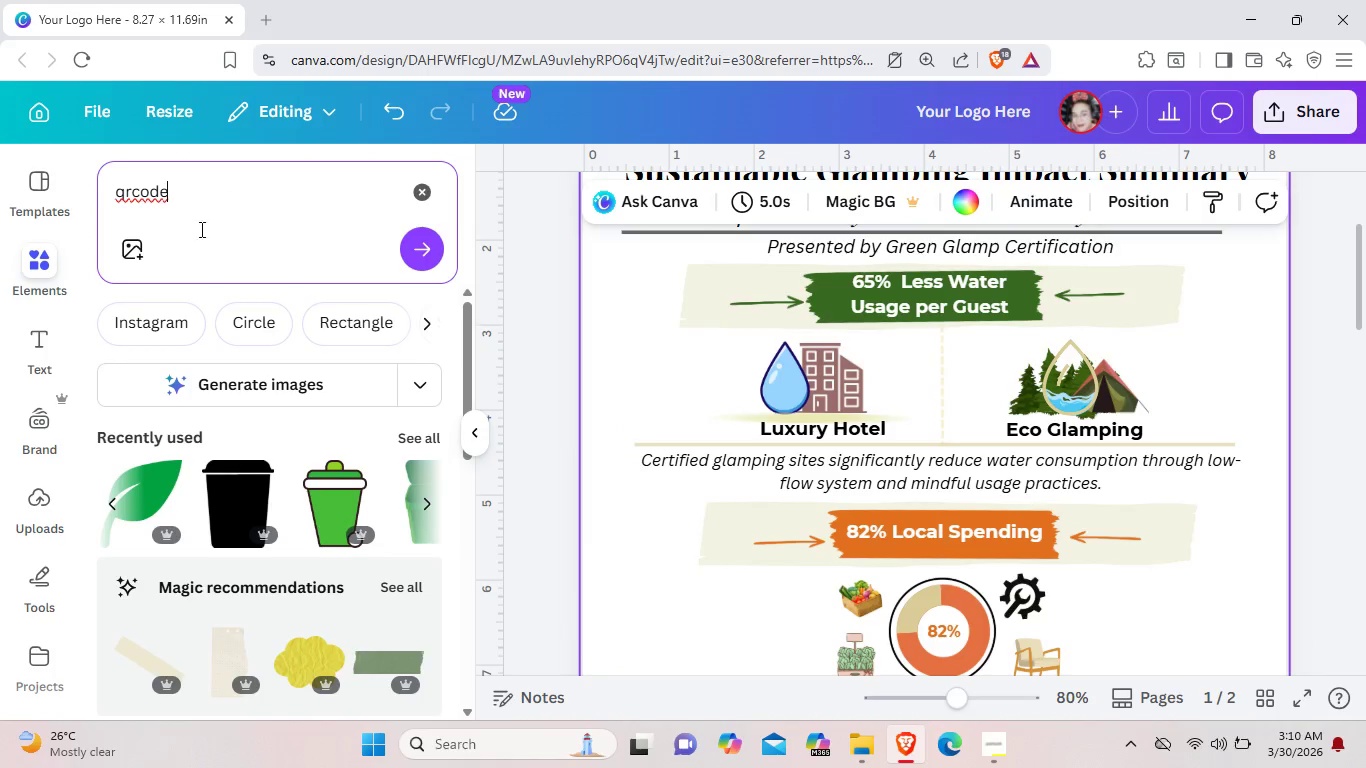 
left_click([432, 259])
 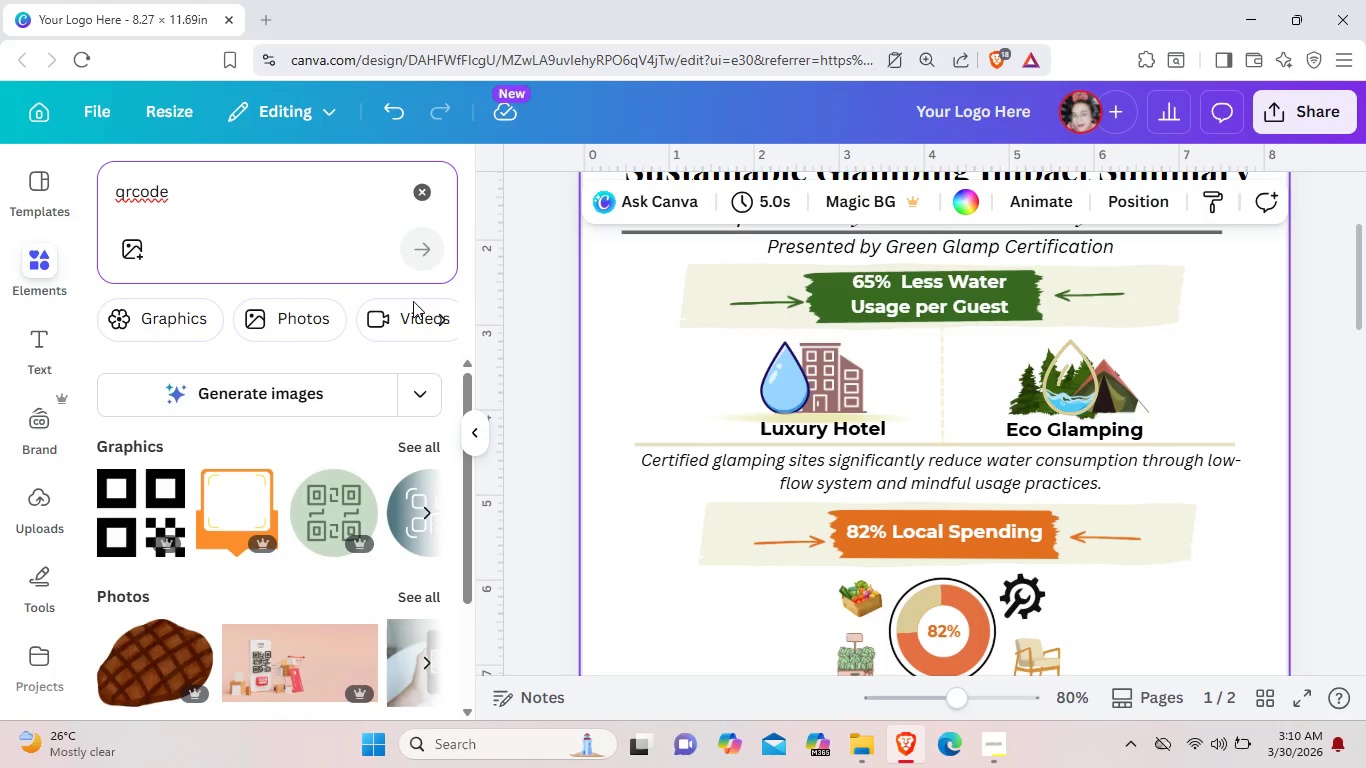 
left_click([334, 390])
 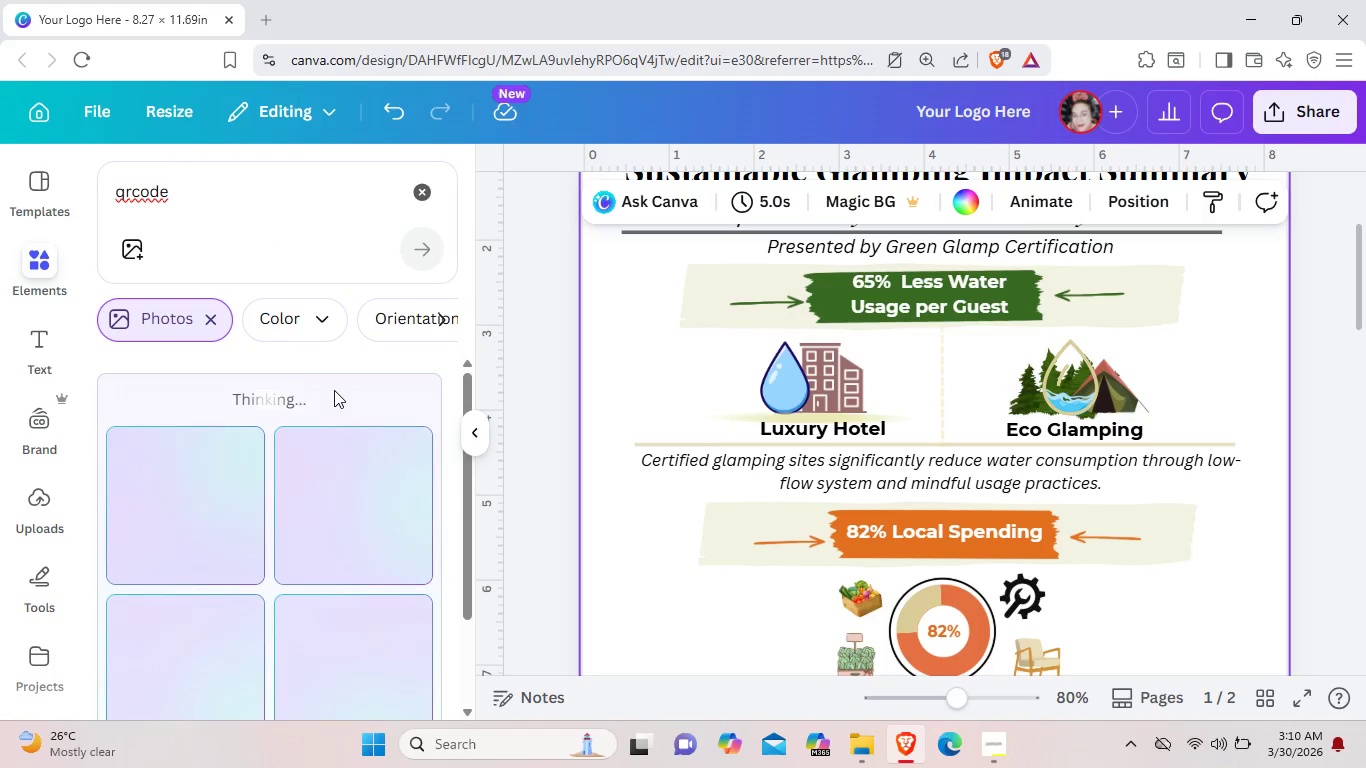 
left_click([214, 325])
 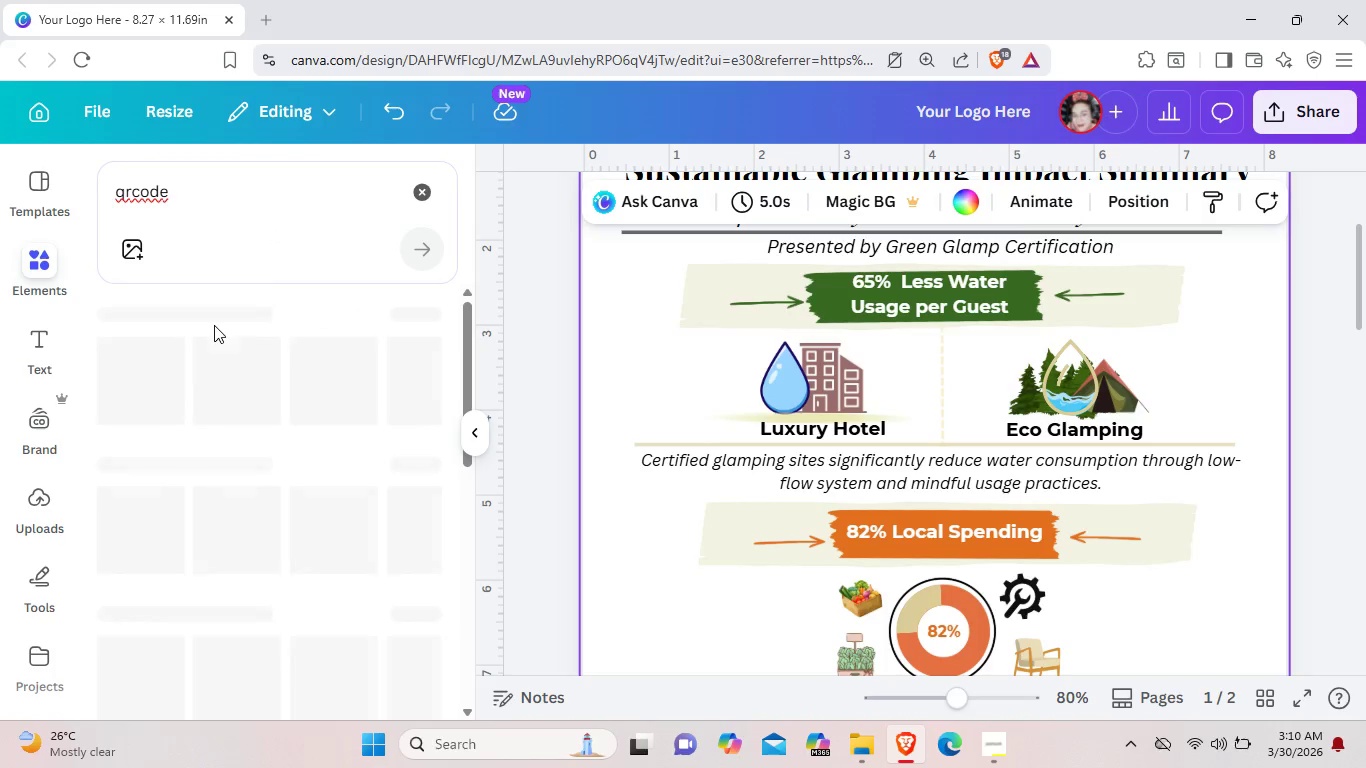 
mouse_move([274, 379])
 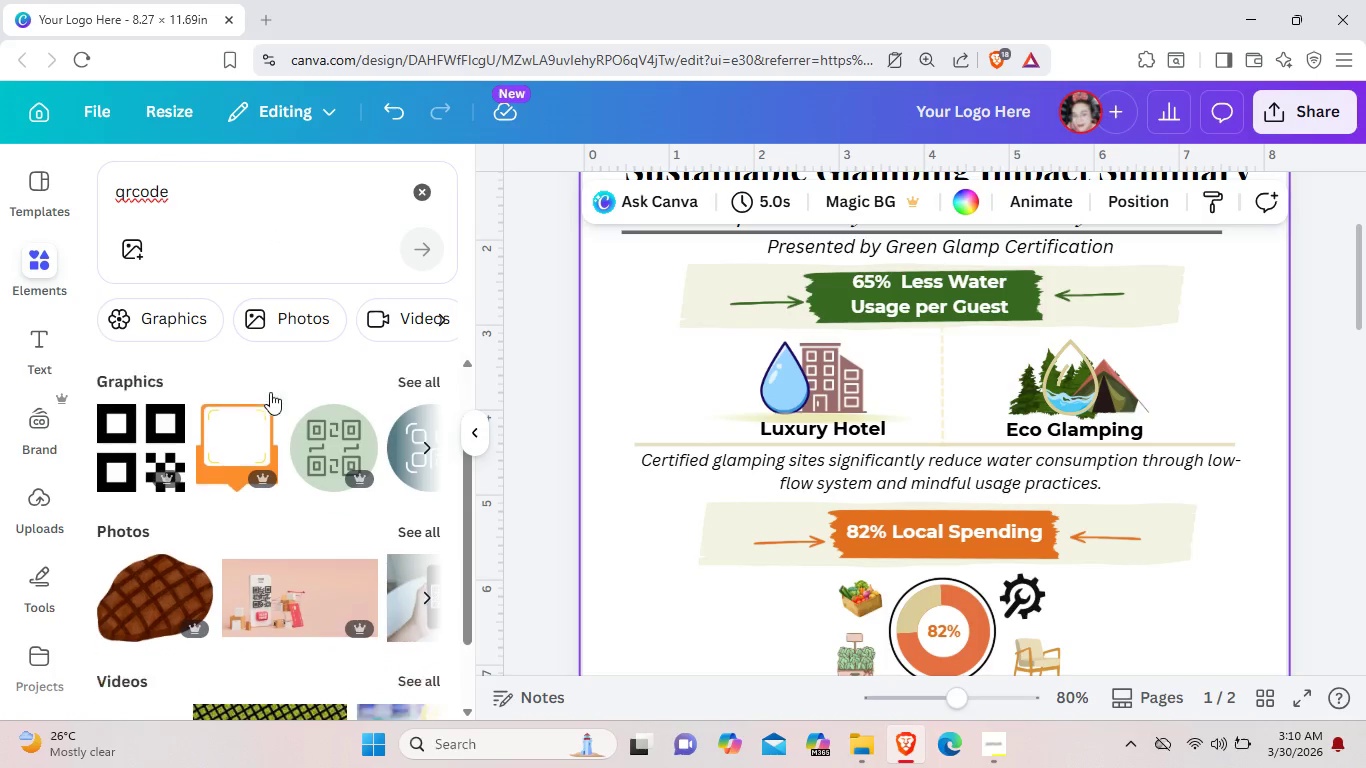 
scroll: coordinate [270, 392], scroll_direction: down, amount: 2.0
 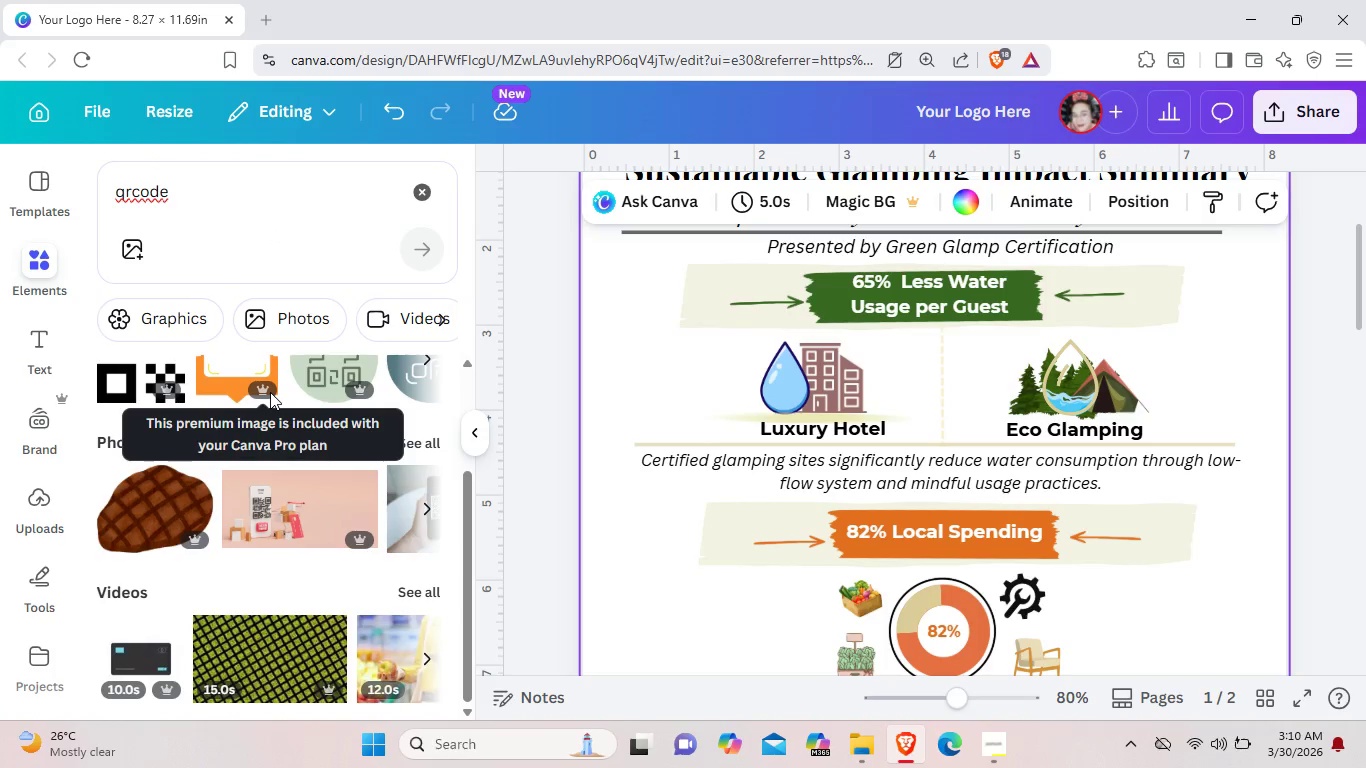 
scroll: coordinate [270, 392], scroll_direction: up, amount: 2.0
 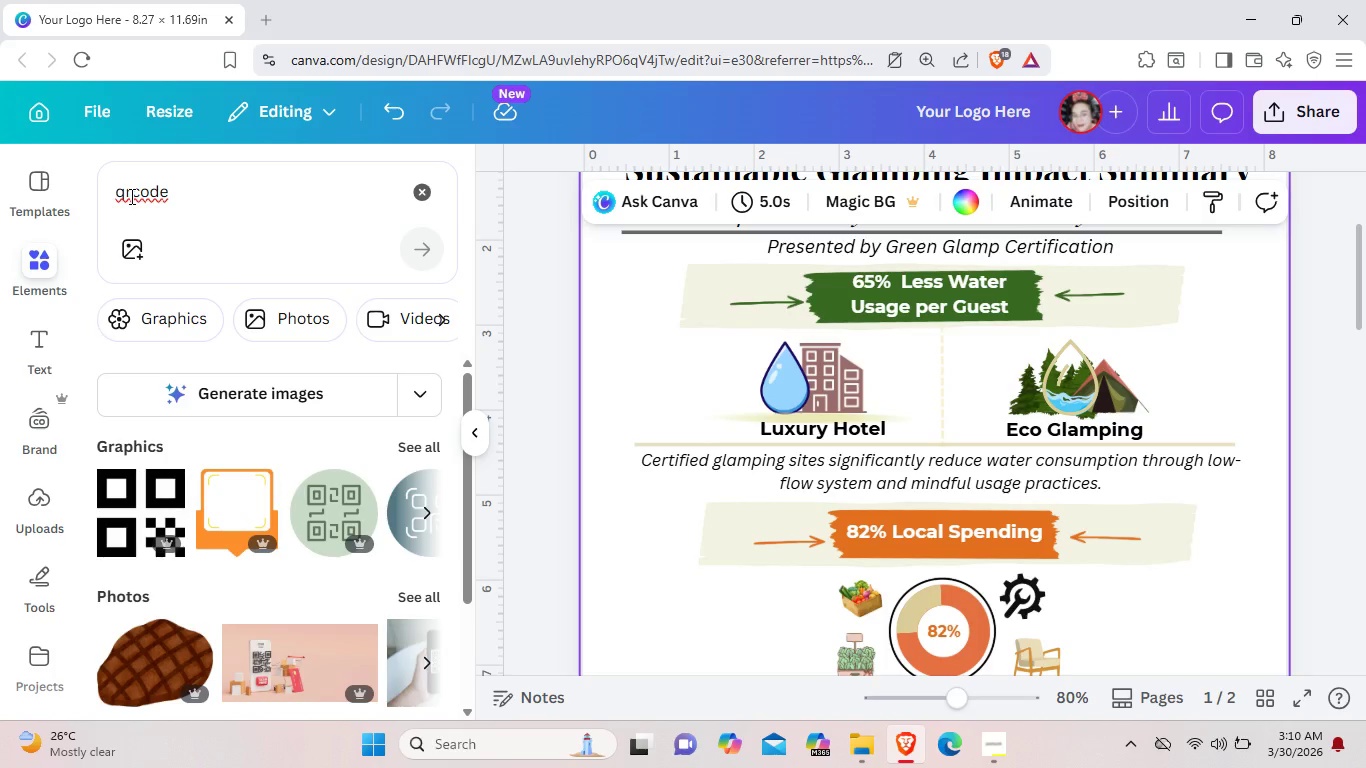 
left_click([130, 196])
 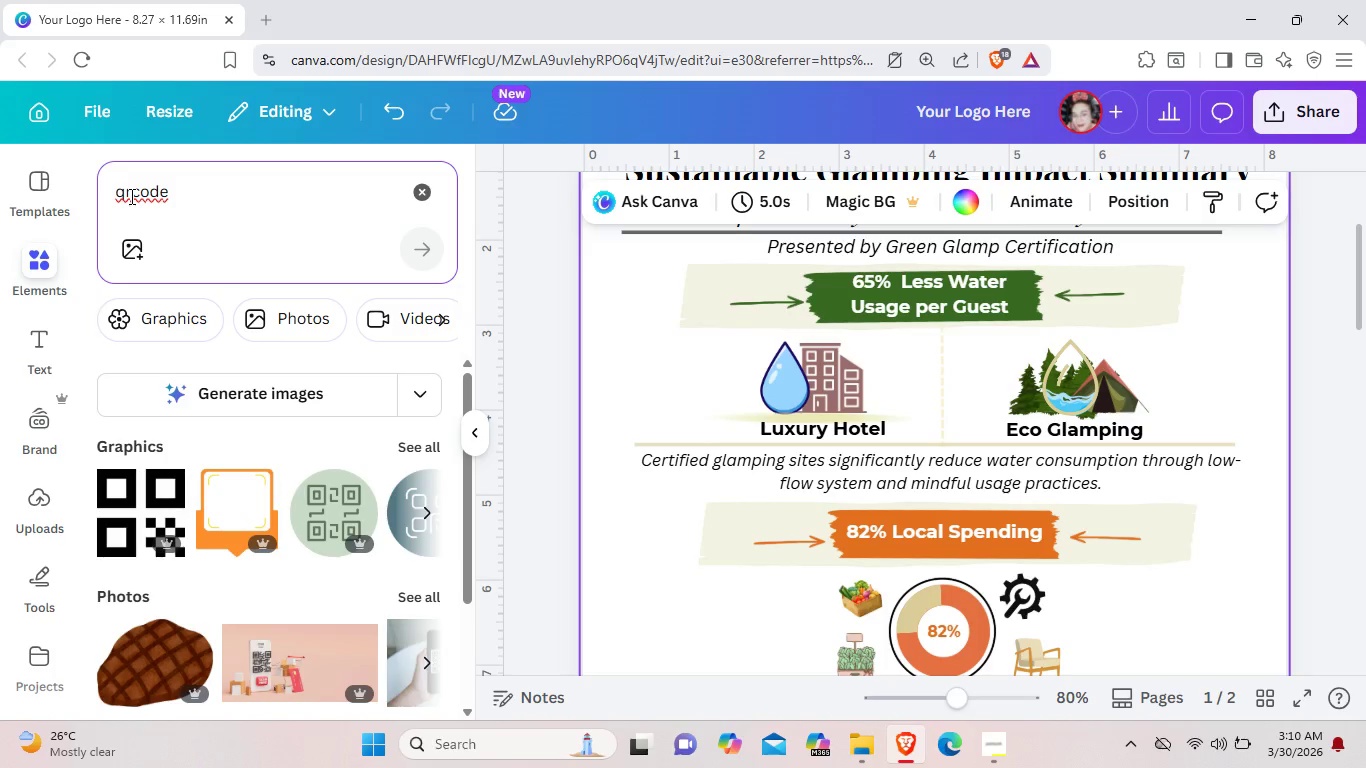 
key(Space)
 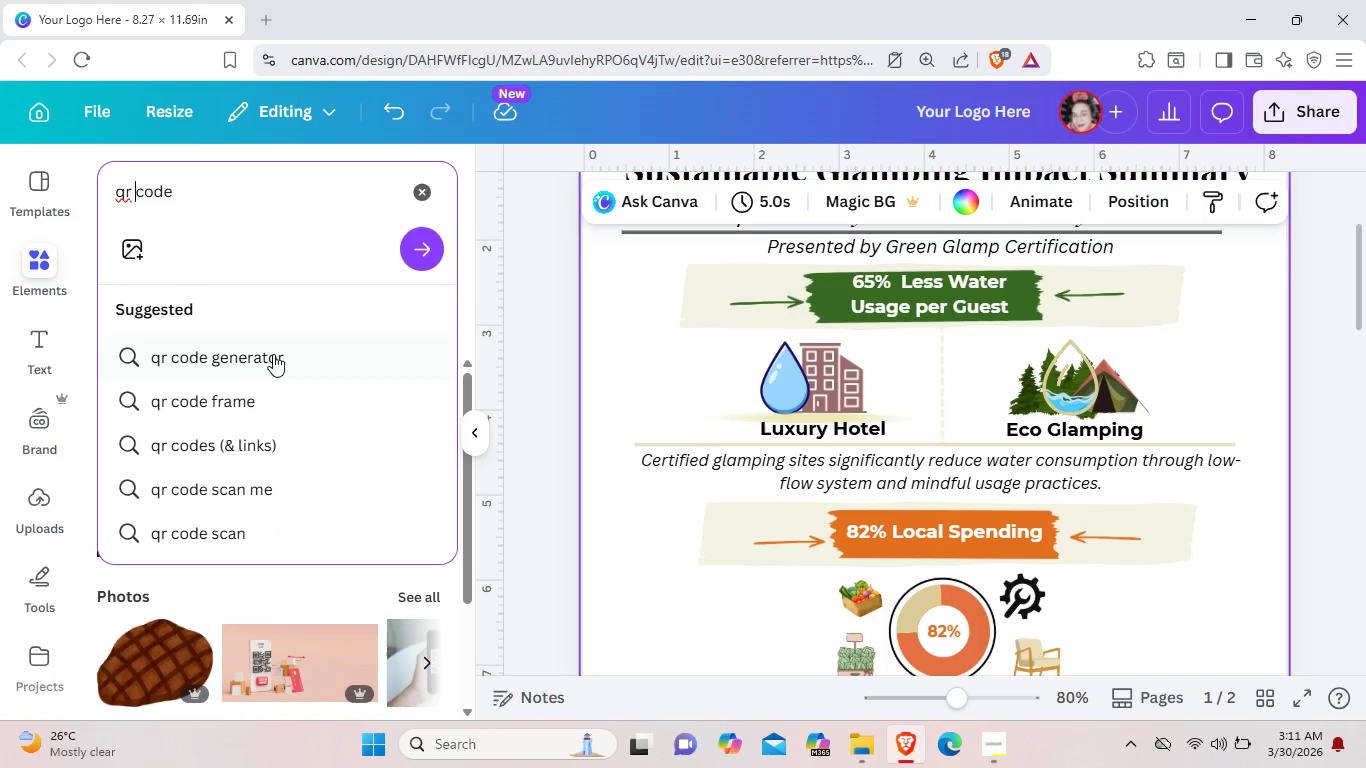 
left_click([274, 357])
 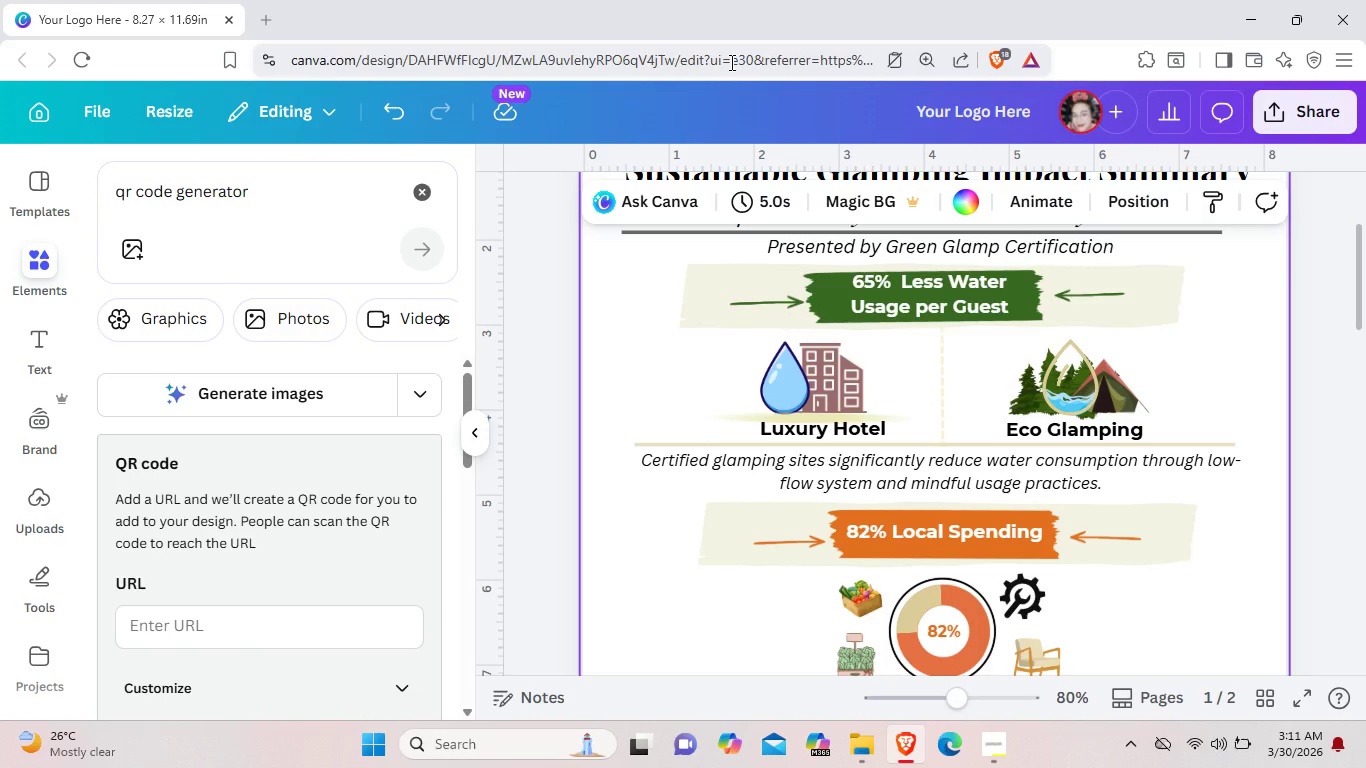 
wait(7.02)
 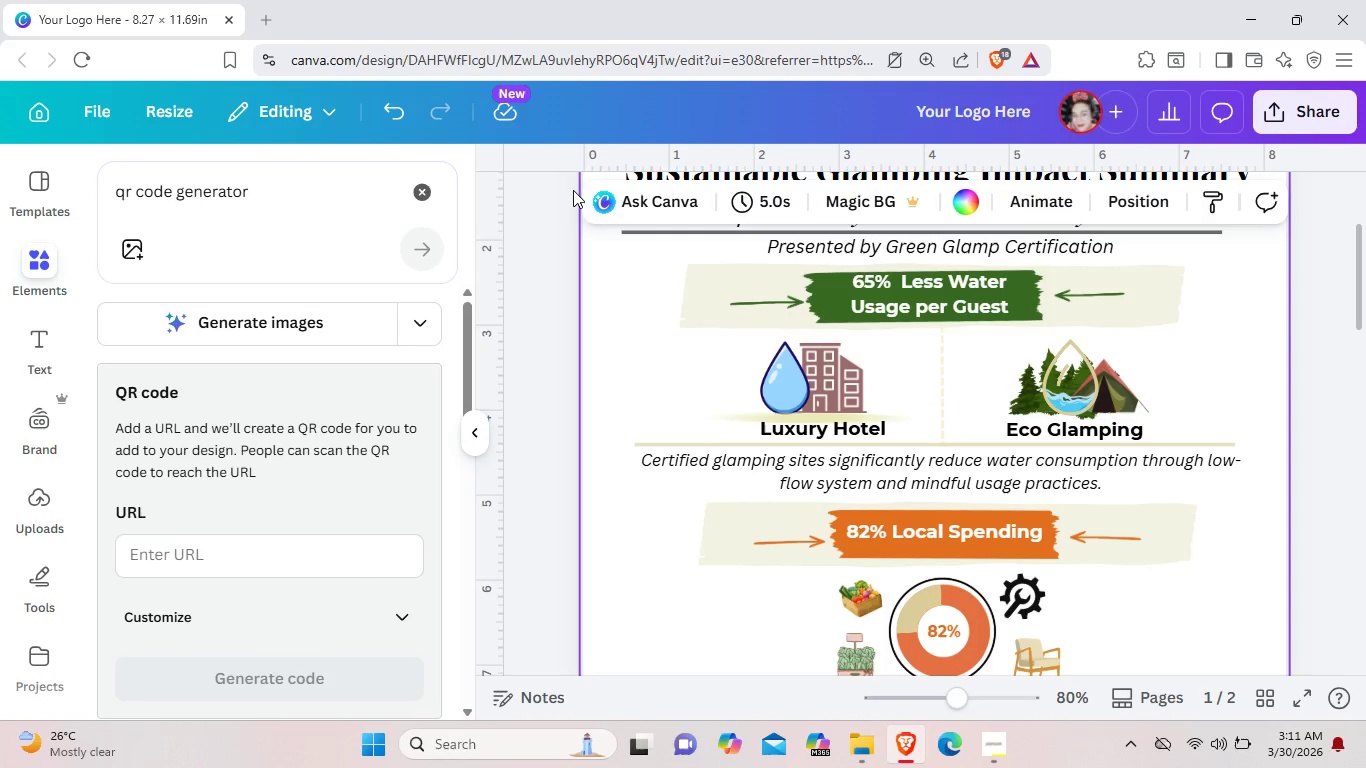 
double_click([293, 56])
 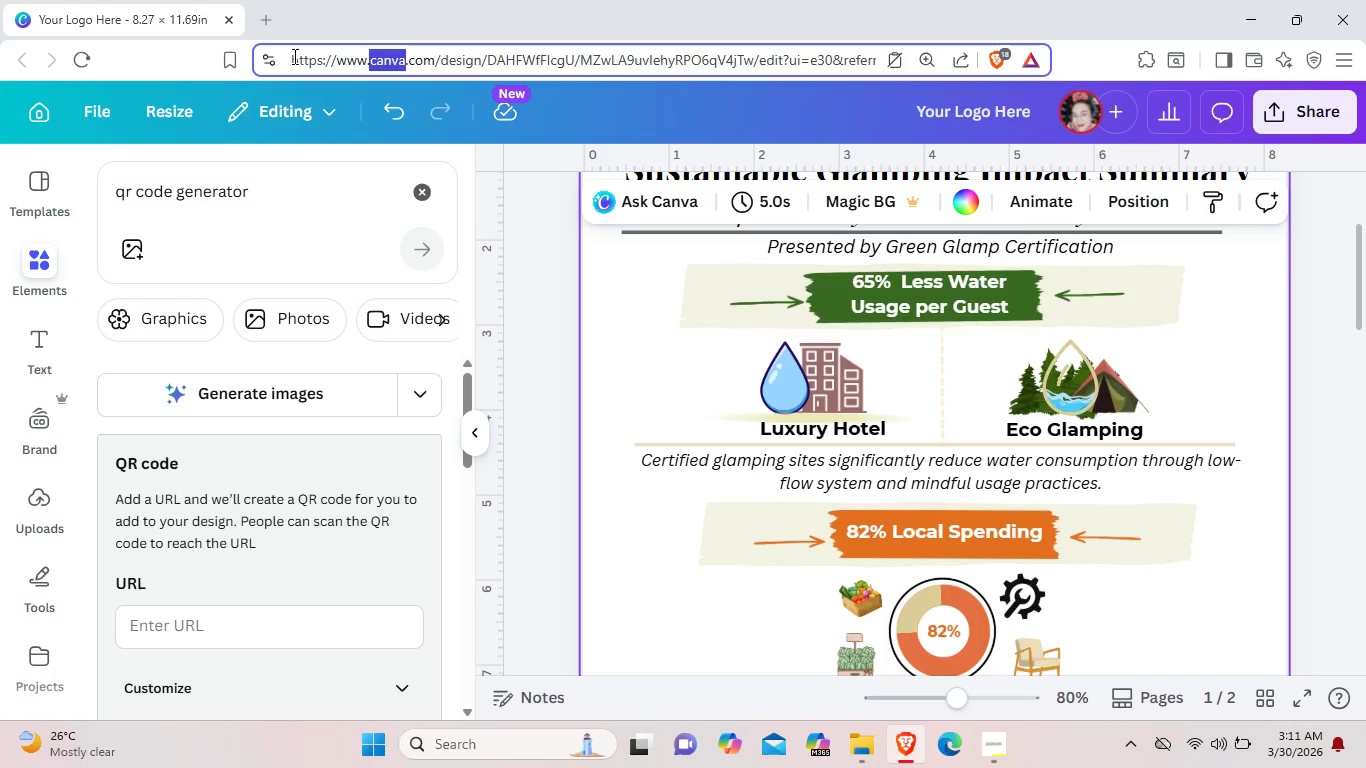 
left_click([293, 56])
 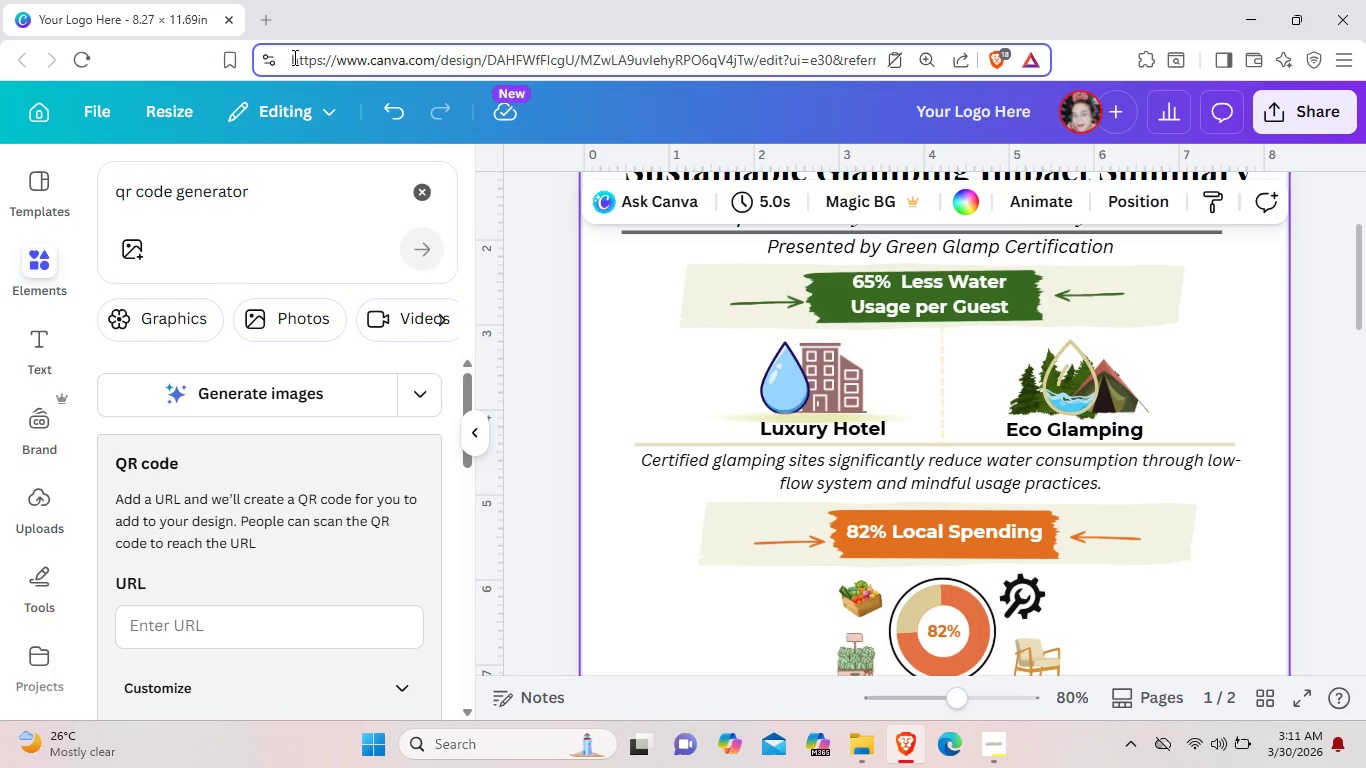 
left_click_drag(start_coordinate=[293, 57], to_coordinate=[926, 72])
 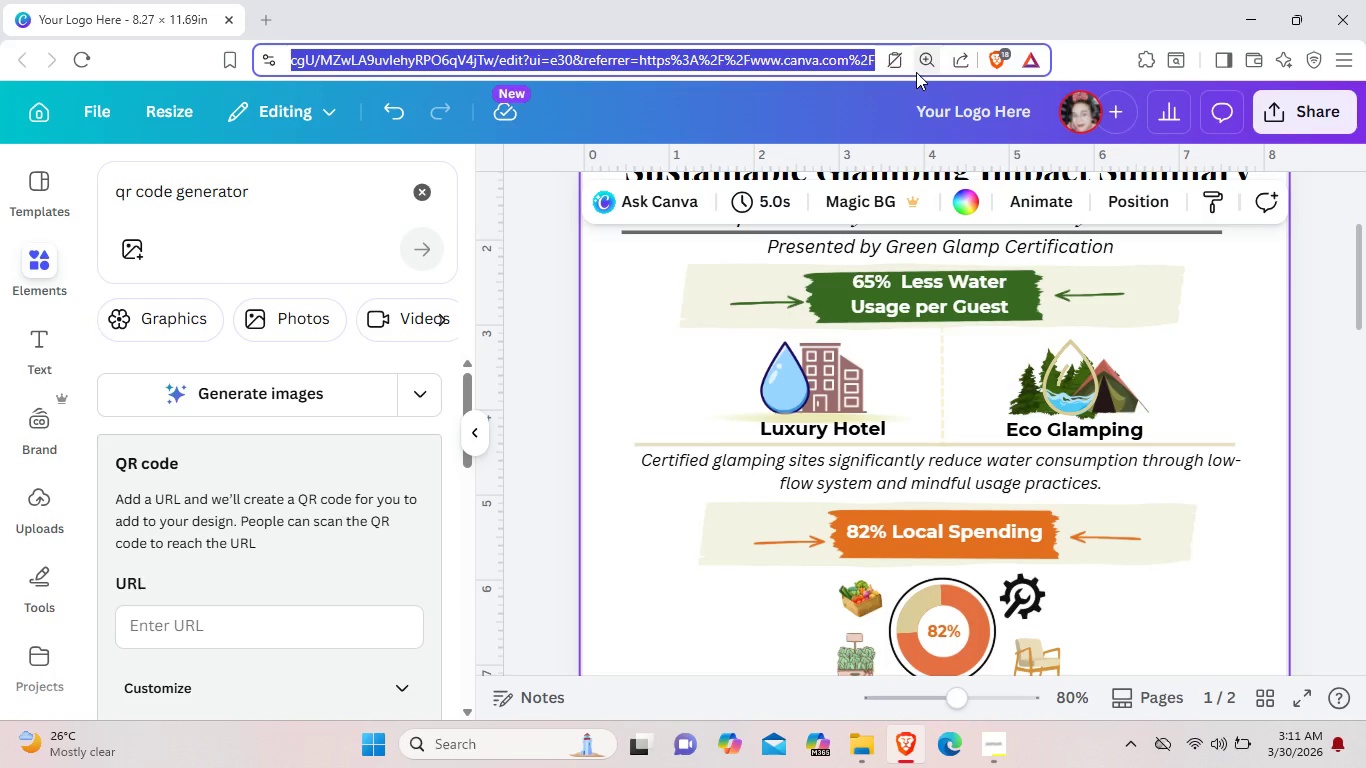 
key(Control+C)
 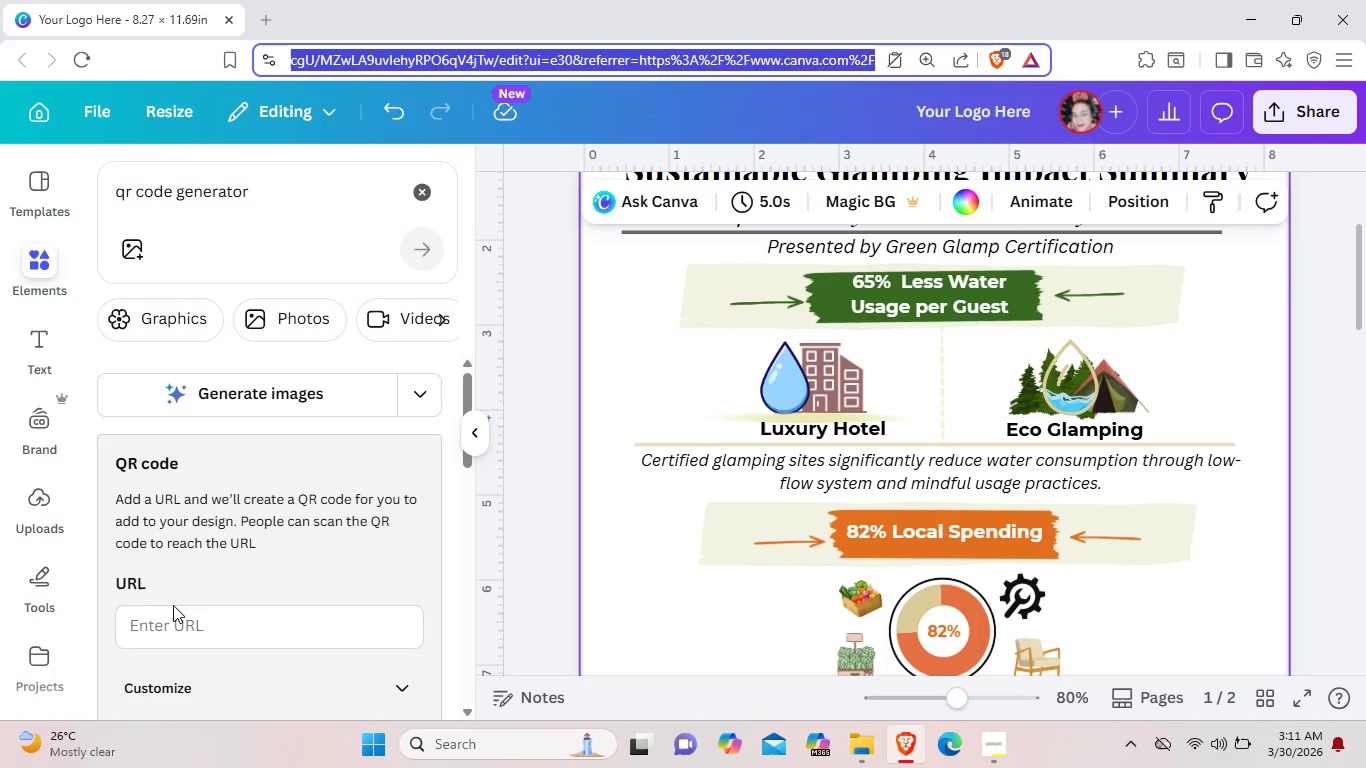 
left_click([177, 614])
 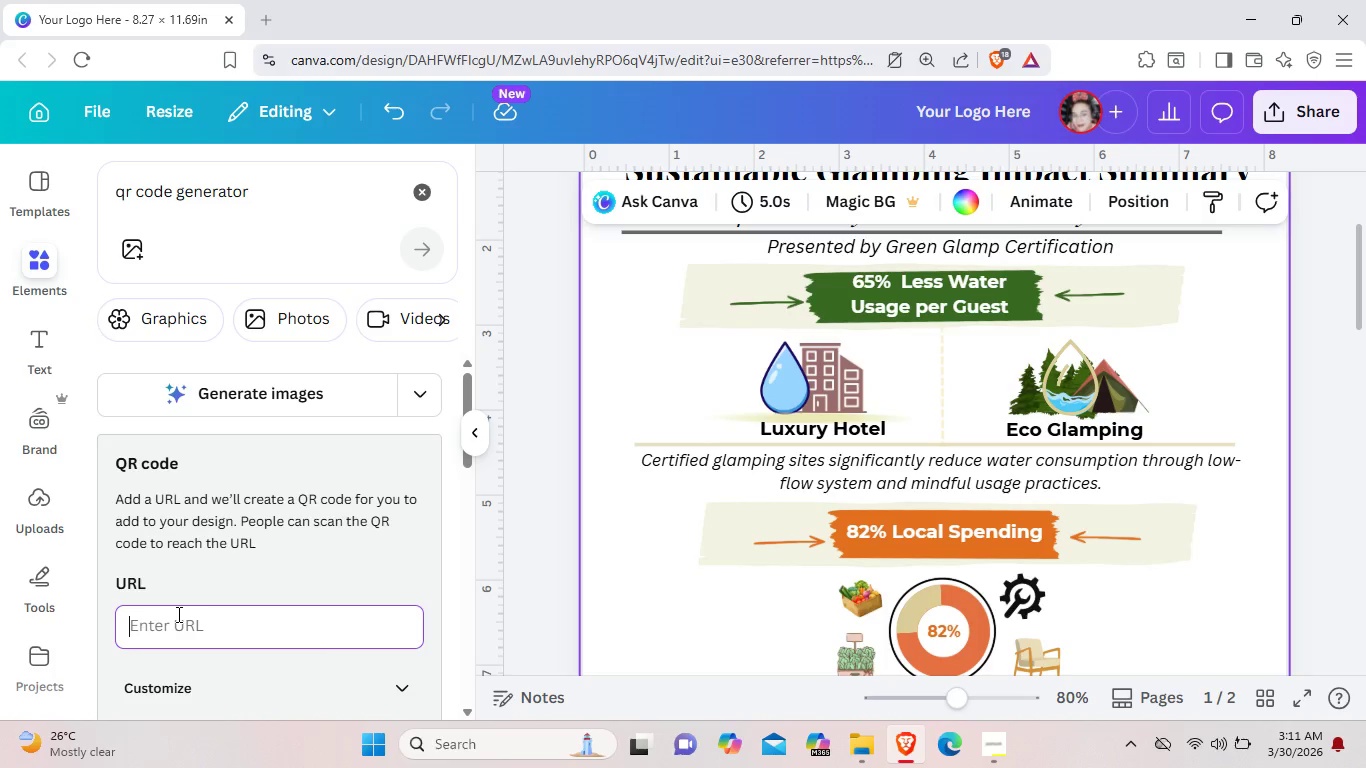 
key(Control+V)
 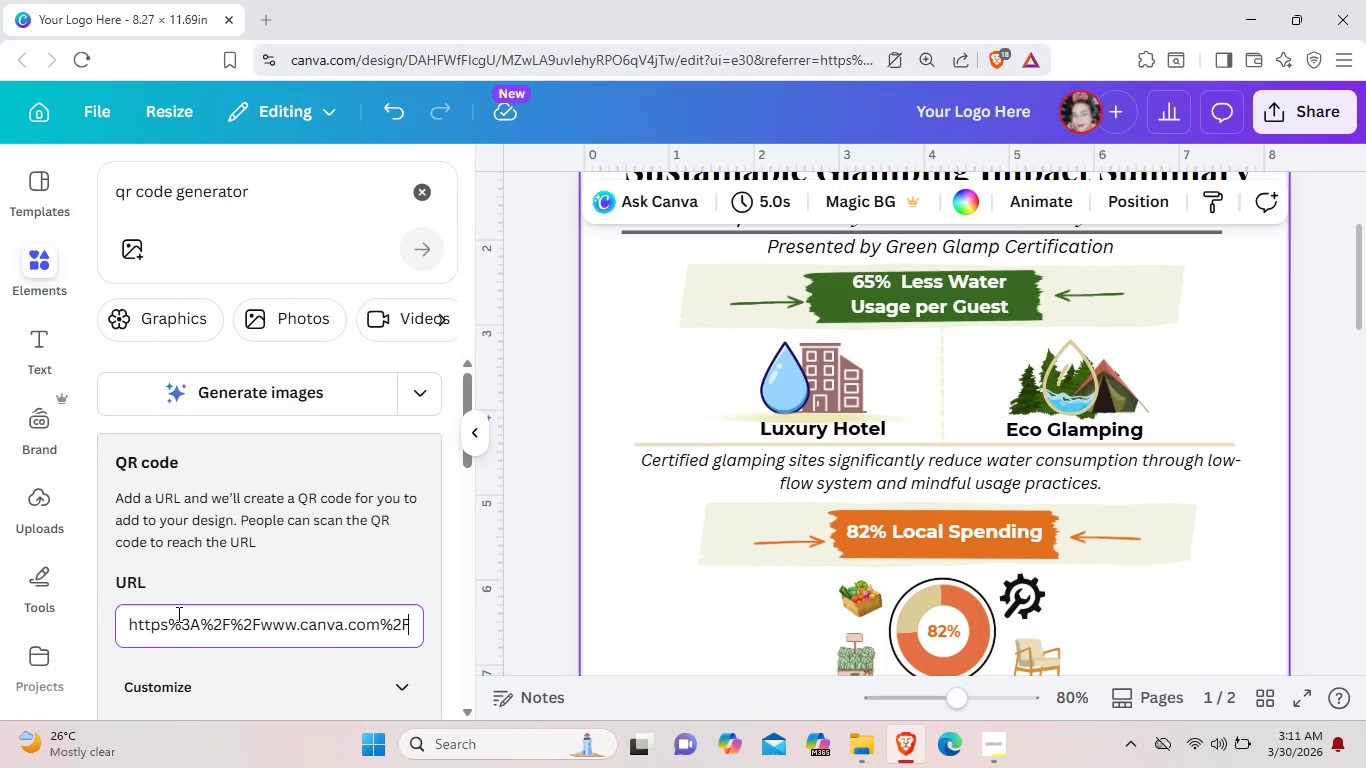 
scroll: coordinate [177, 614], scroll_direction: down, amount: 1.0
 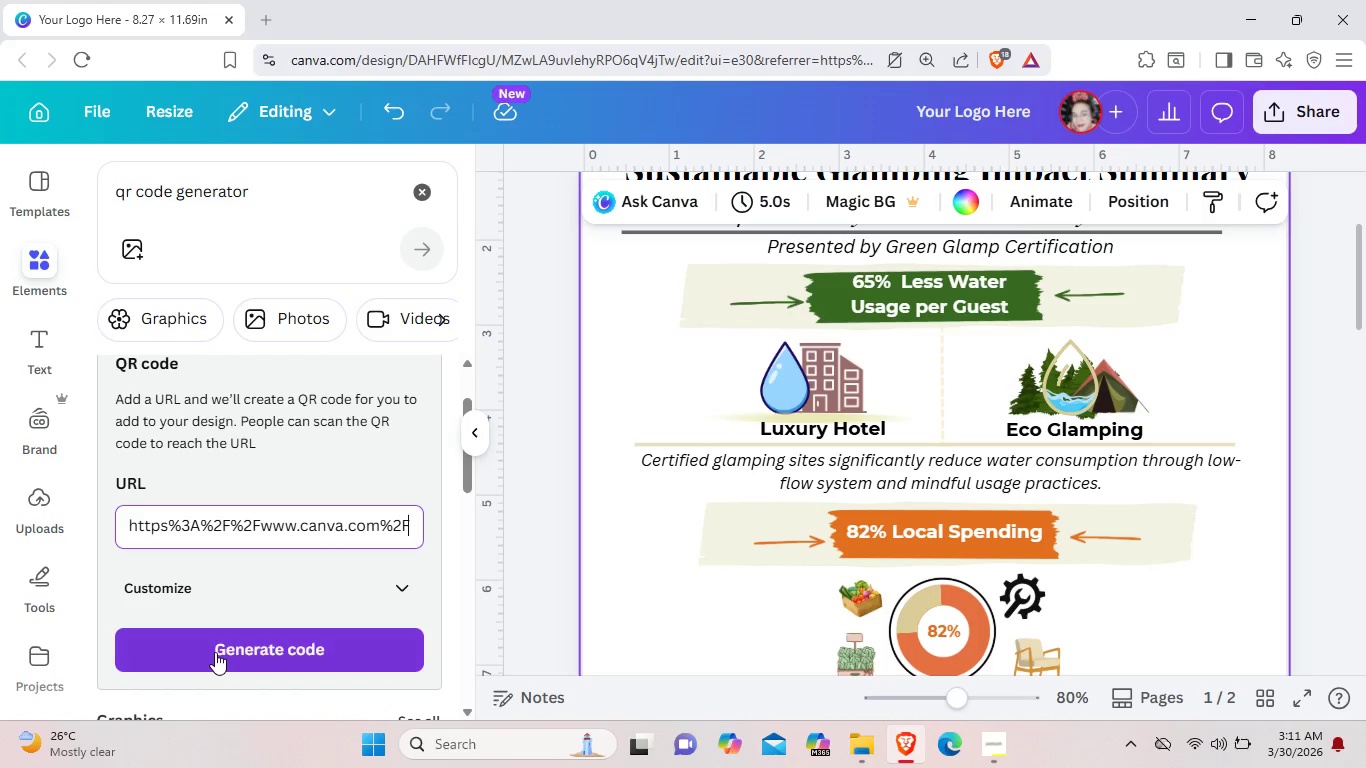 
left_click([215, 652])
 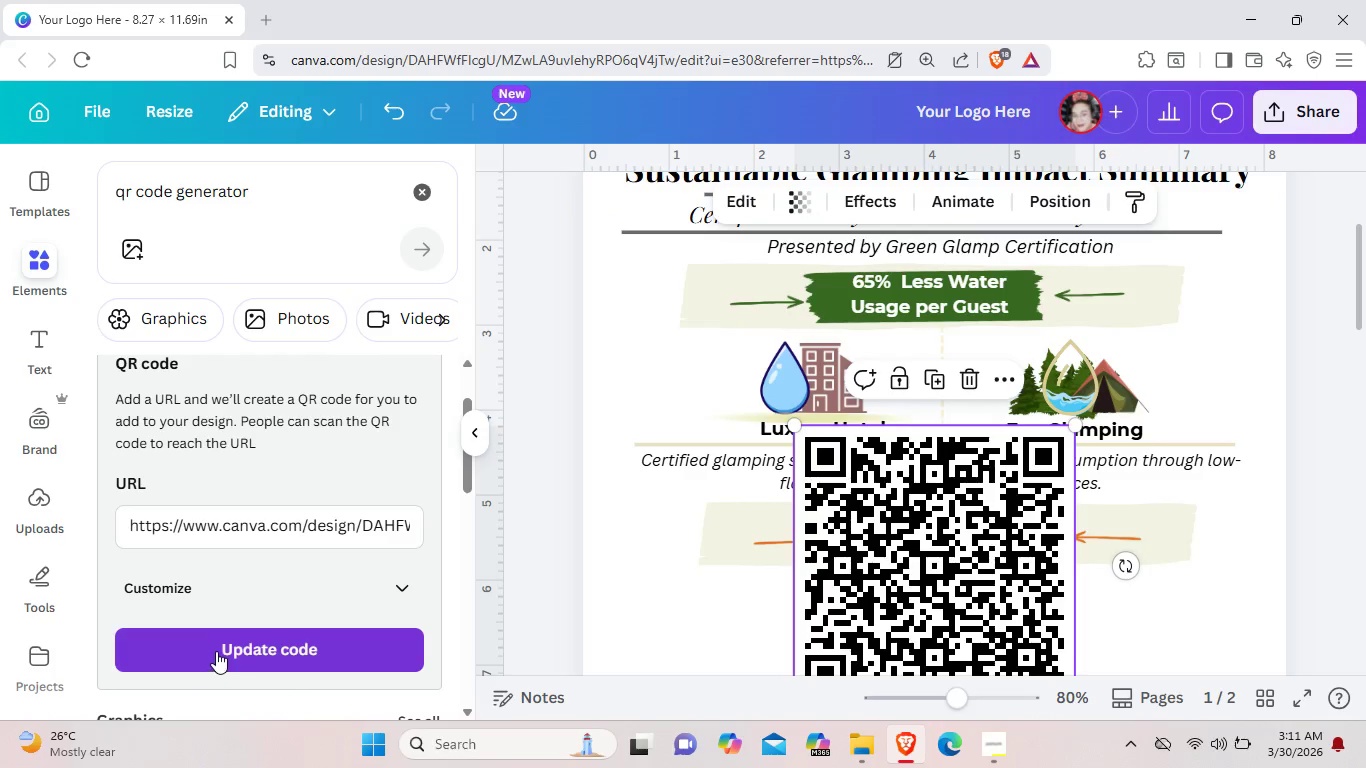 
scroll: coordinate [1103, 481], scroll_direction: down, amount: 2.0
 